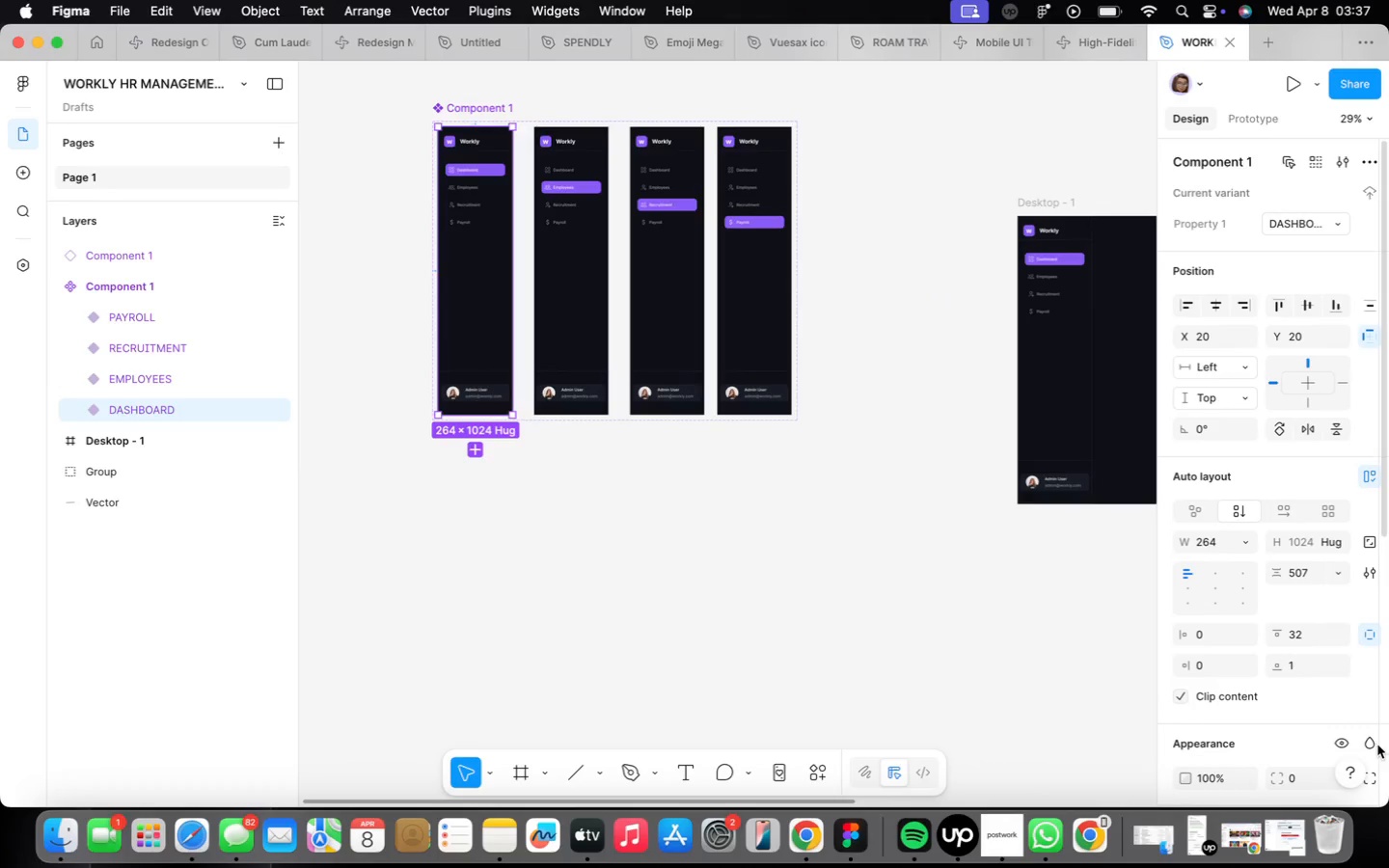 
scroll: coordinate [1315, 633], scroll_direction: down, amount: 16.0
 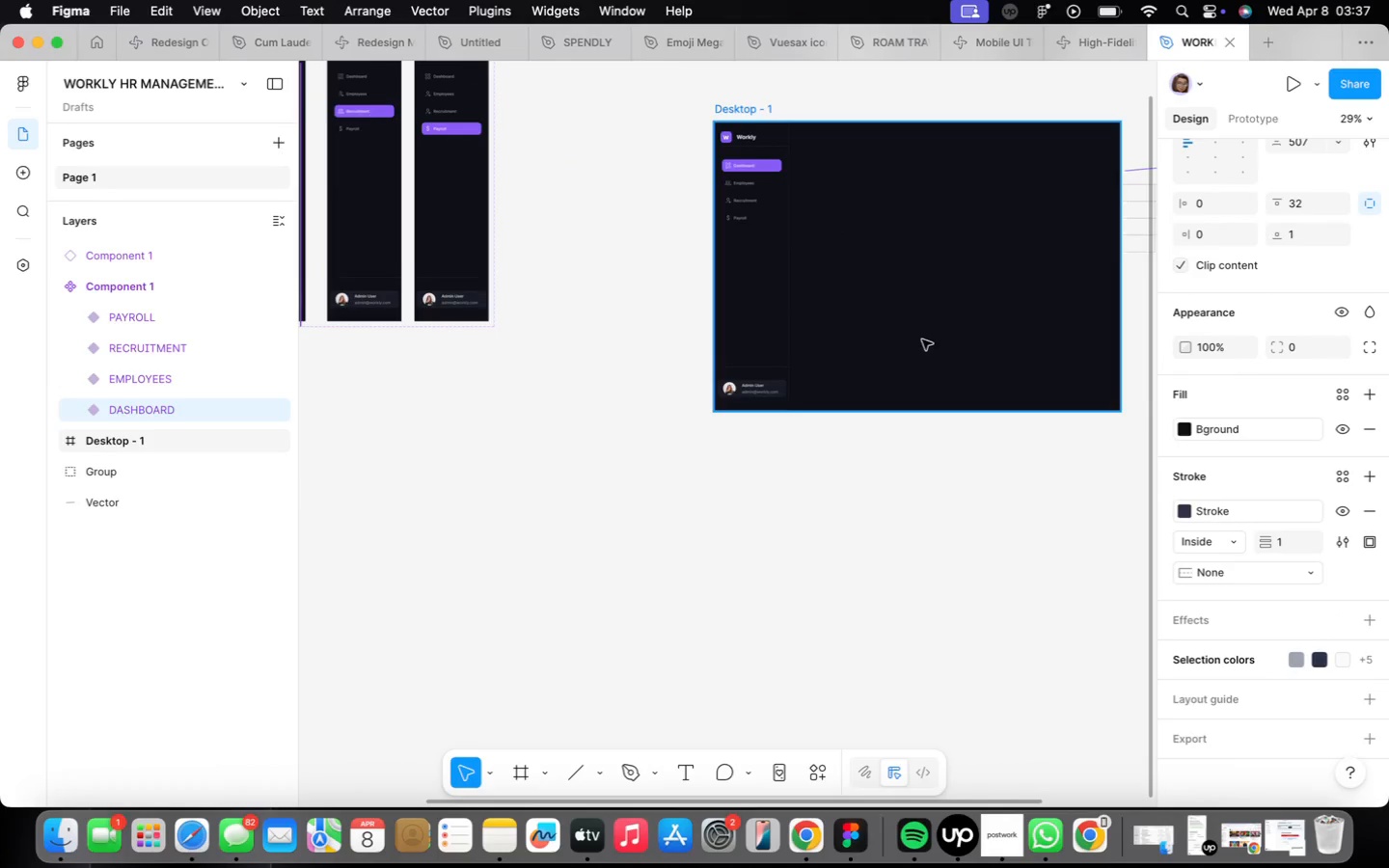 
scroll: coordinate [730, 249], scroll_direction: up, amount: 6.0
 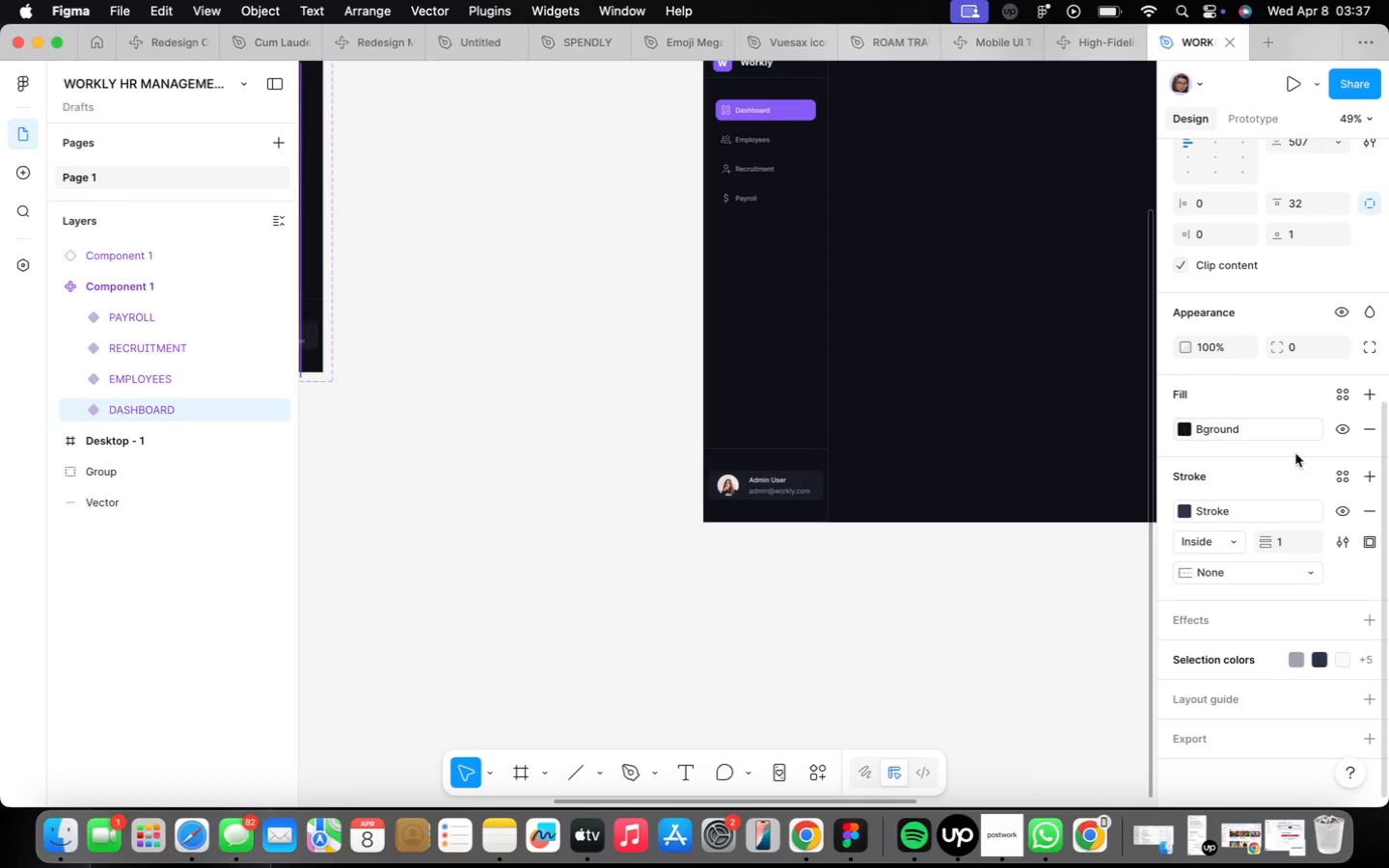 
left_click([1318, 426])
 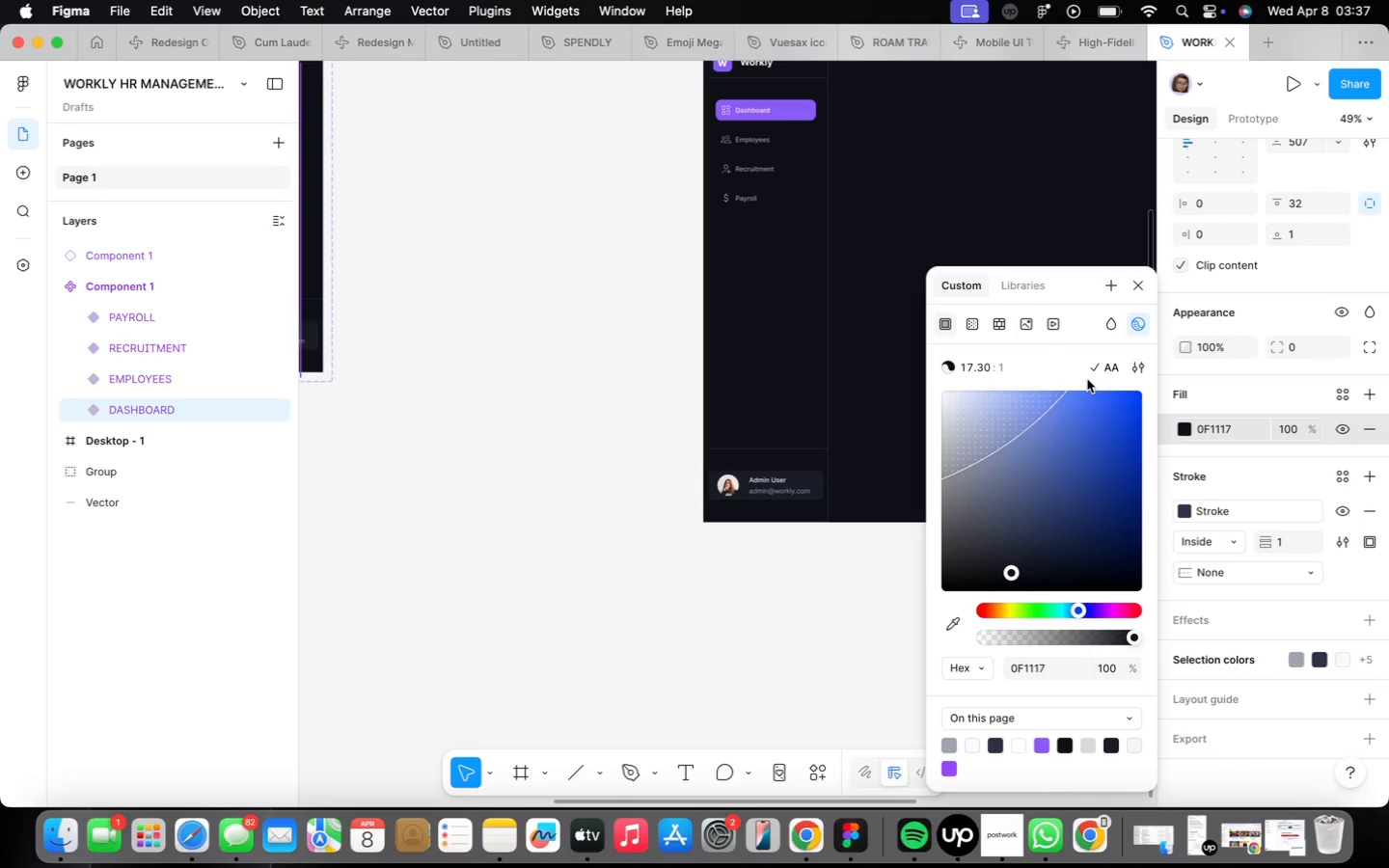 
left_click([1141, 322])
 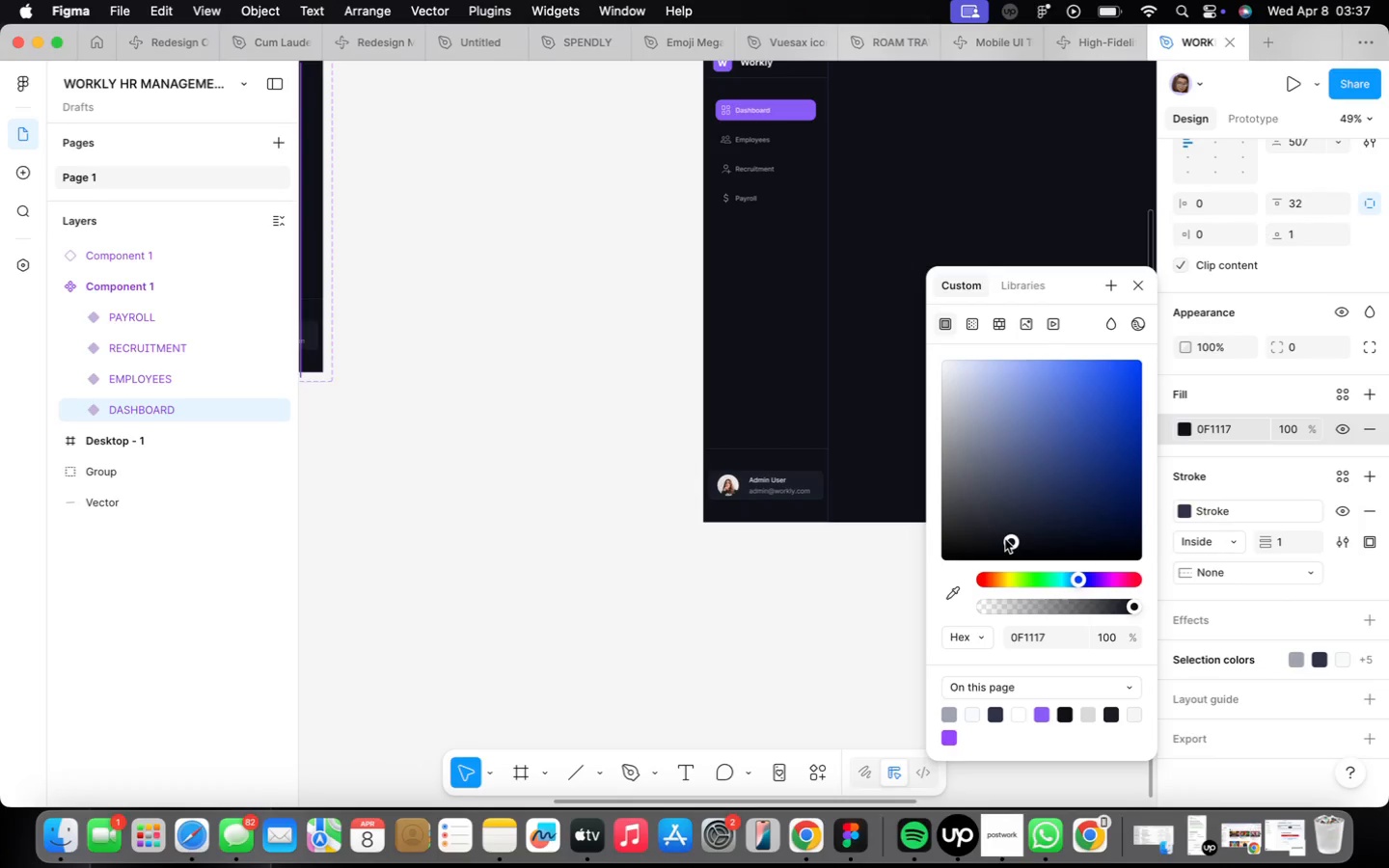 
left_click_drag(start_coordinate=[1005, 539], to_coordinate=[1004, 533])
 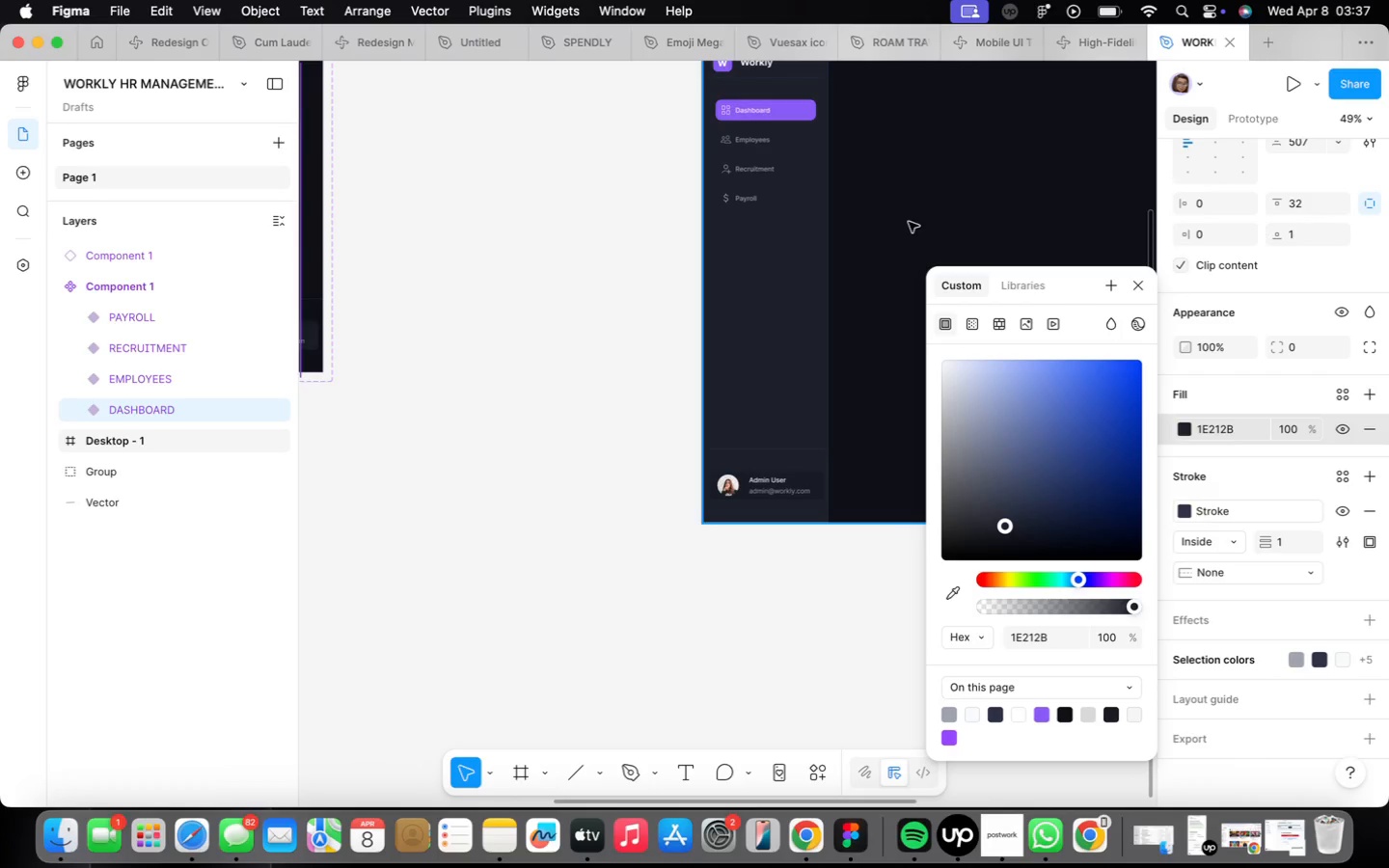 
left_click([911, 215])
 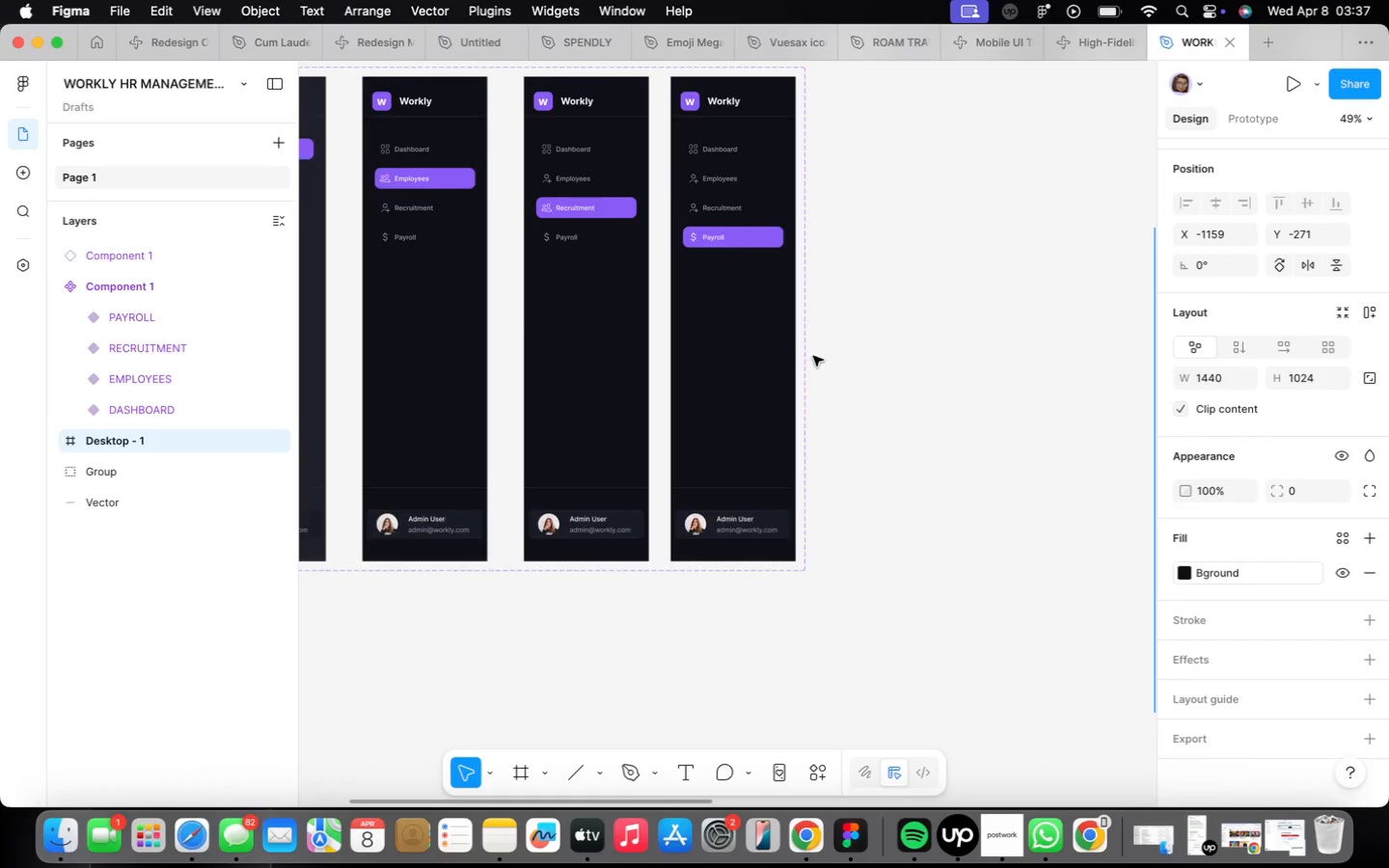 
wait(5.55)
 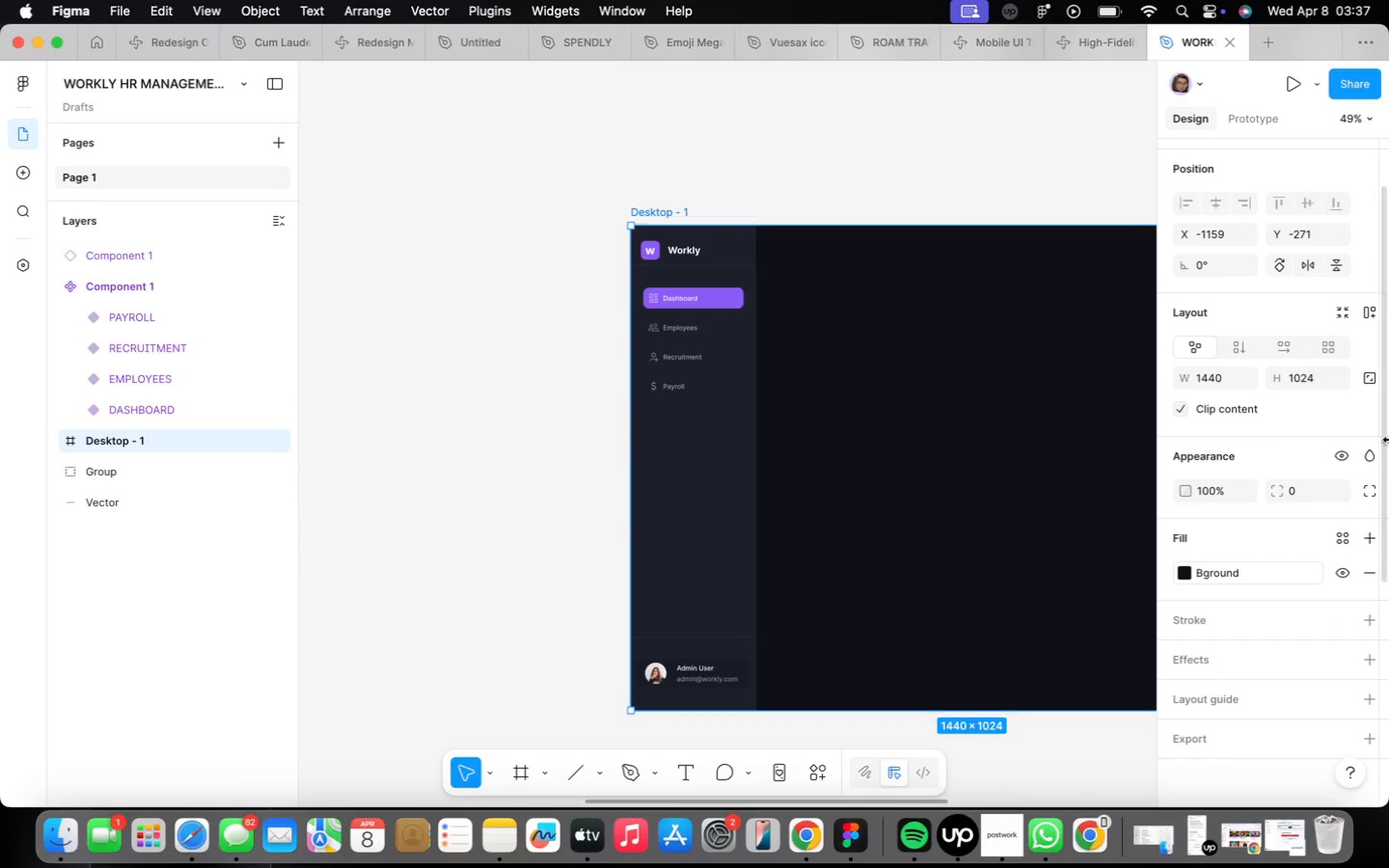 
left_click([750, 374])
 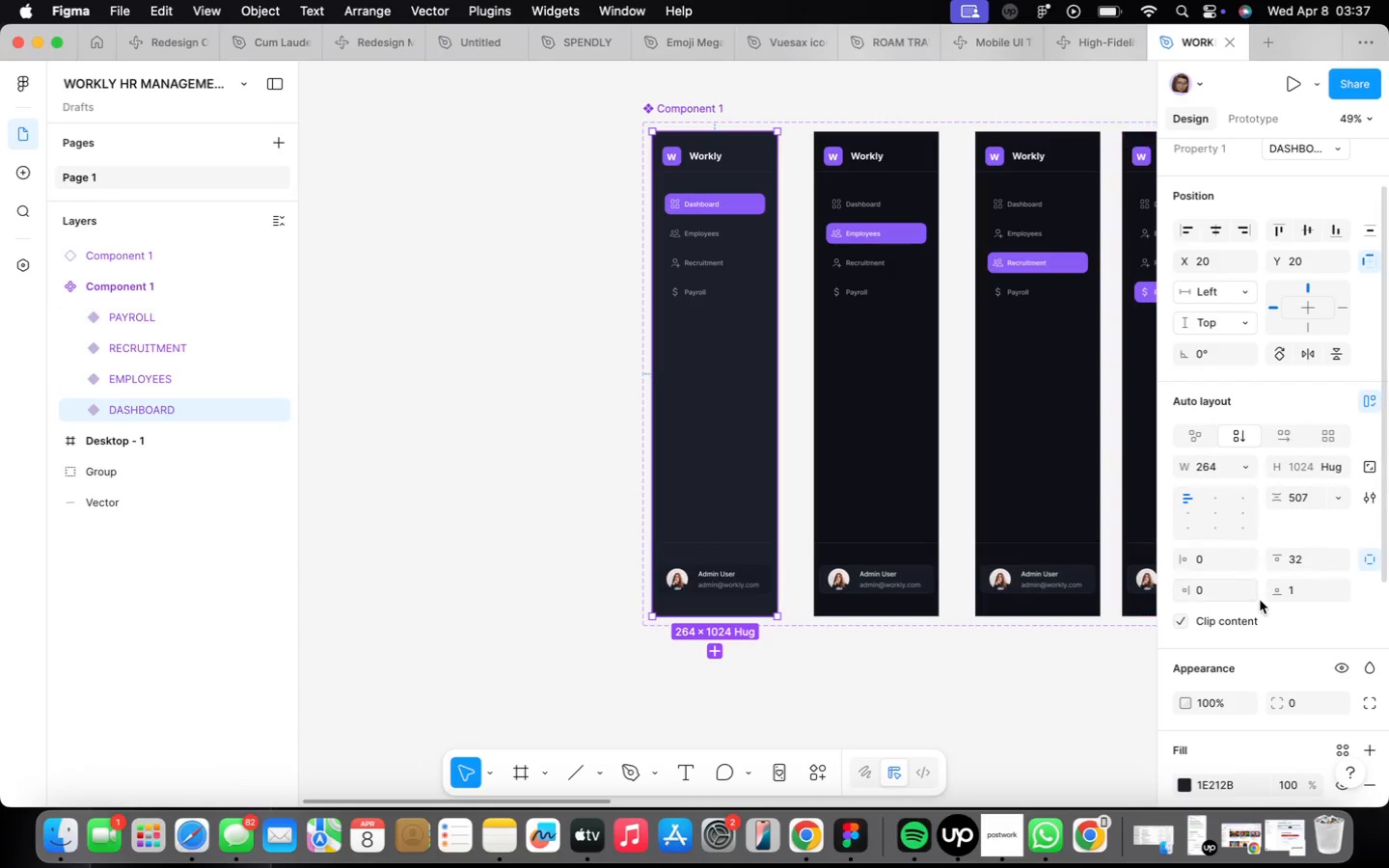 
scroll: coordinate [1275, 567], scroll_direction: down, amount: 16.0
 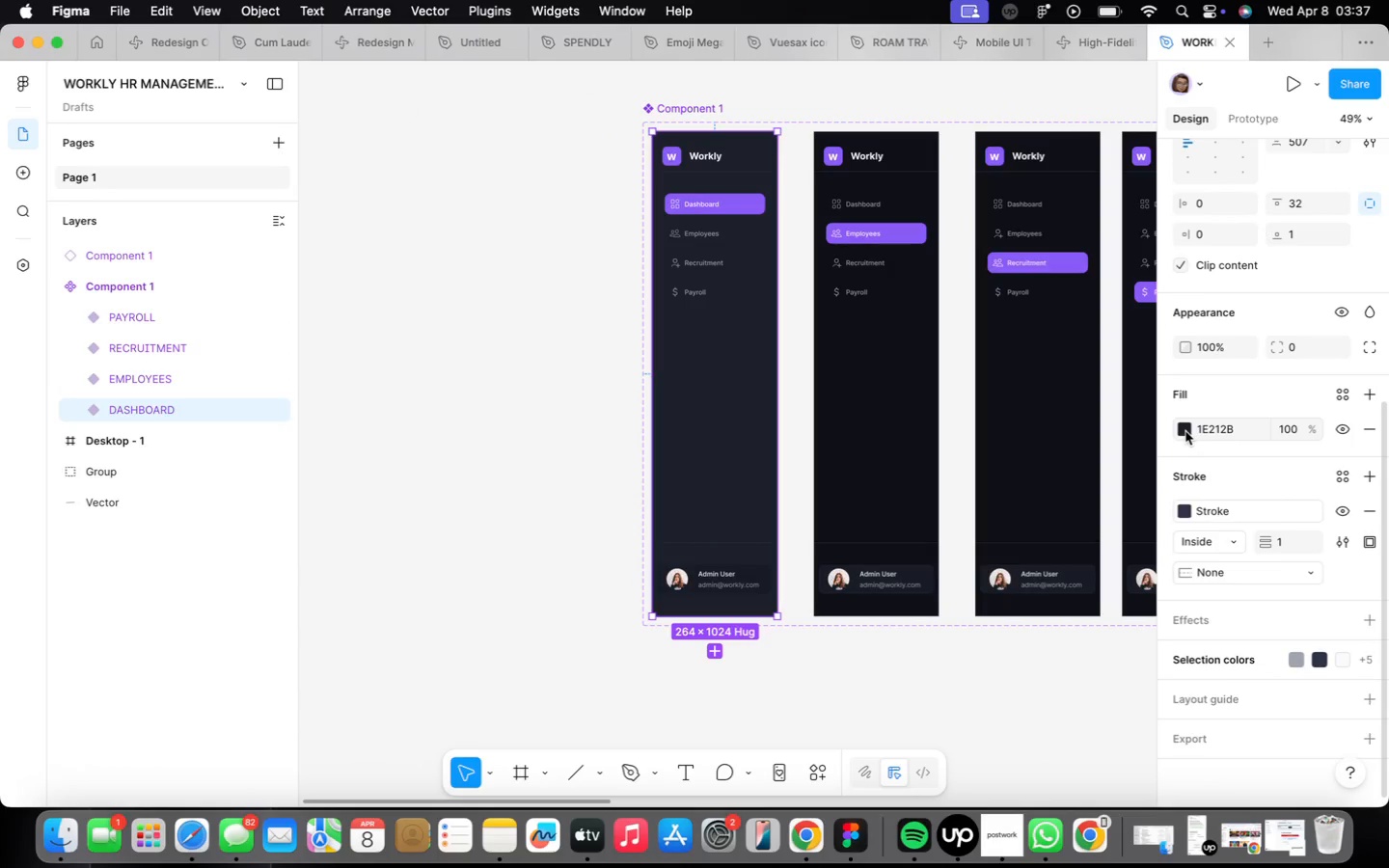 
left_click([1185, 431])
 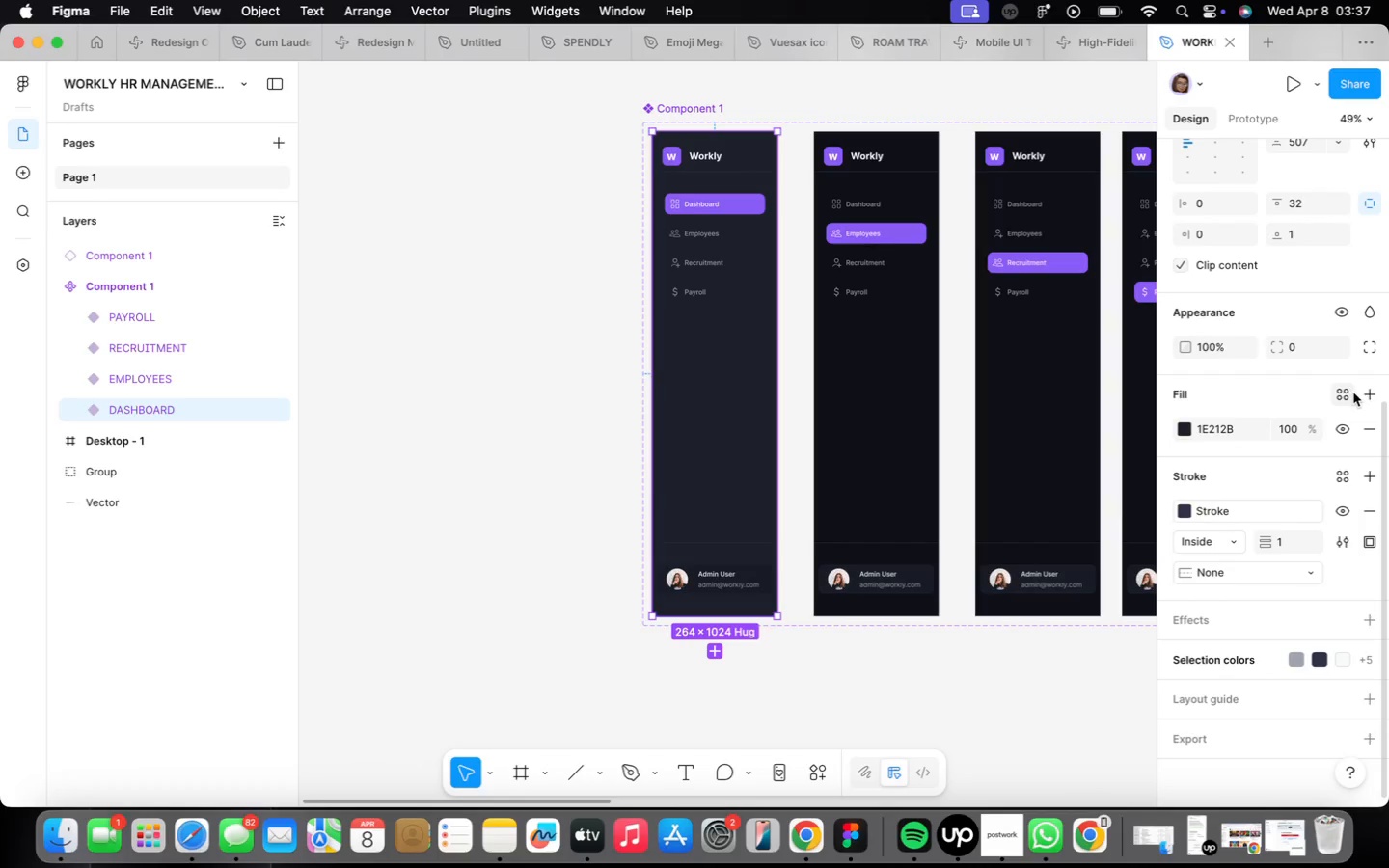 
left_click([1352, 393])
 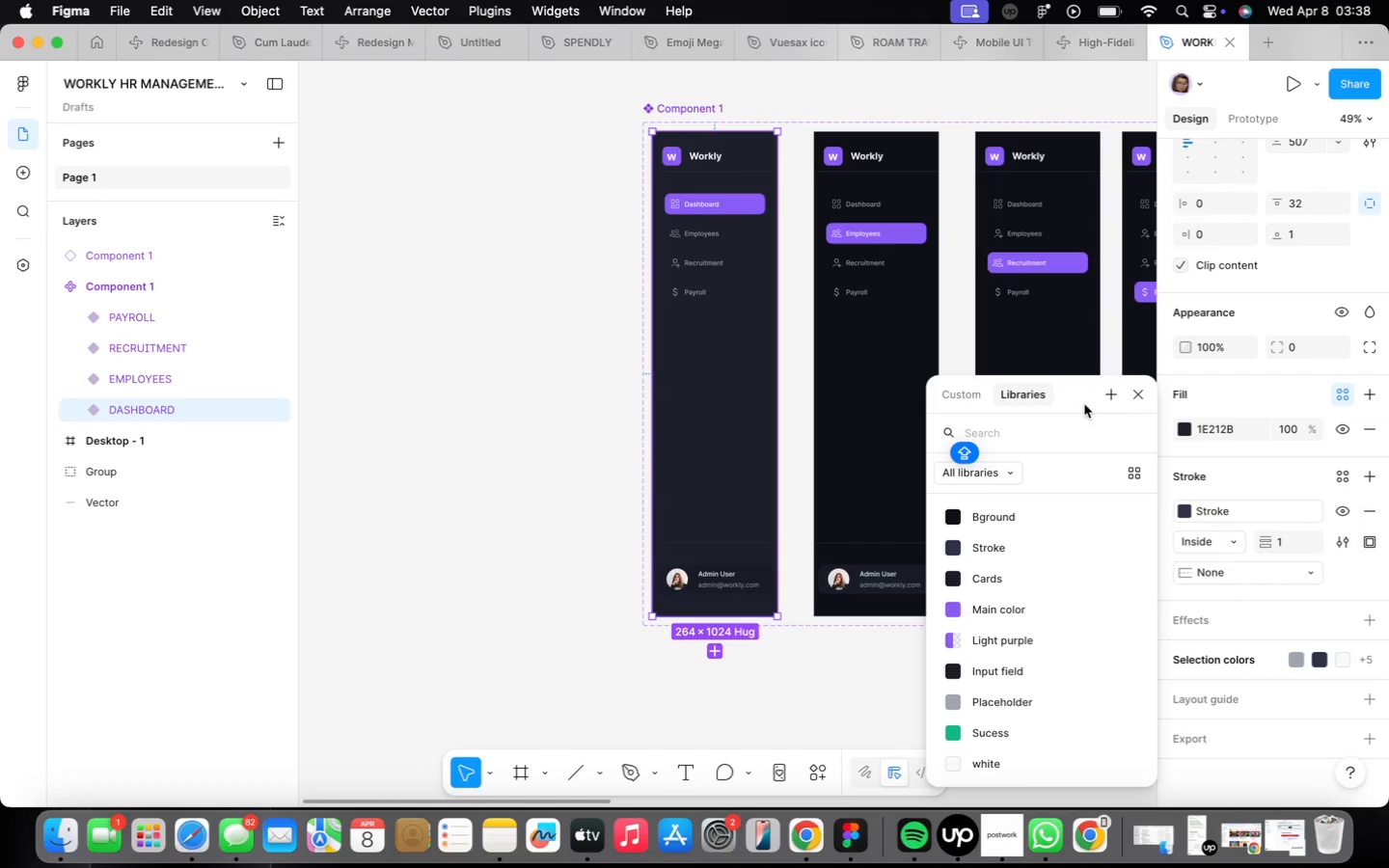 
left_click([1121, 400])
 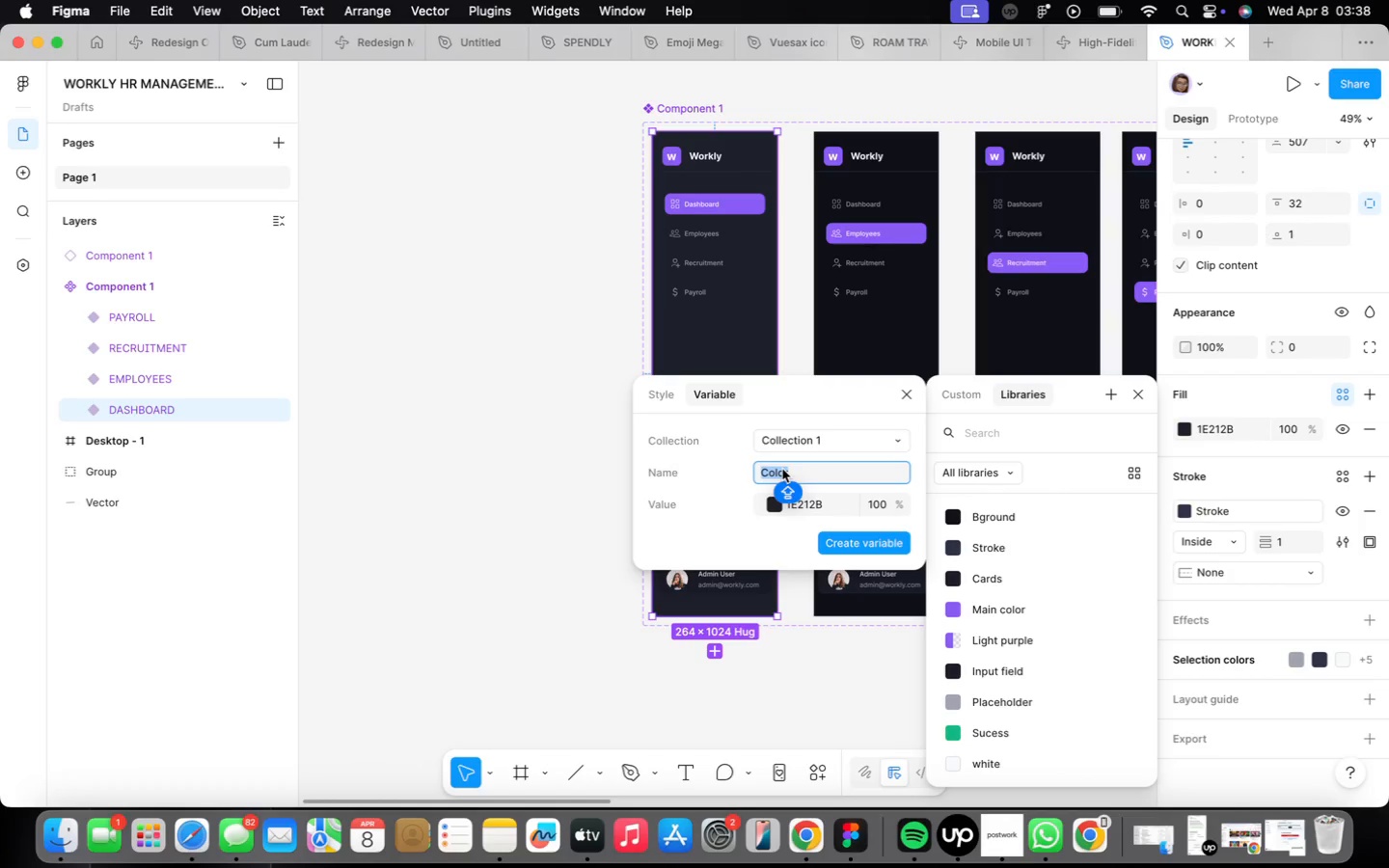 
wait(5.53)
 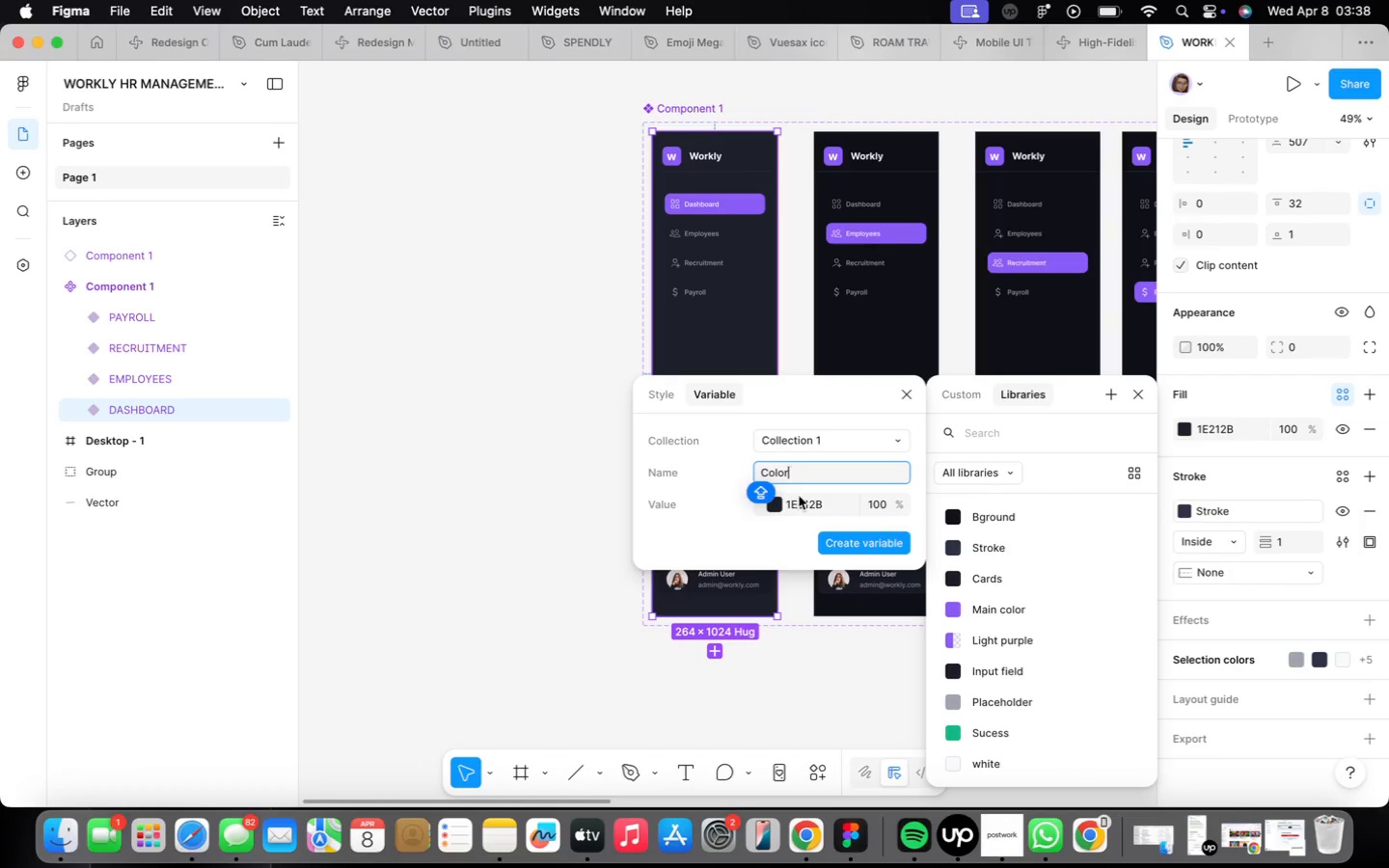 
type(SIDEBAR)
 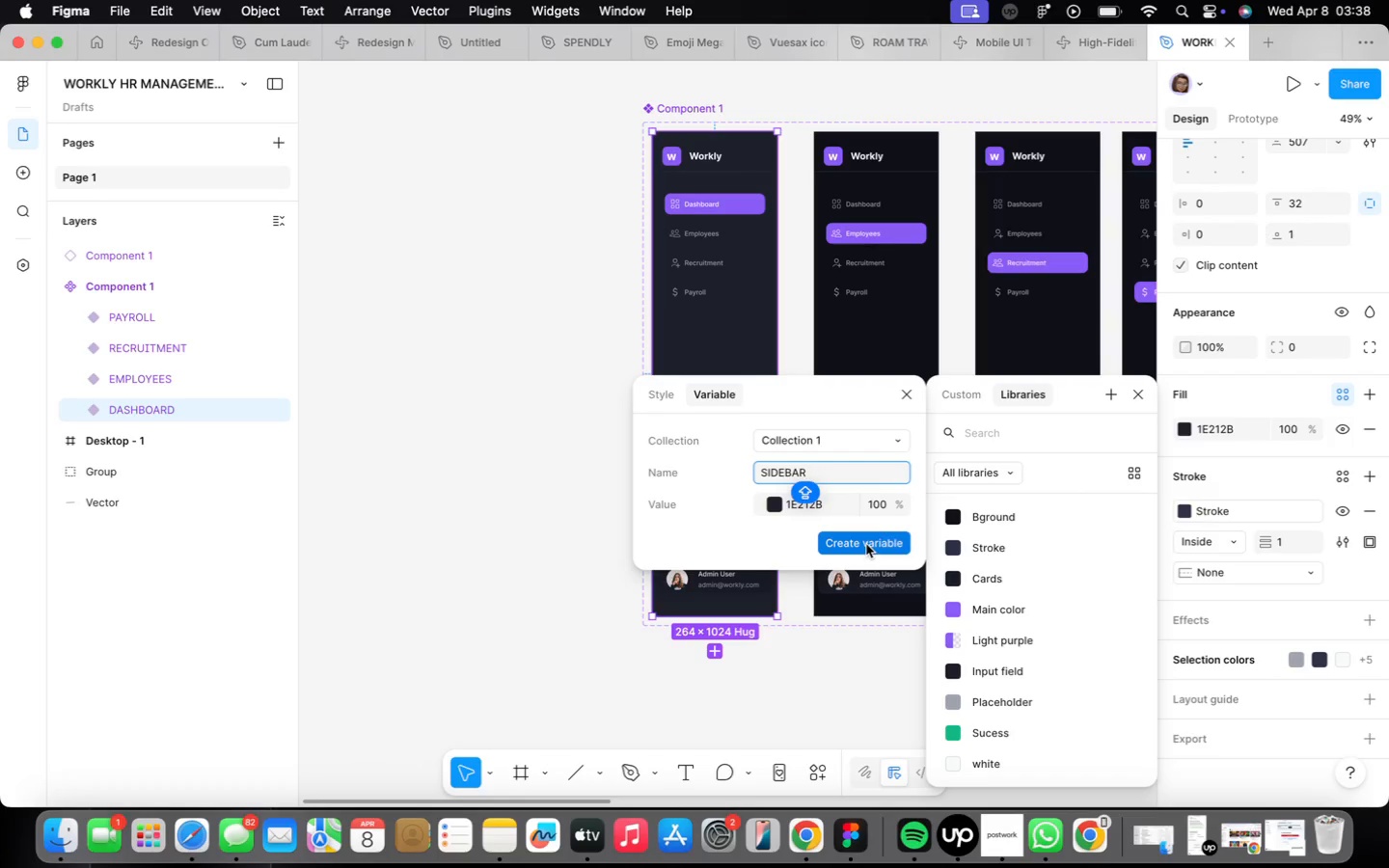 
left_click([864, 351])
 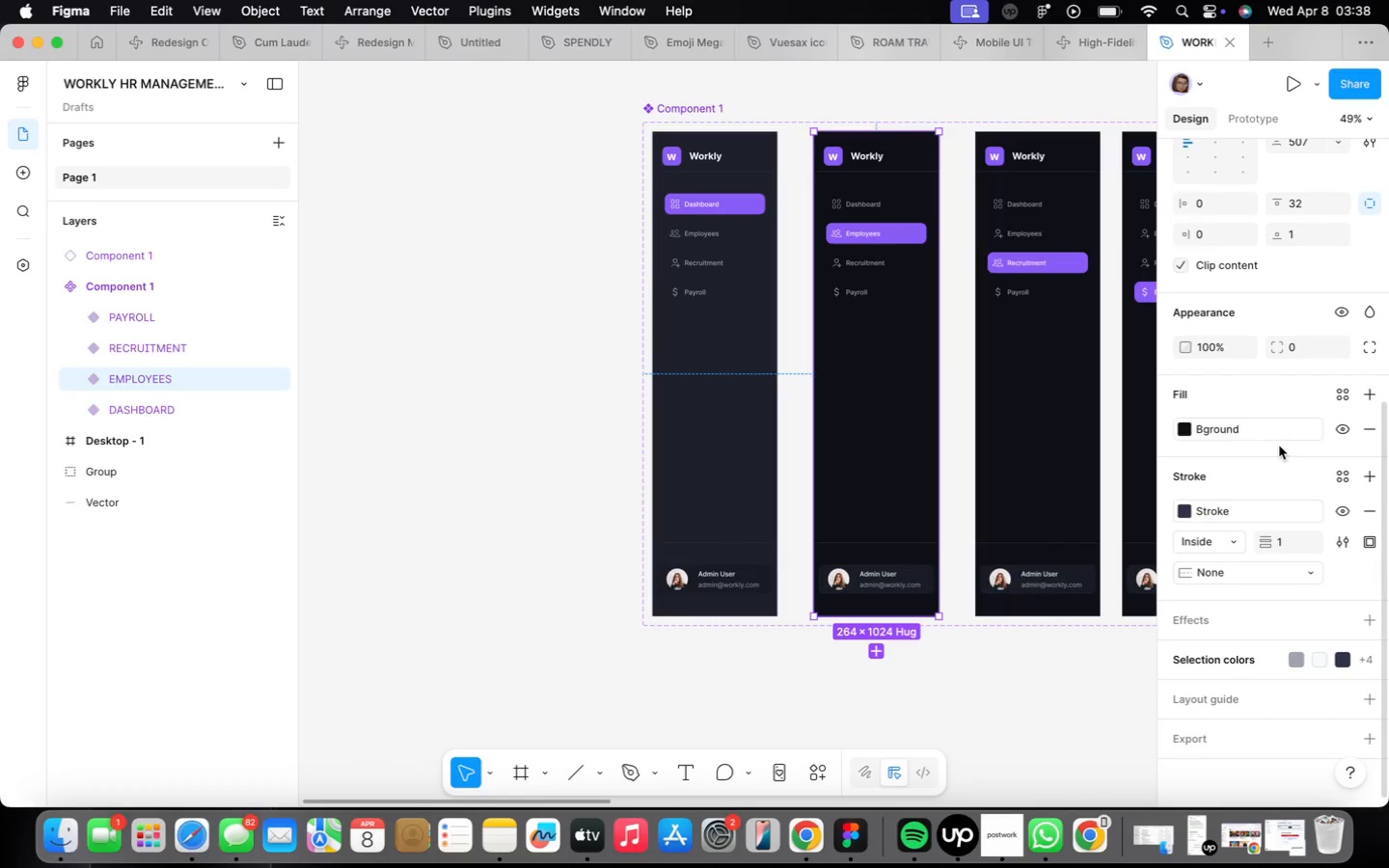 
left_click([1266, 432])
 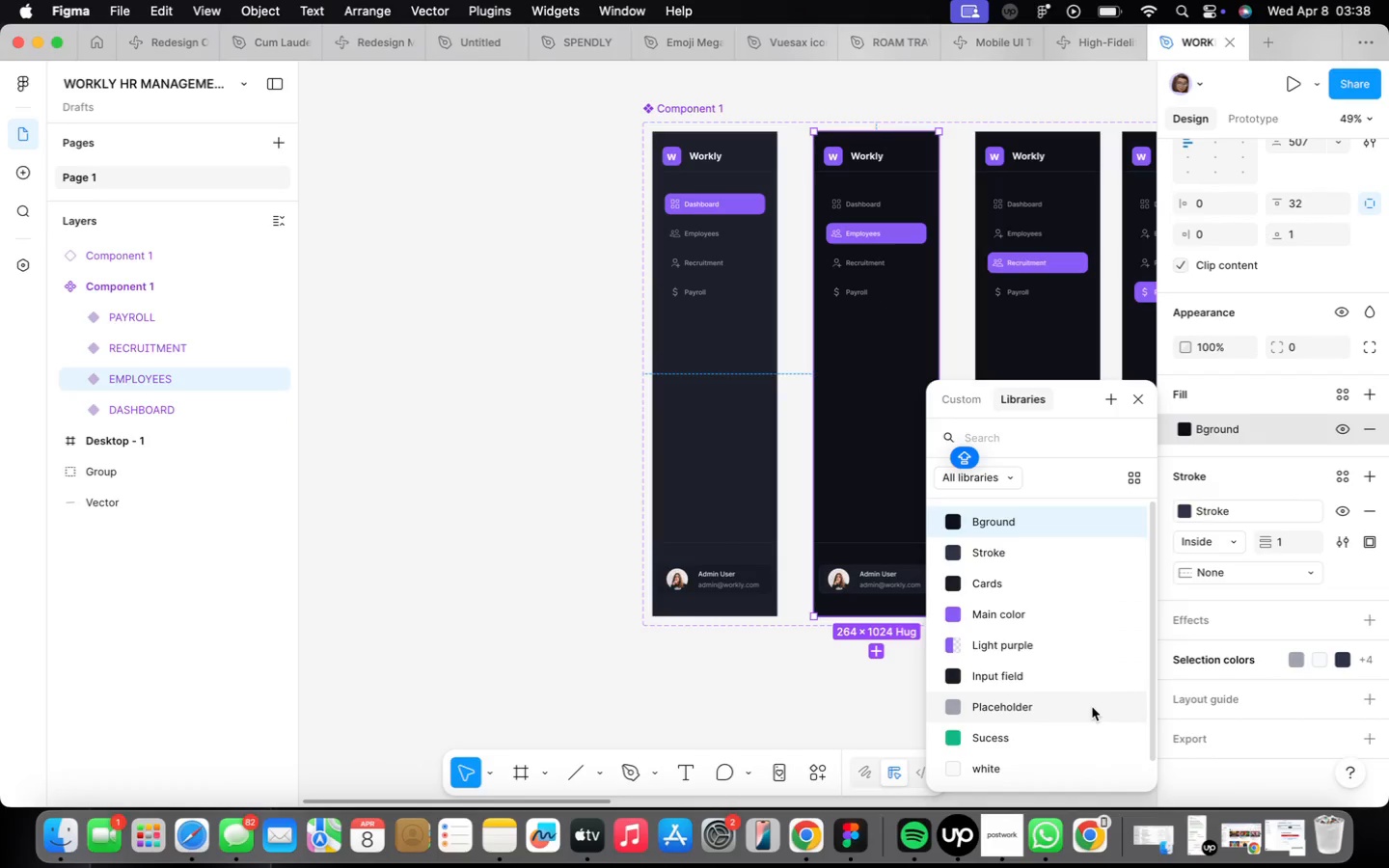 
scroll: coordinate [1086, 669], scroll_direction: down, amount: 10.0
 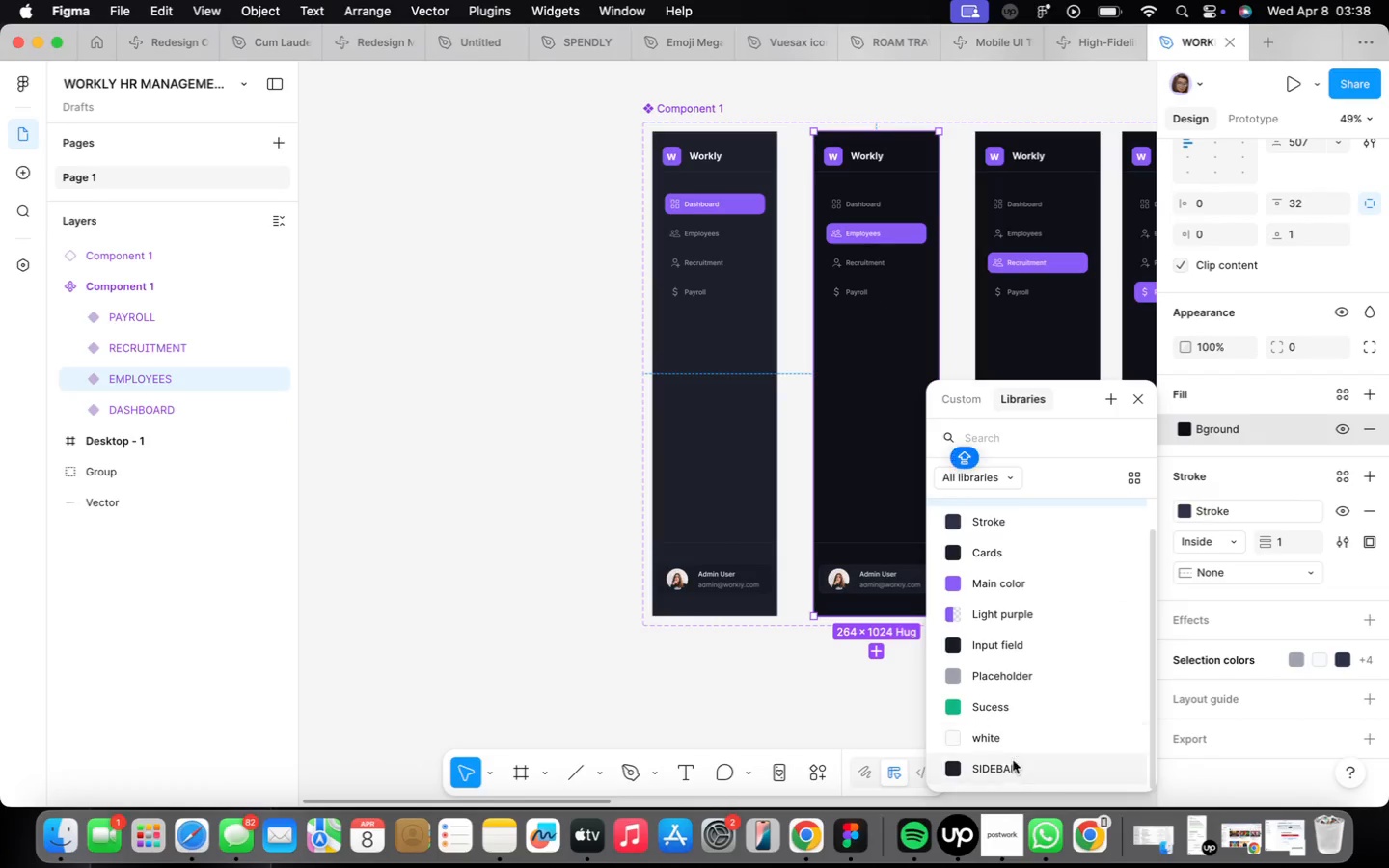 
left_click([1015, 761])
 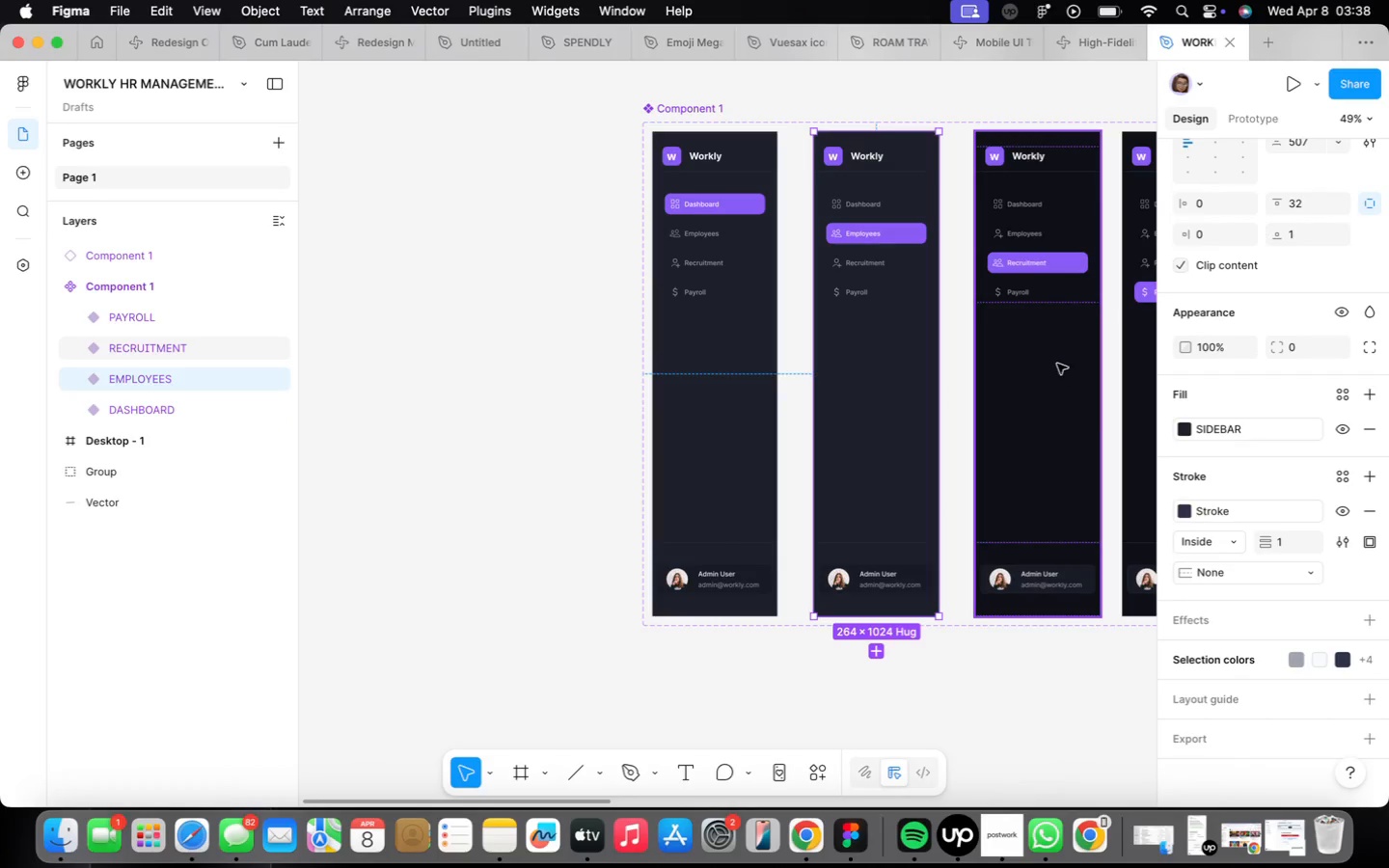 
left_click([1057, 365])
 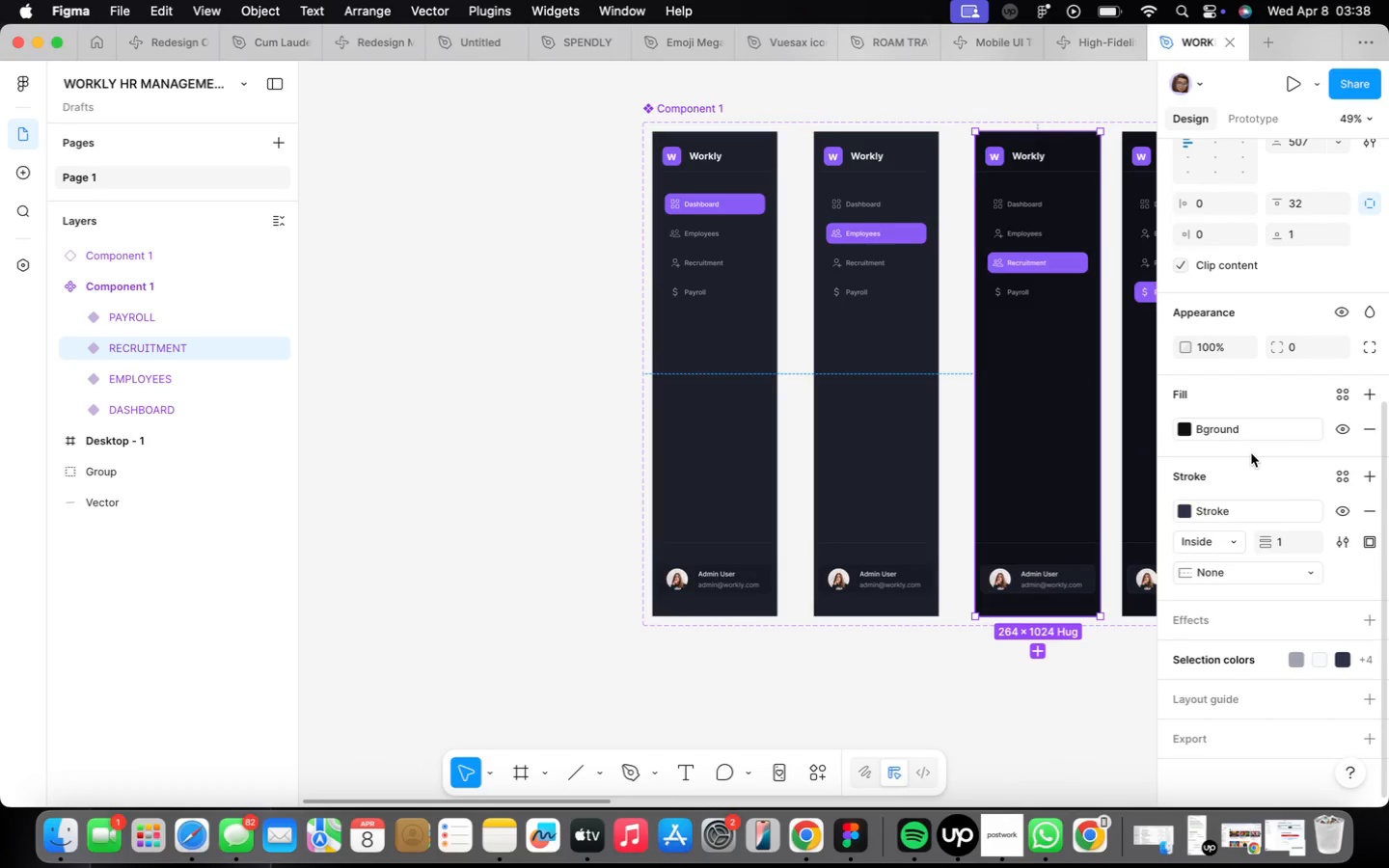 
left_click([1251, 428])
 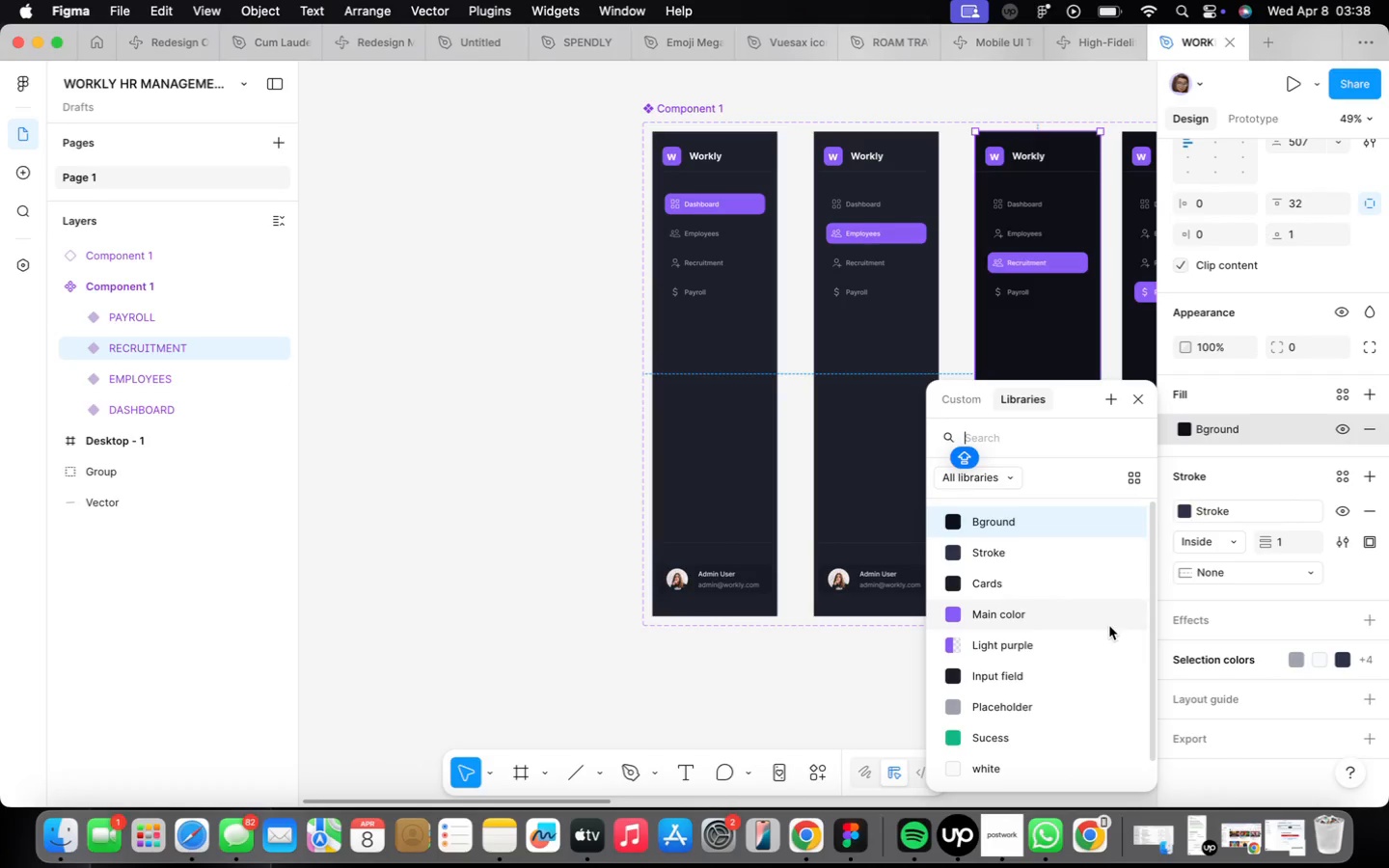 
scroll: coordinate [1054, 645], scroll_direction: down, amount: 16.0
 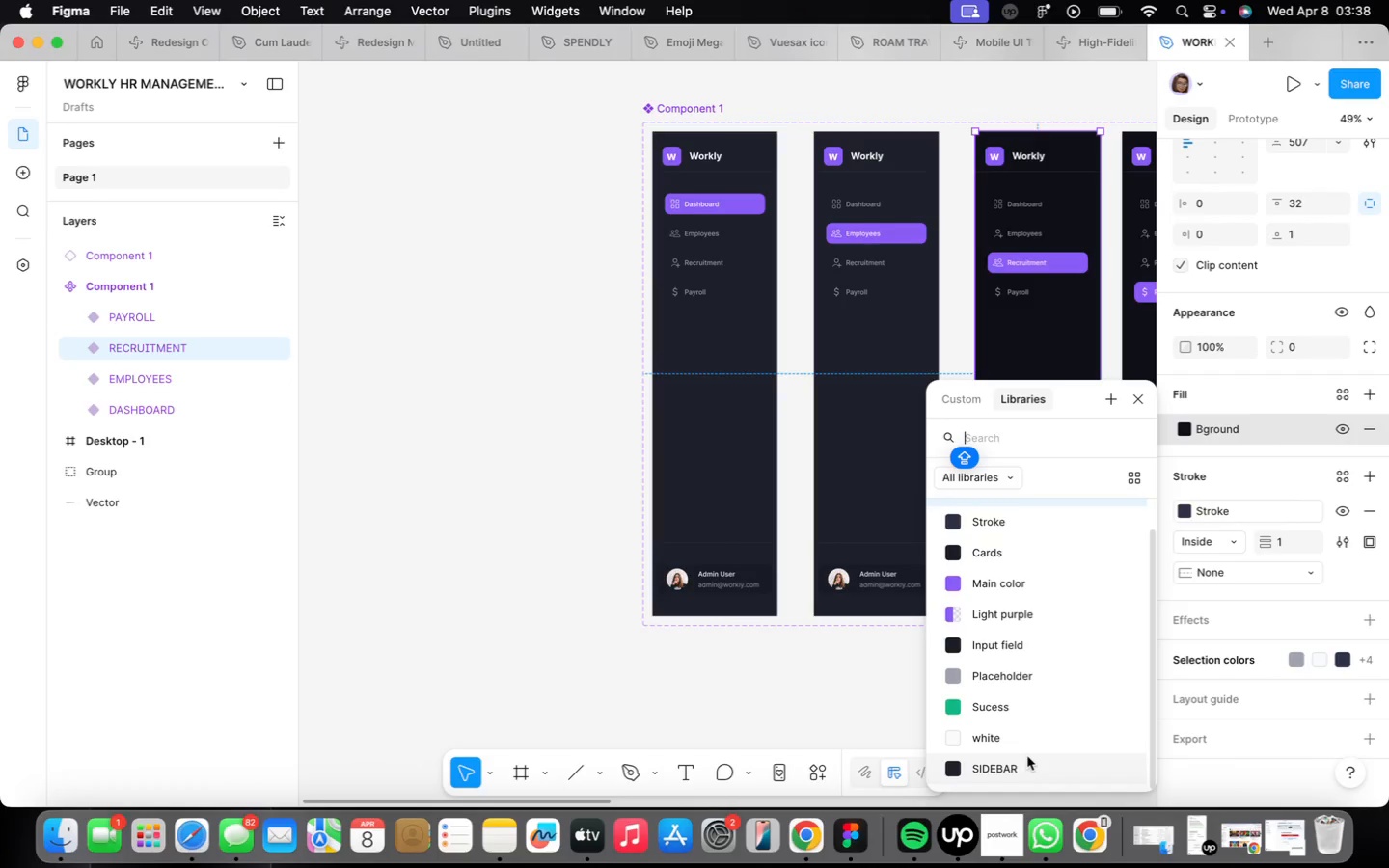 
left_click([1022, 772])
 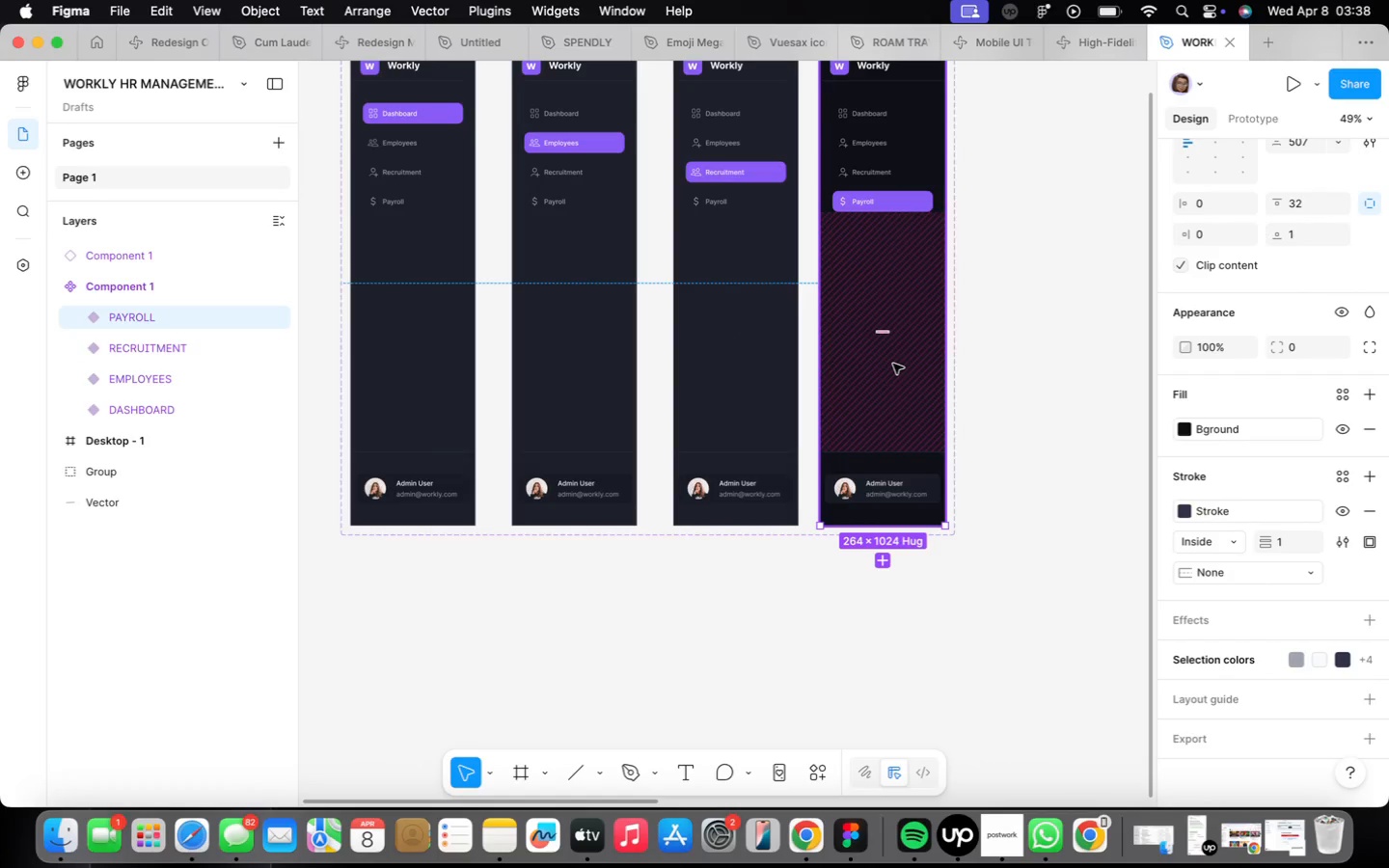 
wait(8.43)
 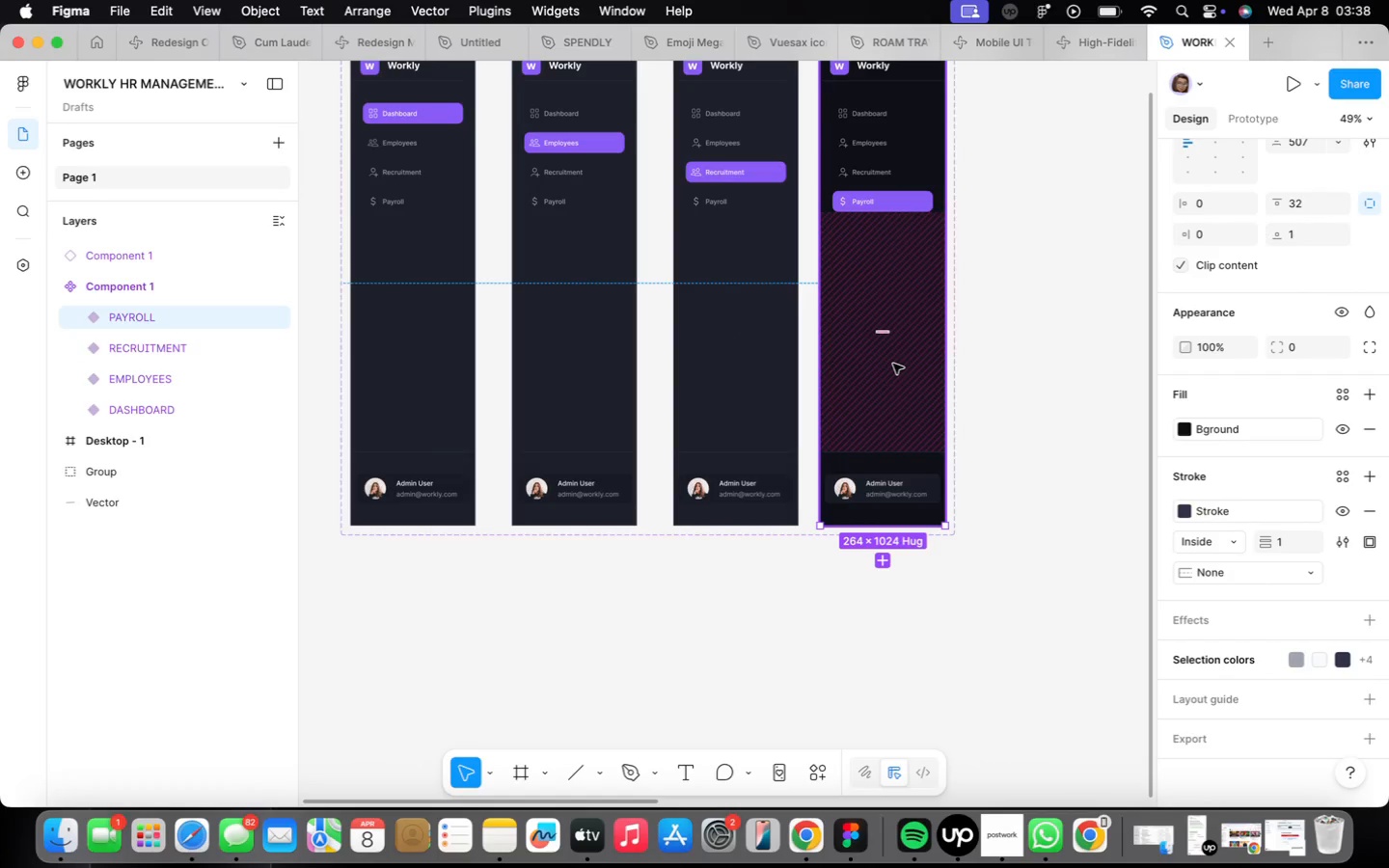 
scroll: coordinate [1027, 638], scroll_direction: down, amount: 5.0
 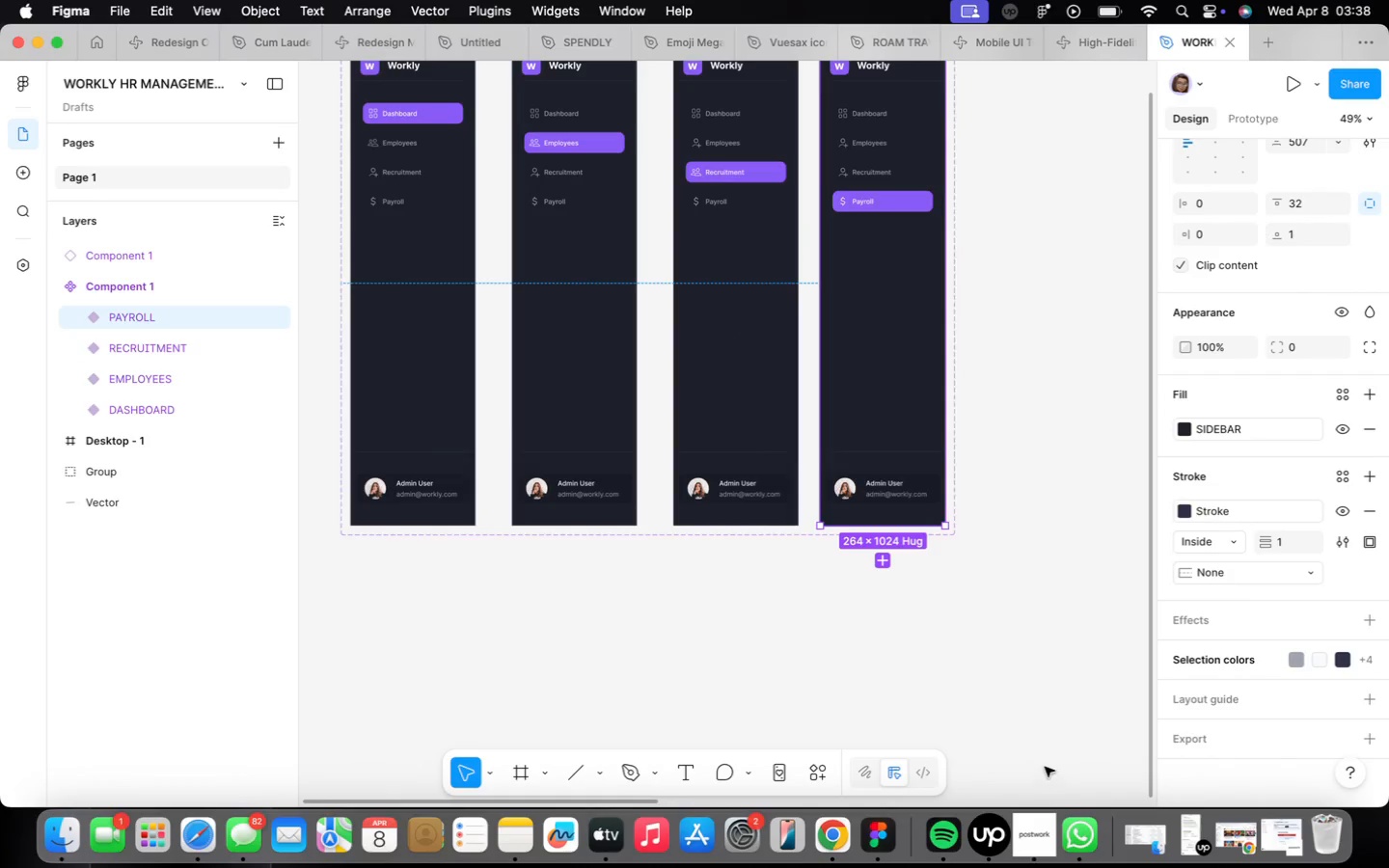 
left_click([1043, 524])
 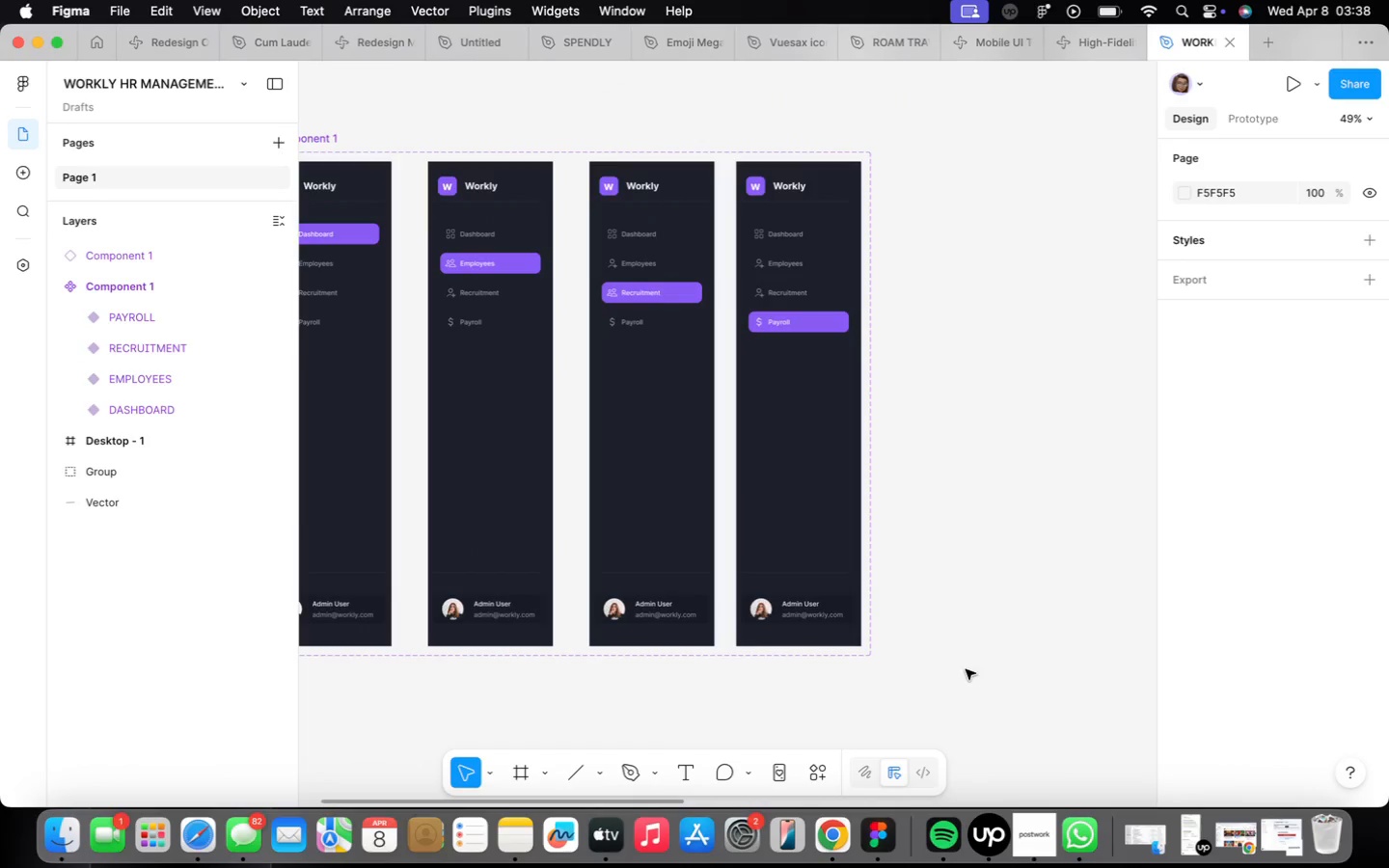 
scroll: coordinate [931, 556], scroll_direction: down, amount: 4.0
 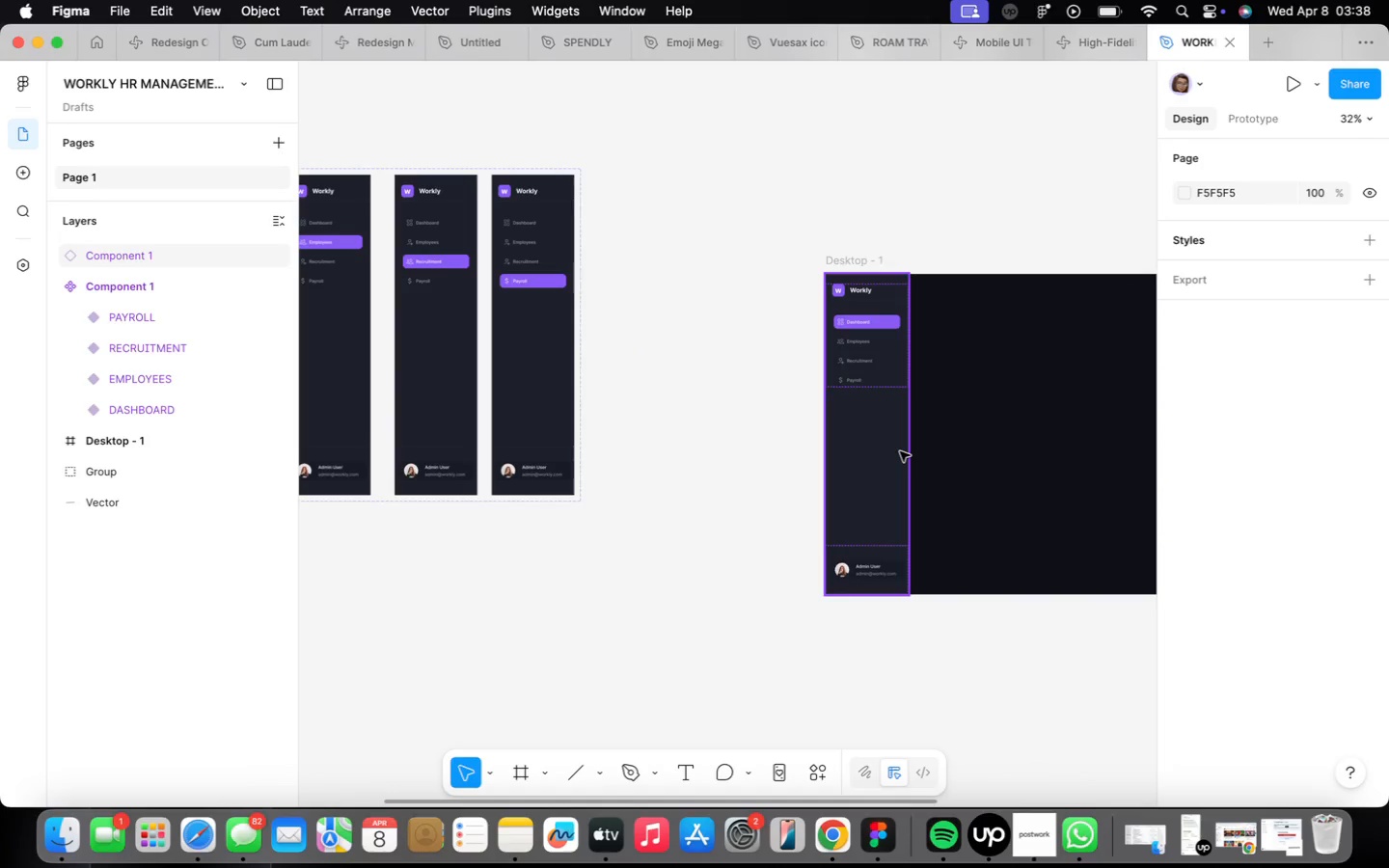 
wait(8.53)
 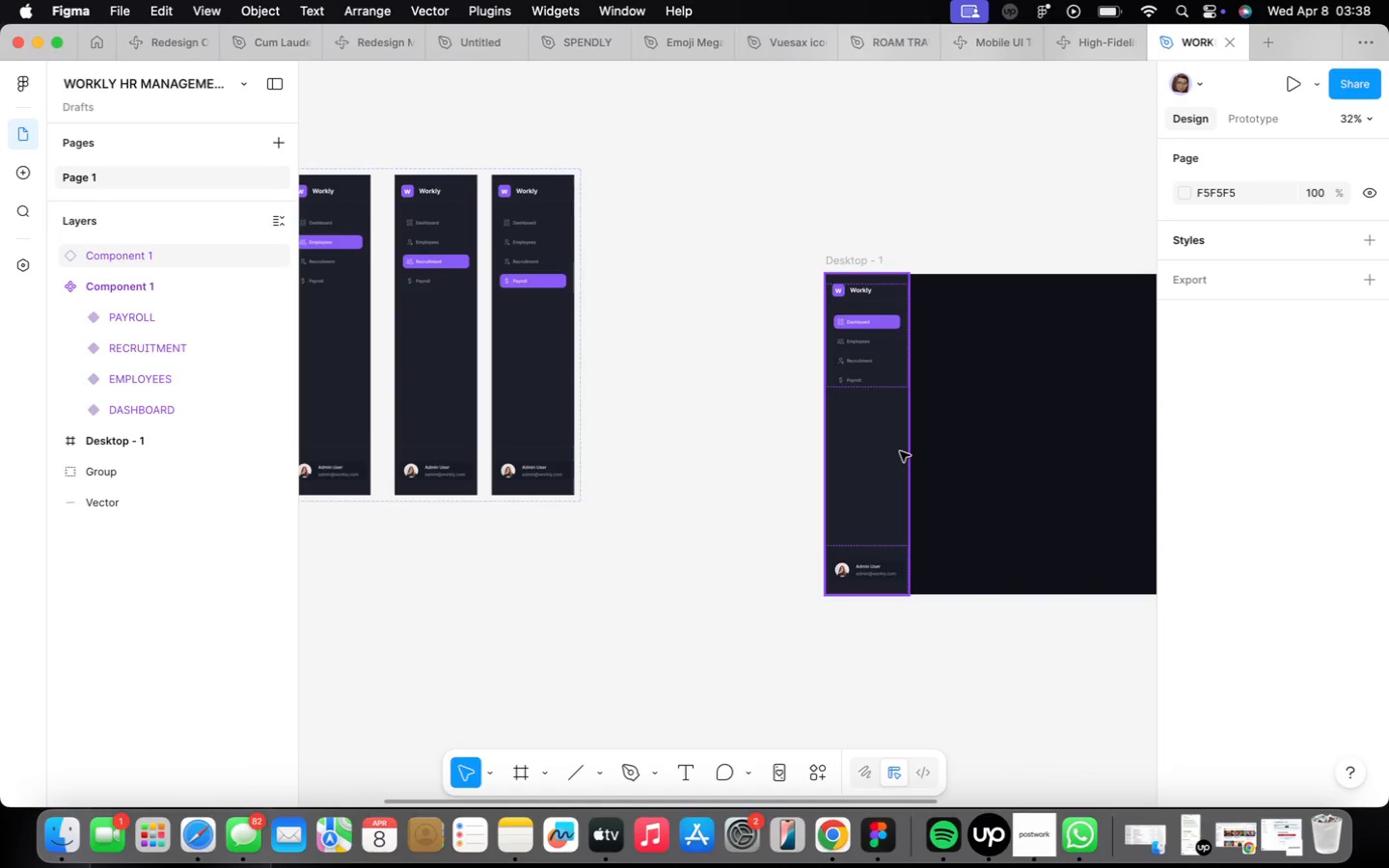 
scroll: coordinate [1008, 338], scroll_direction: up, amount: 11.0
 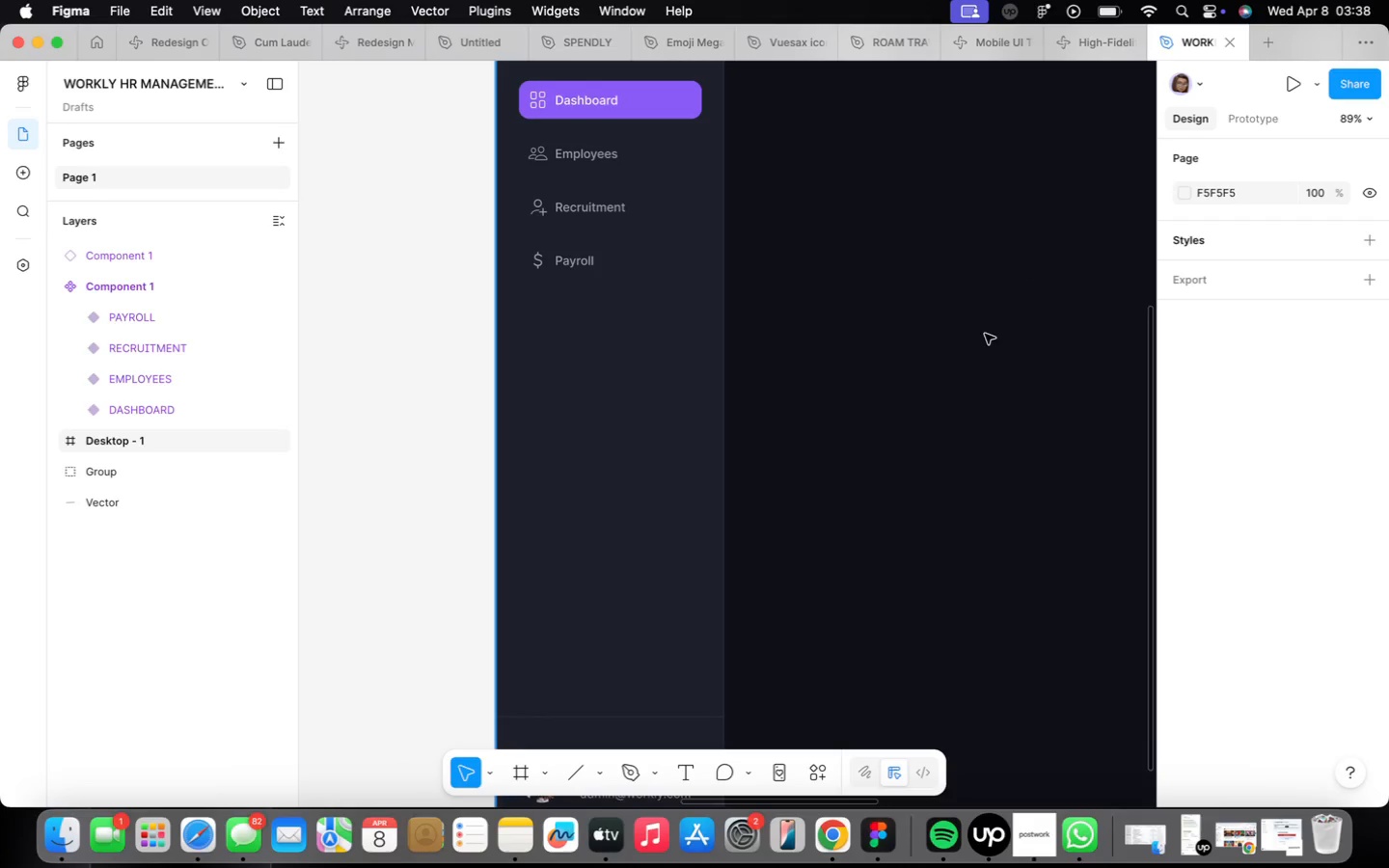 
scroll: coordinate [870, 421], scroll_direction: down, amount: 5.0
 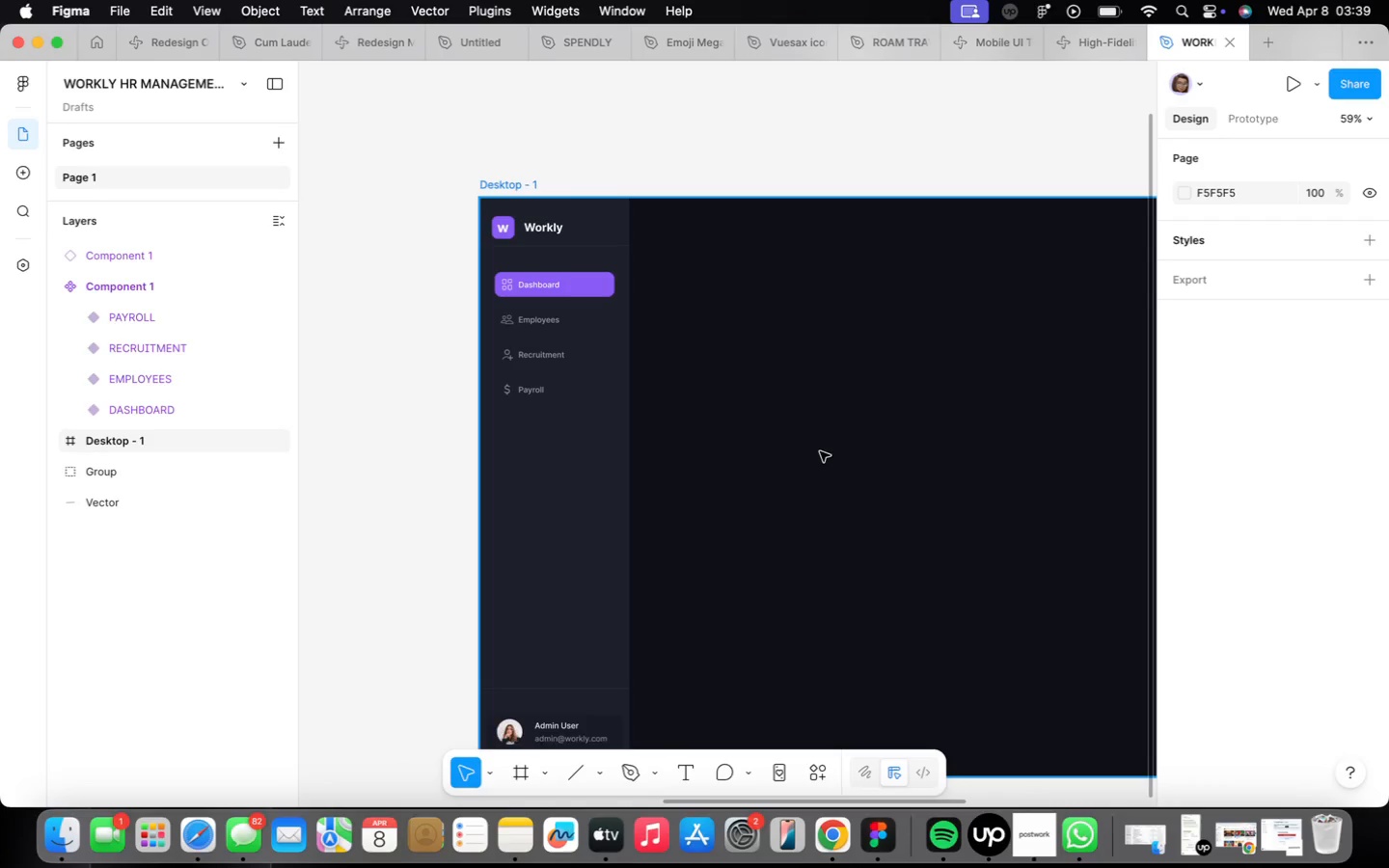 
wait(39.37)
 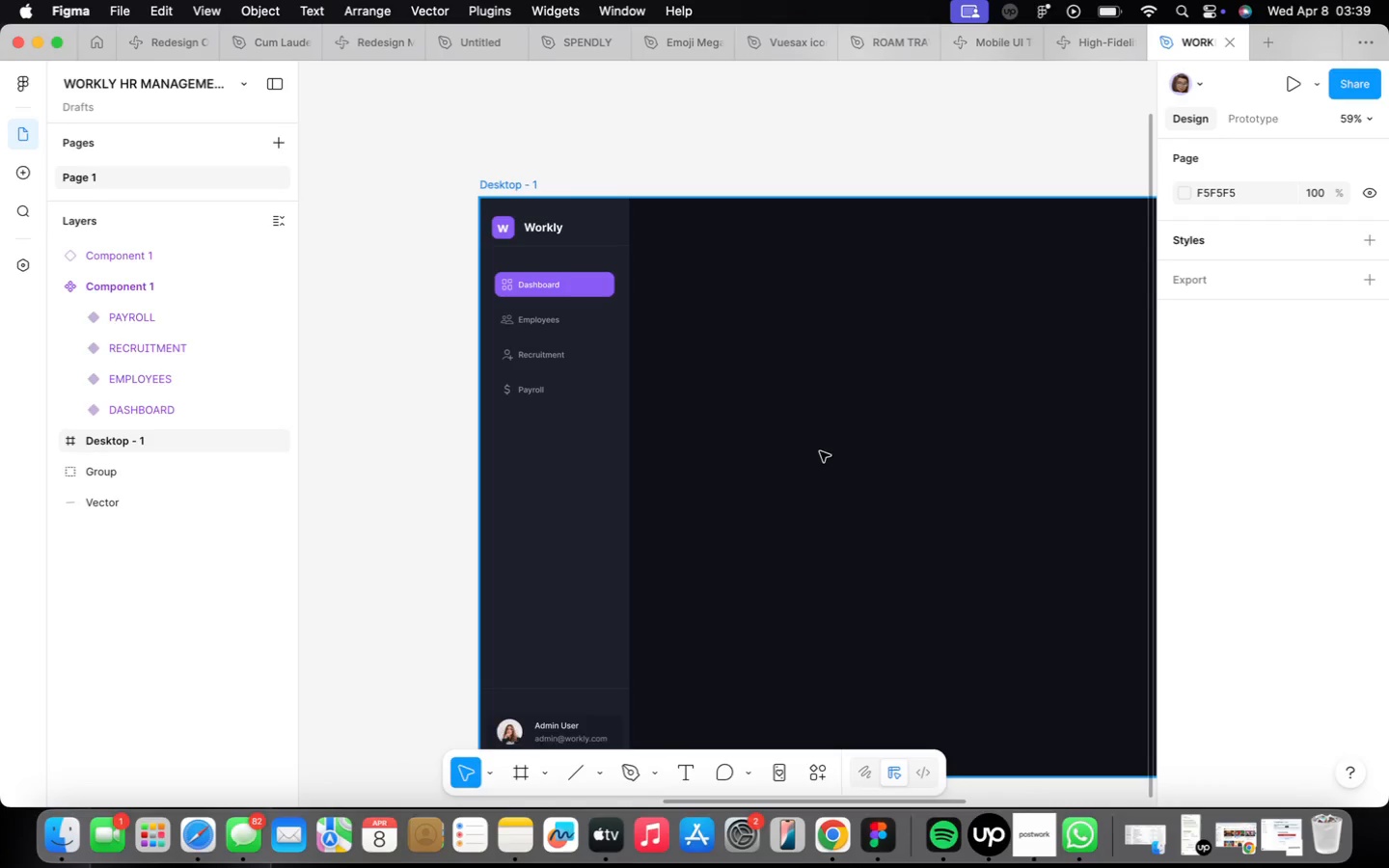 
scroll: coordinate [865, 383], scroll_direction: down, amount: 2.0
 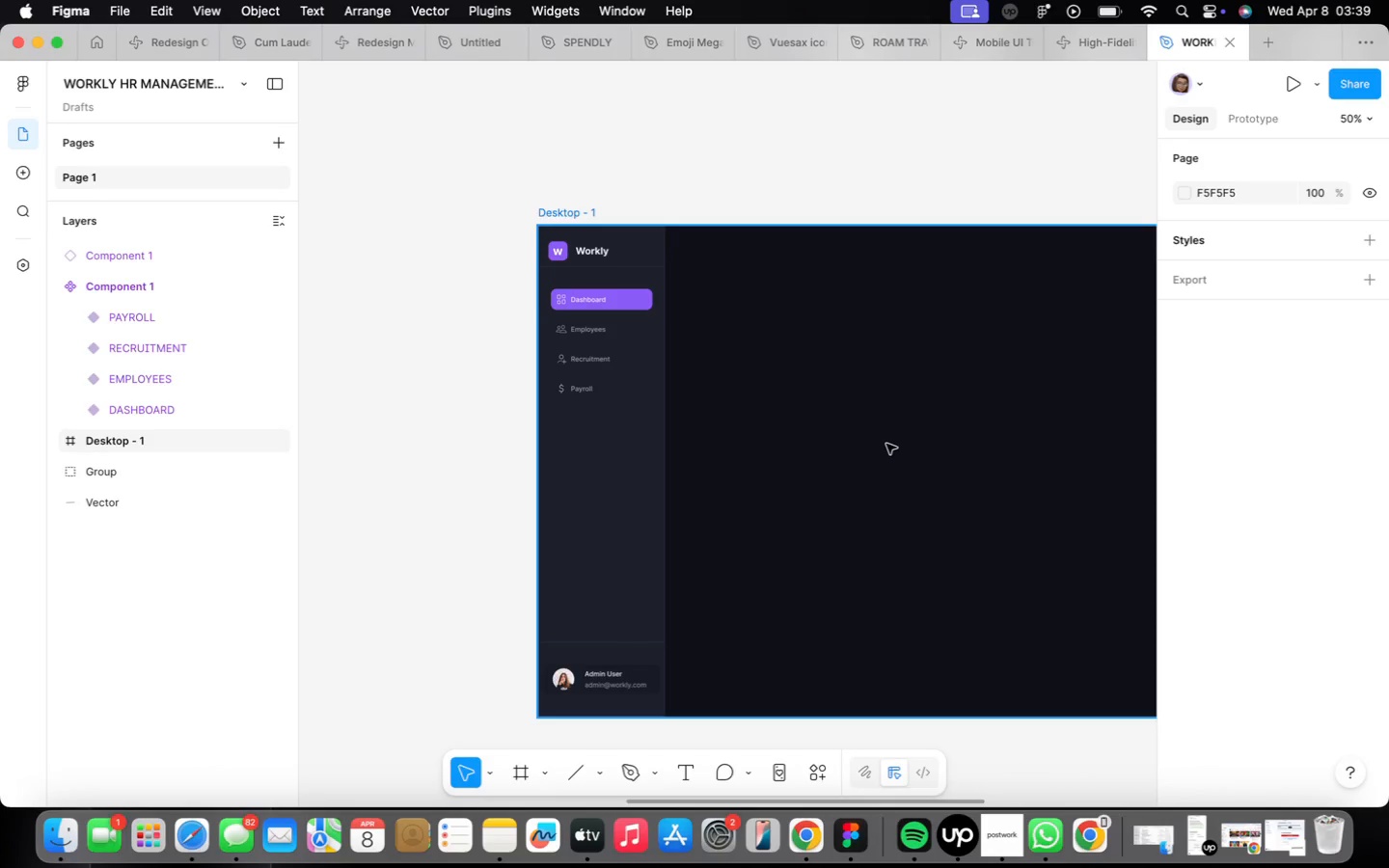 
wait(24.7)
 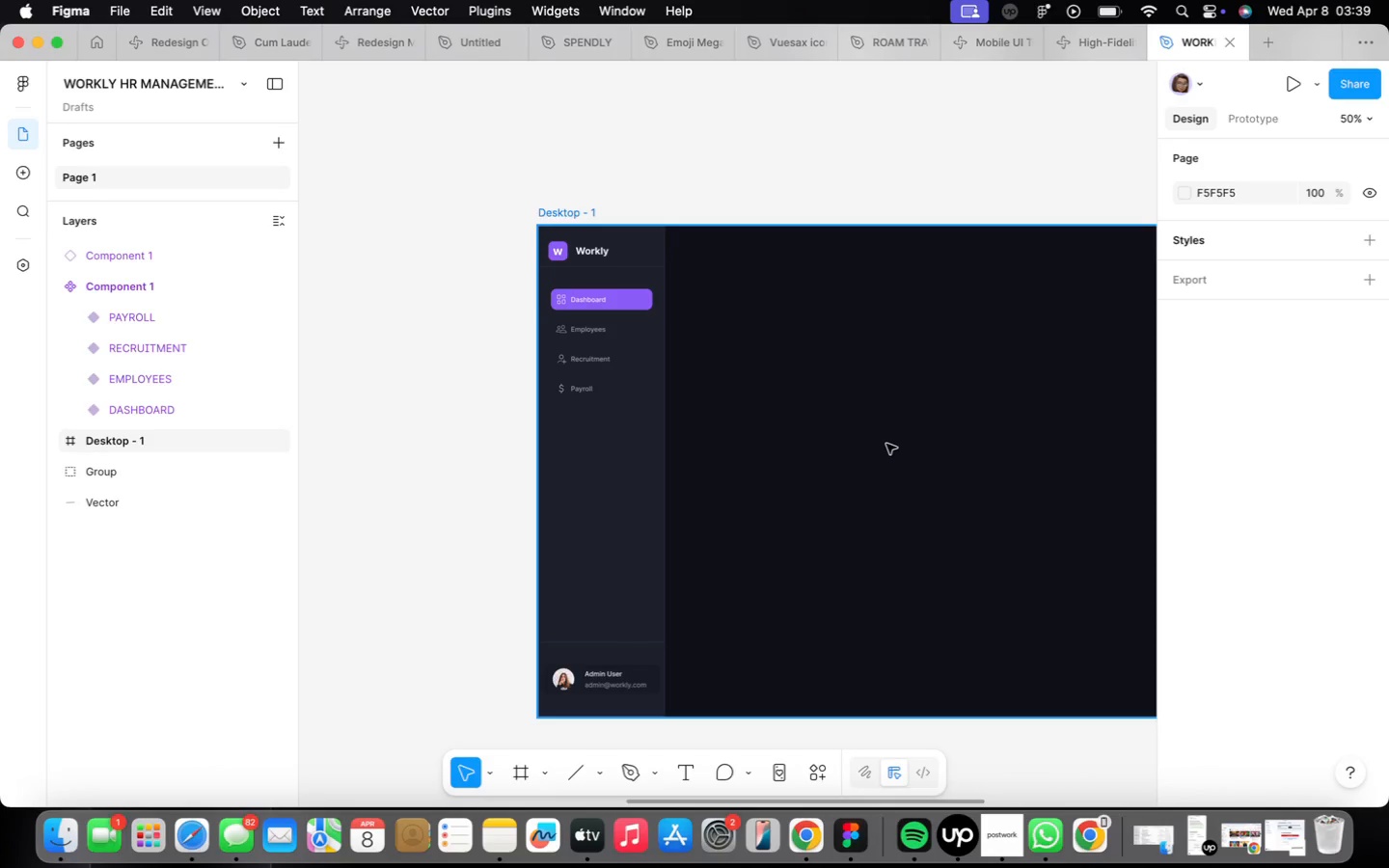 
key(F)
 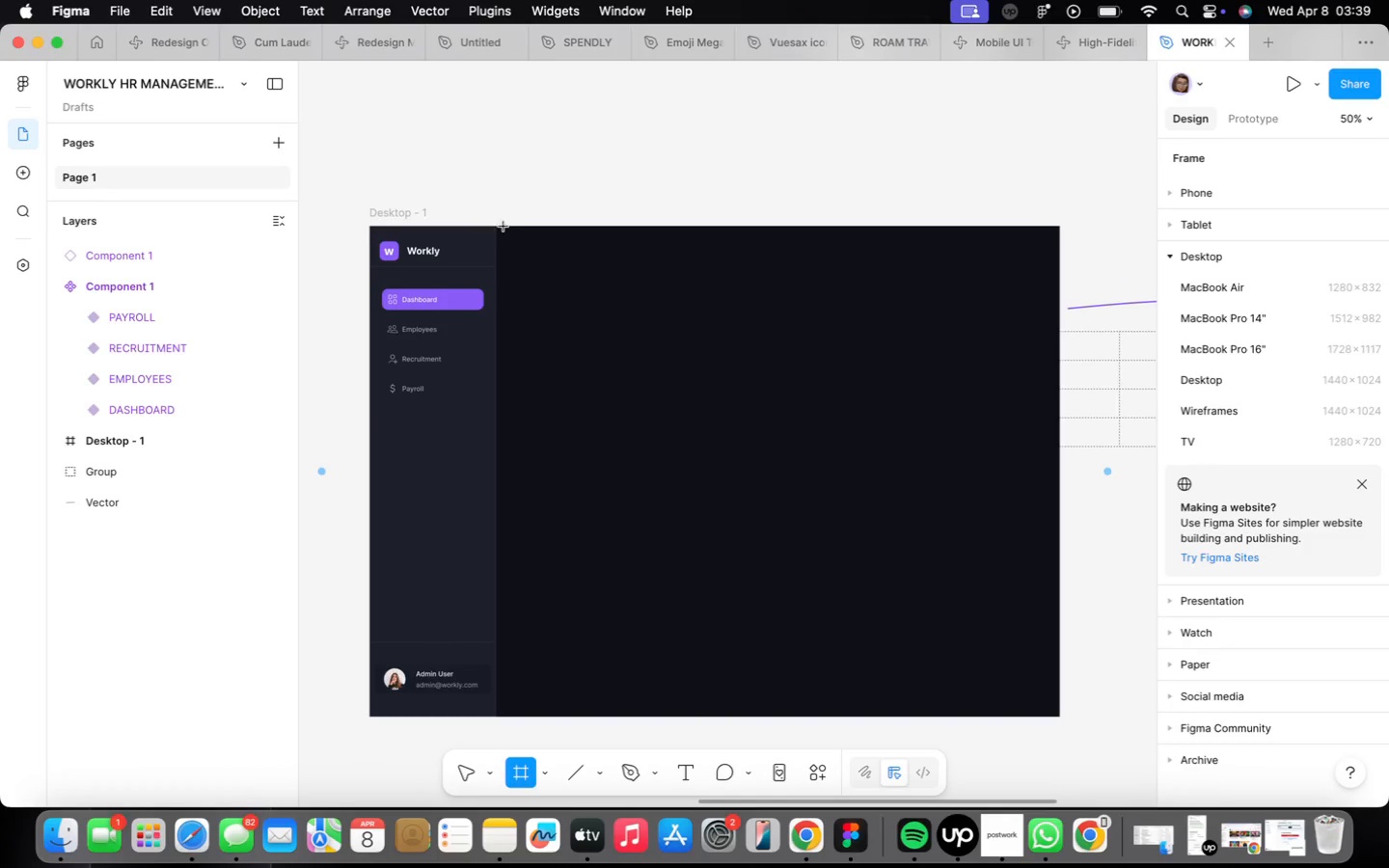 
left_click_drag(start_coordinate=[493, 223], to_coordinate=[1058, 268])
 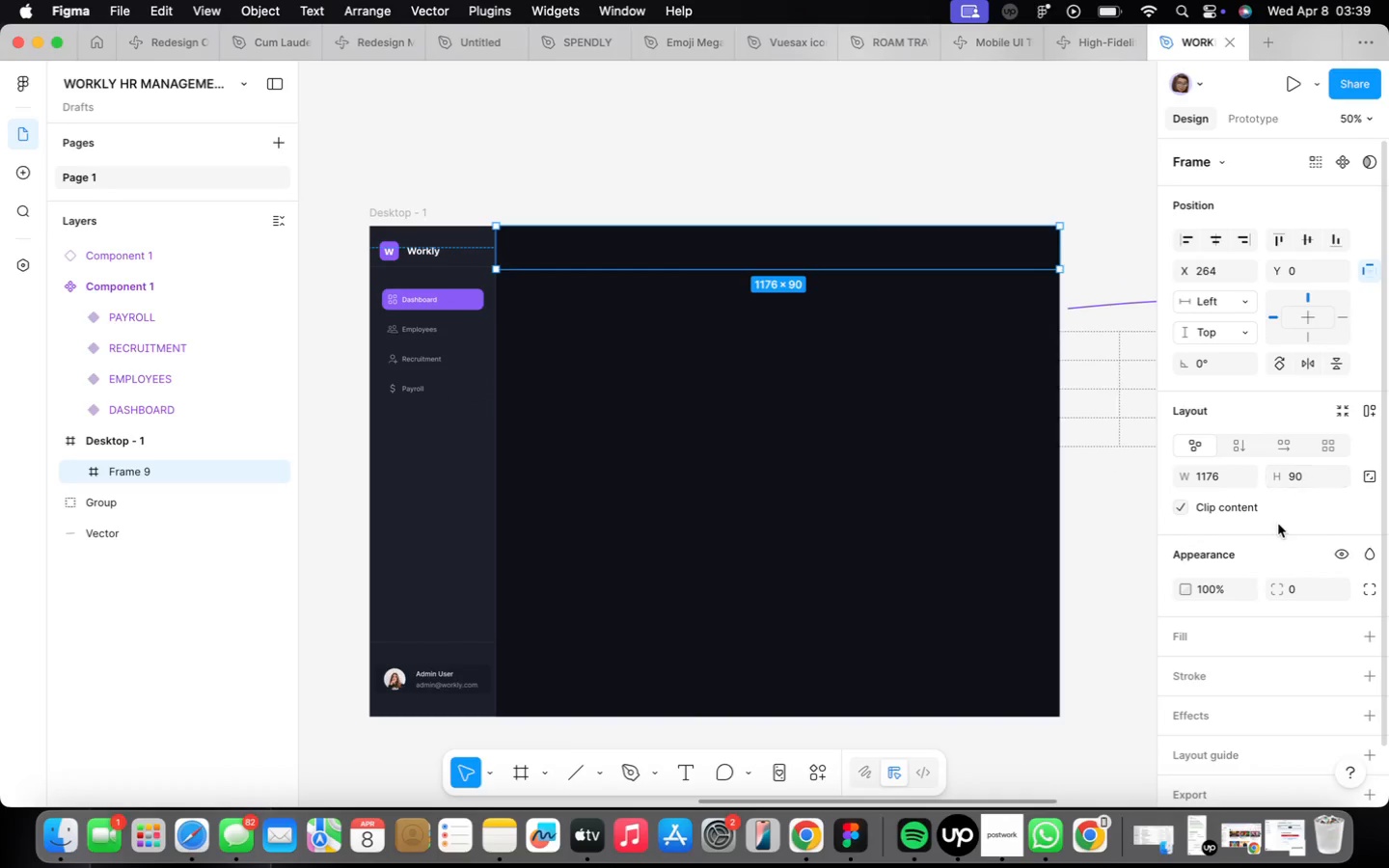 
scroll: coordinate [1279, 522], scroll_direction: down, amount: 15.0
 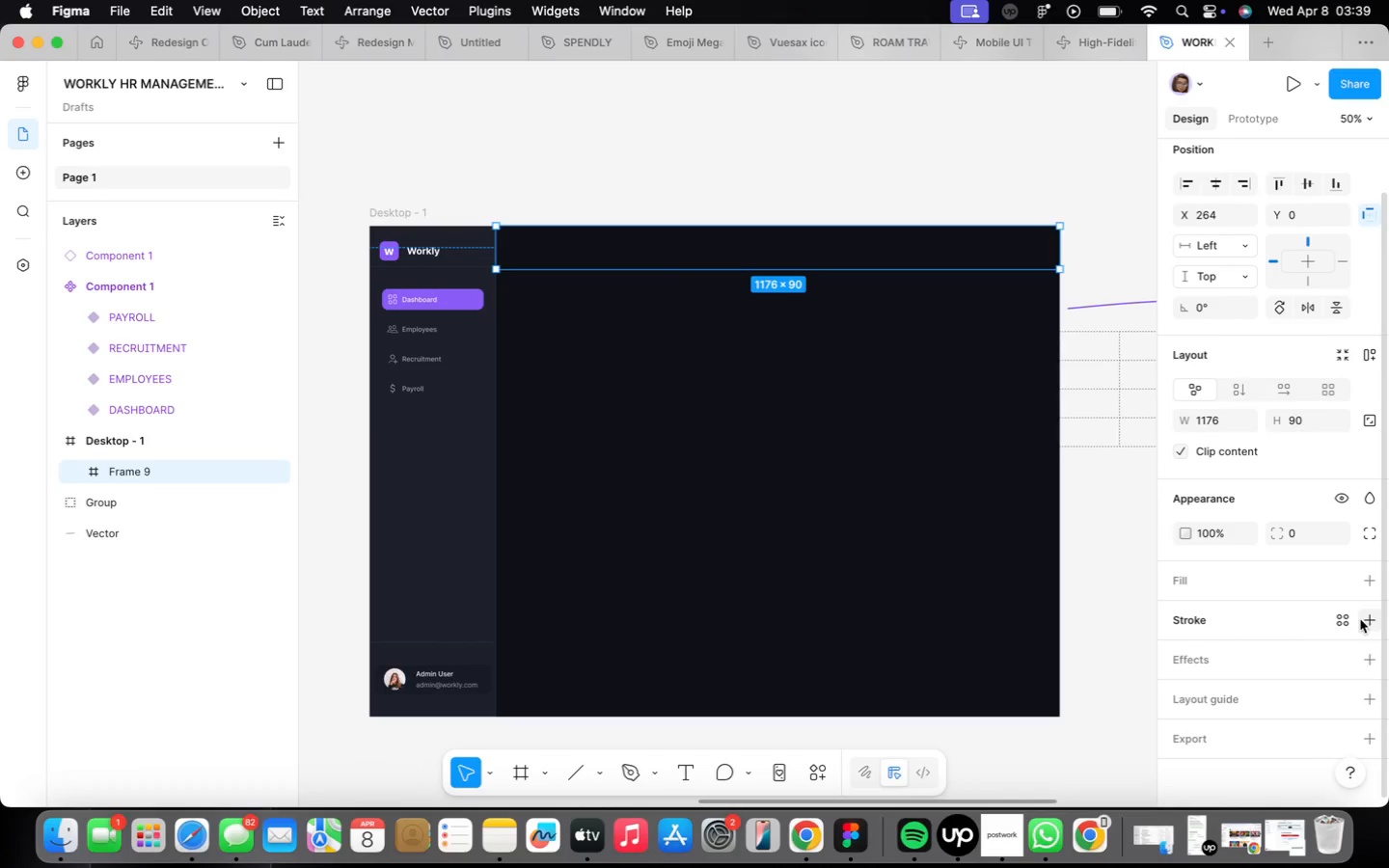 
left_click([1342, 613])
 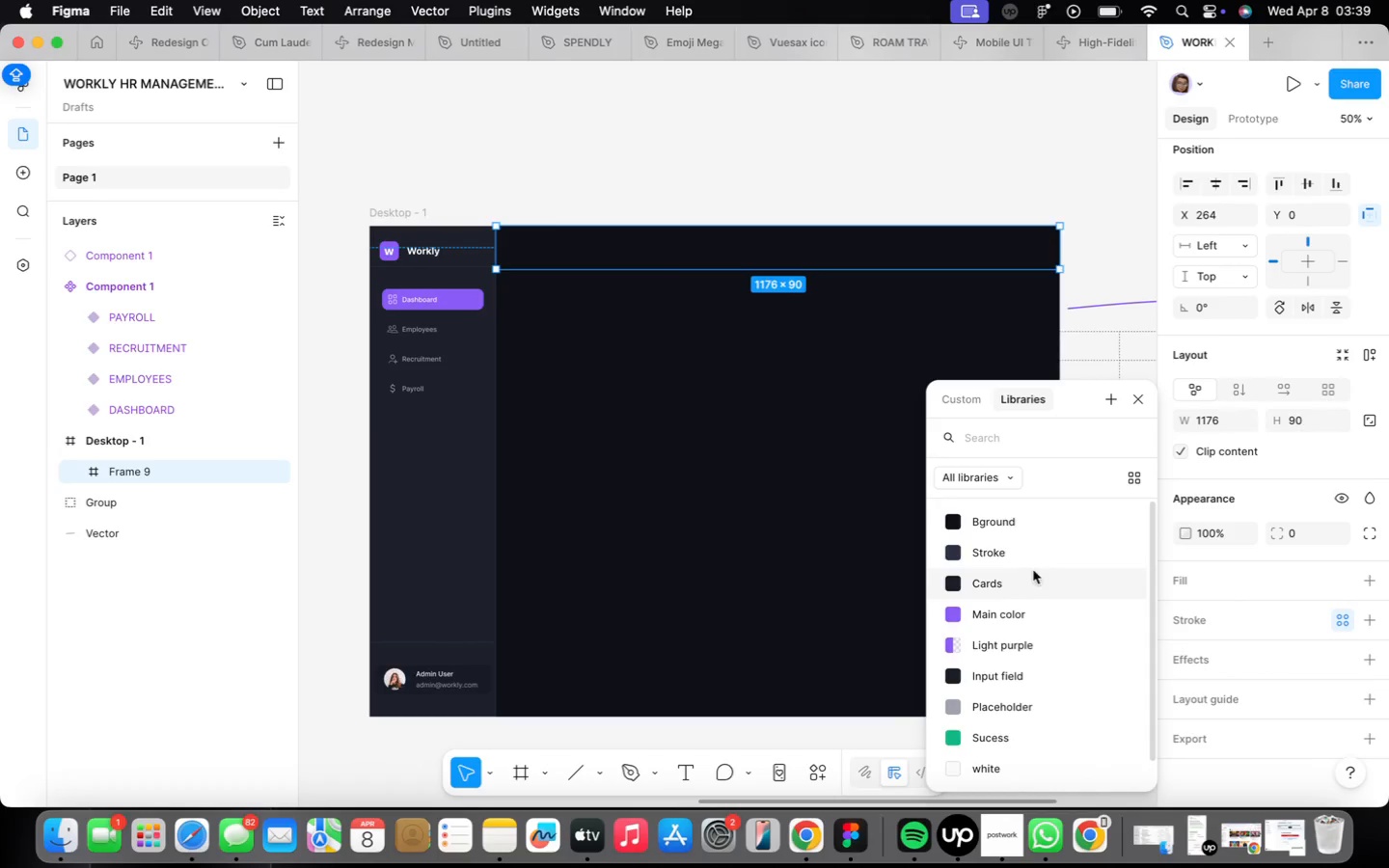 
left_click([1021, 547])
 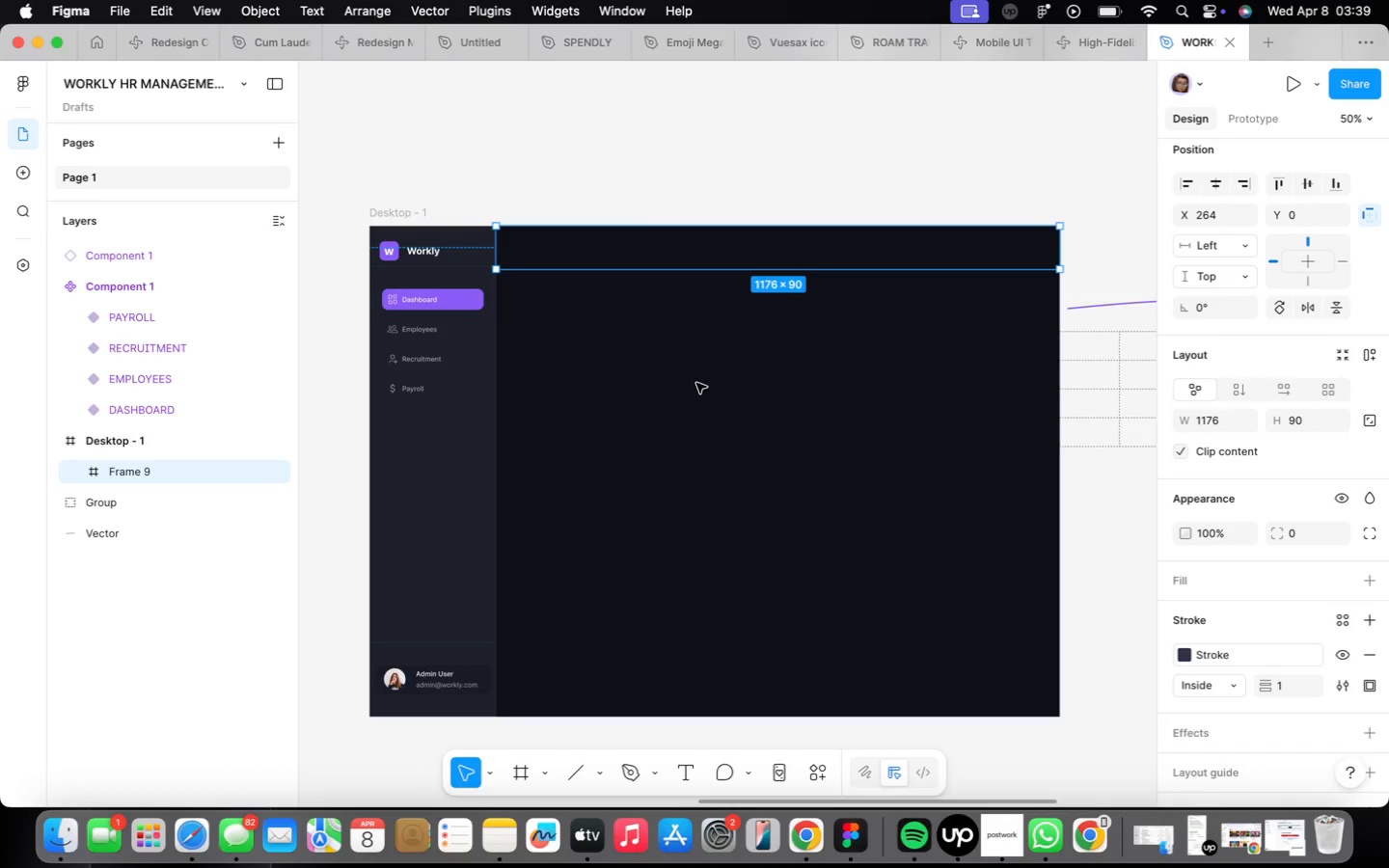 
left_click([690, 378])
 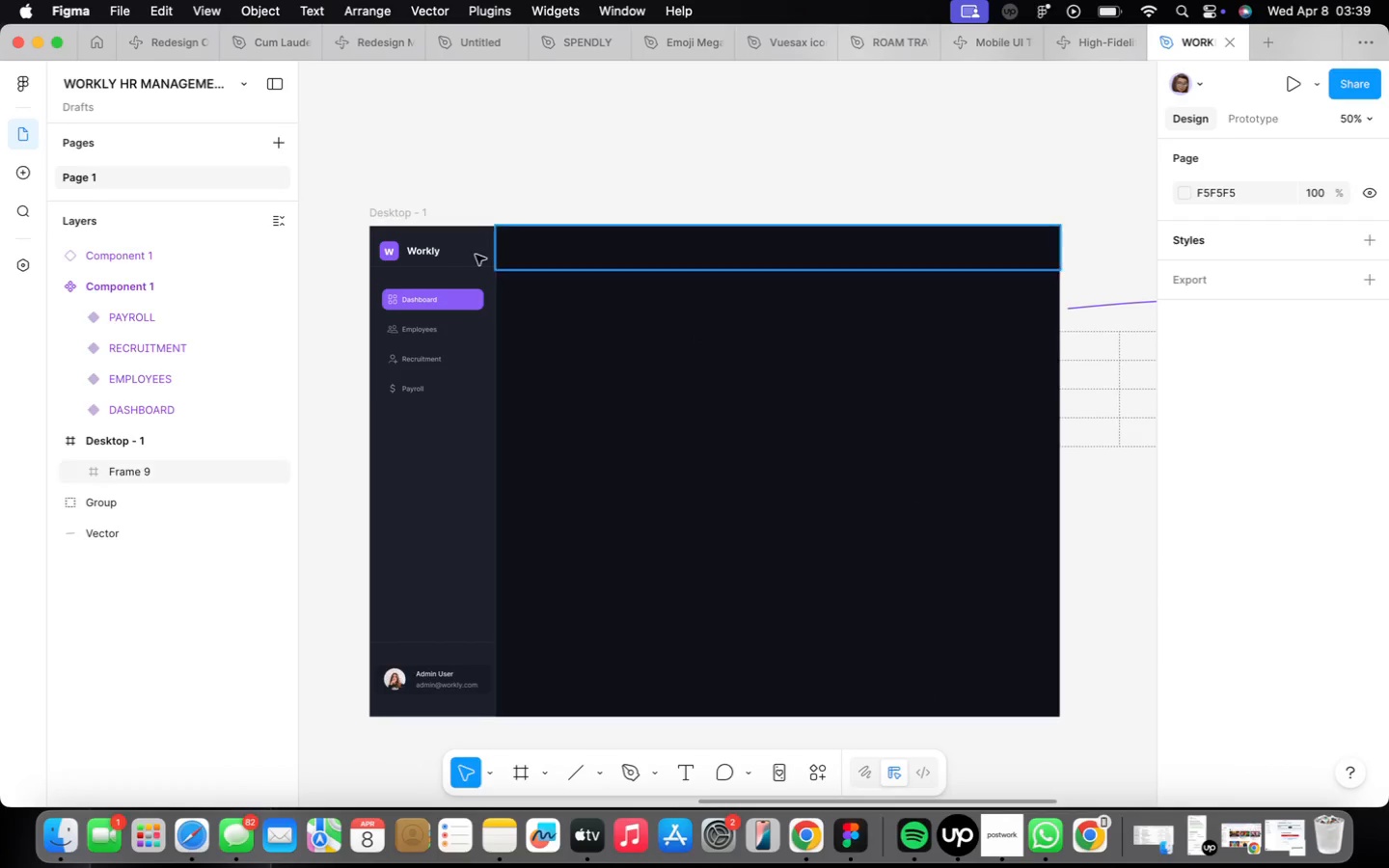 
scroll: coordinate [542, 239], scroll_direction: up, amount: 4.0
 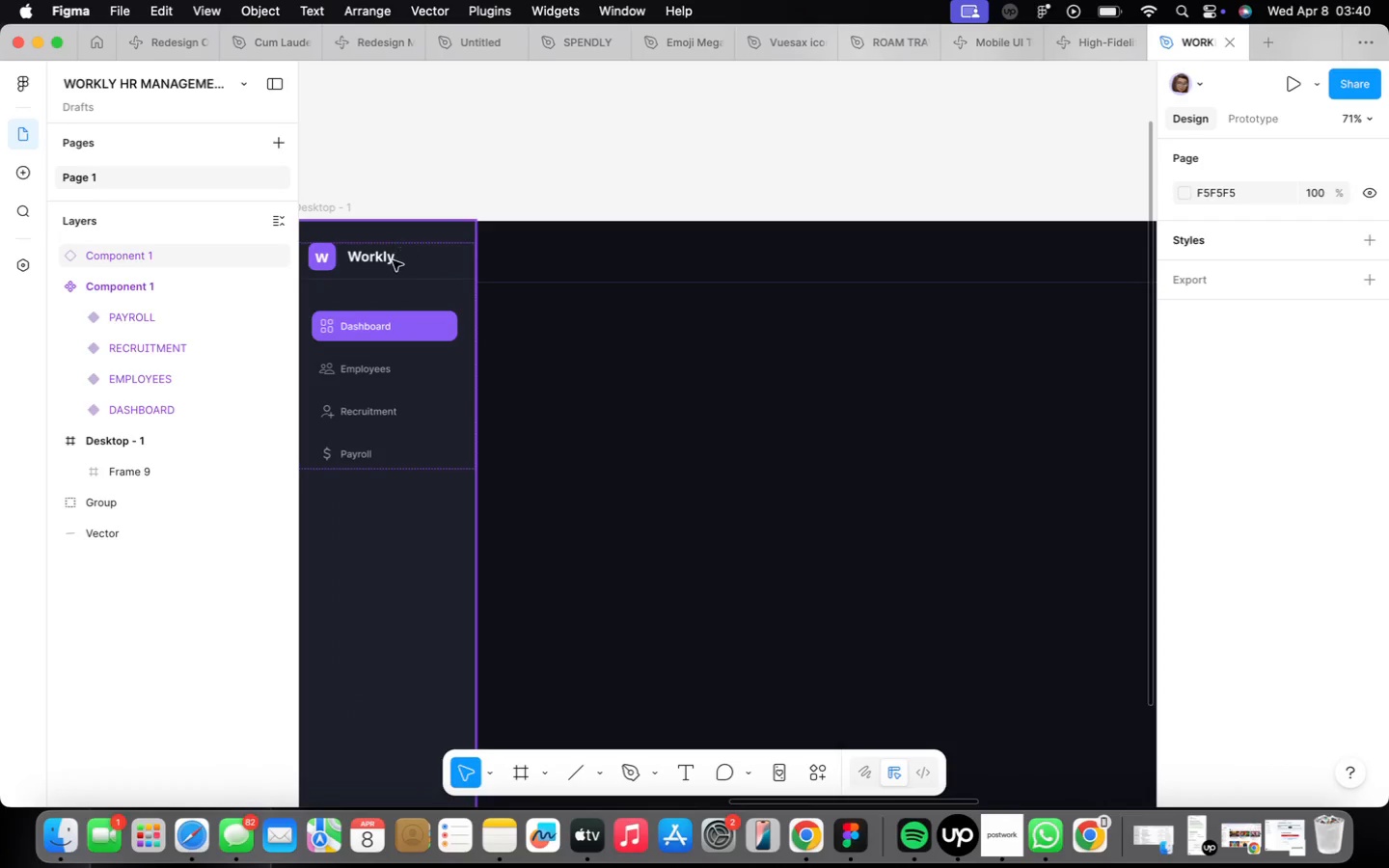 
double_click([391, 259])
 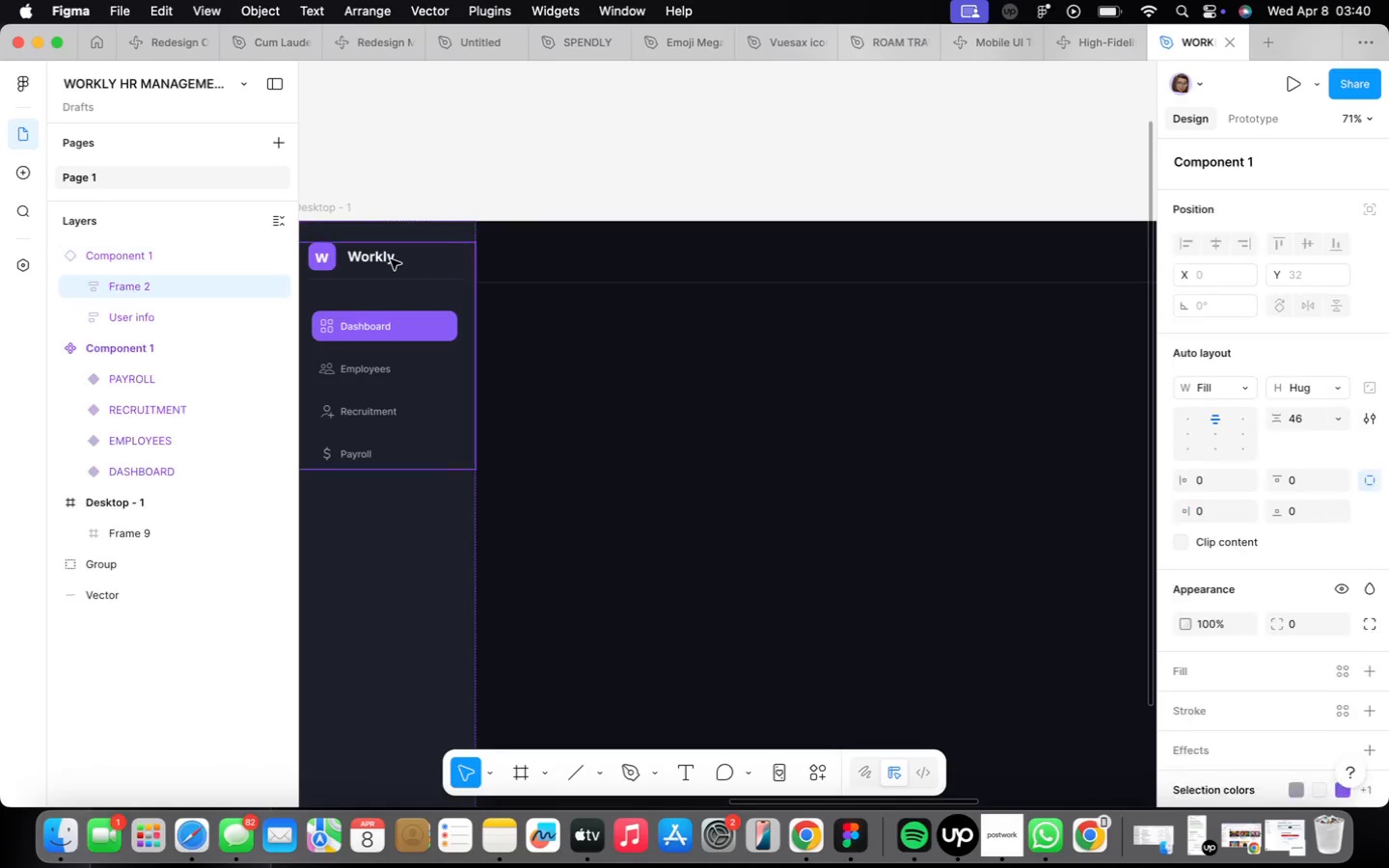 
triple_click([391, 259])
 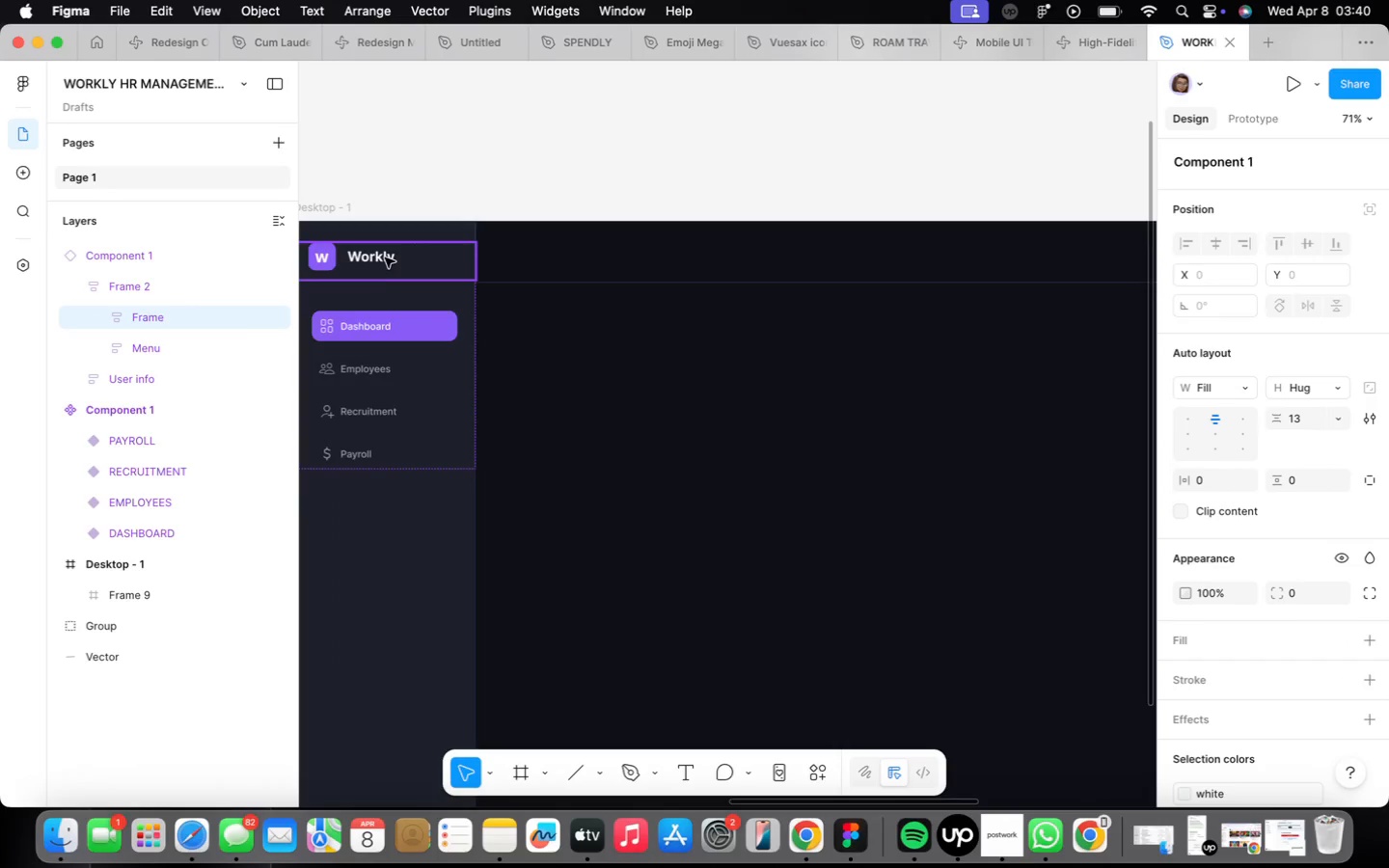 
triple_click([385, 257])
 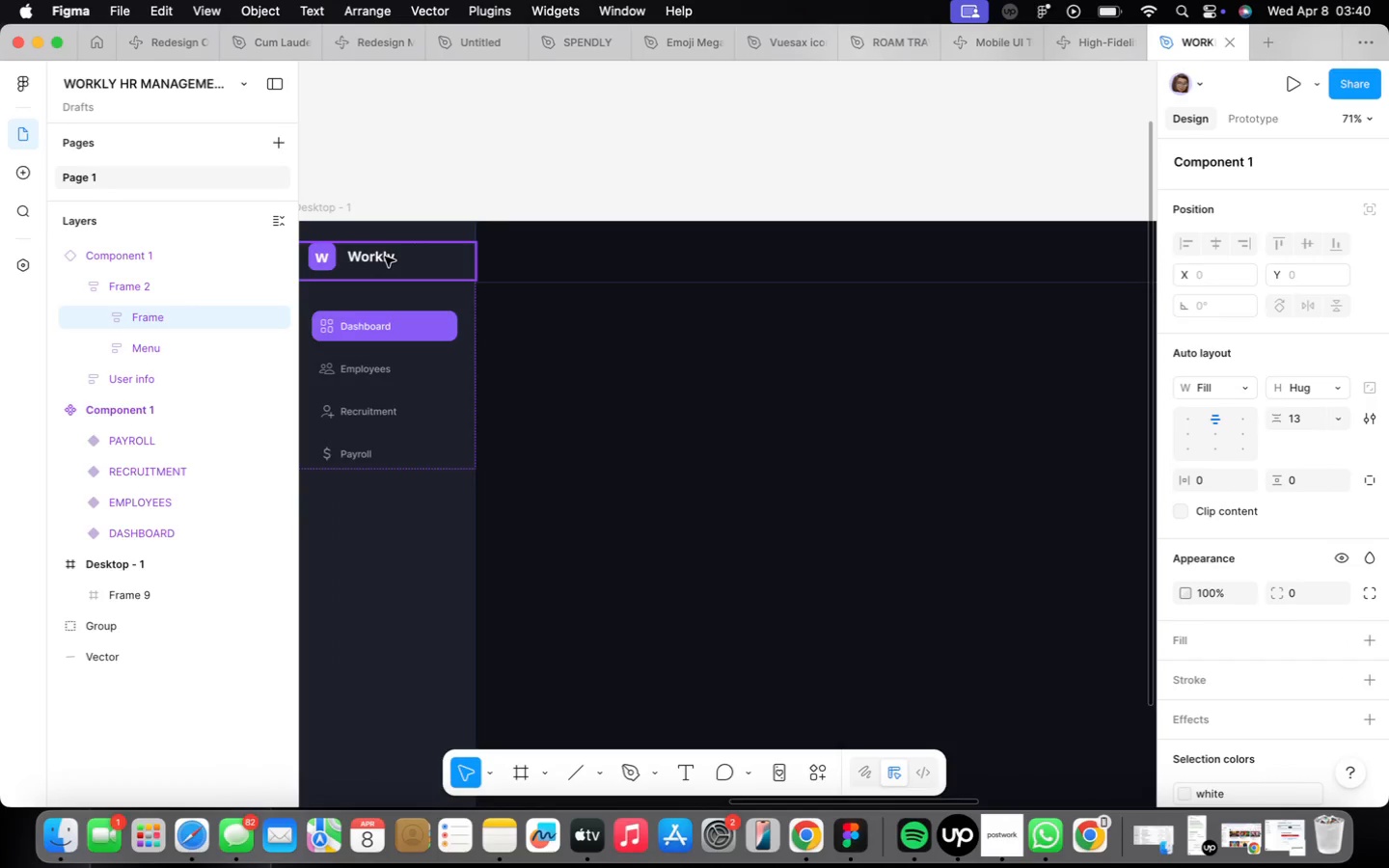 
triple_click([385, 257])
 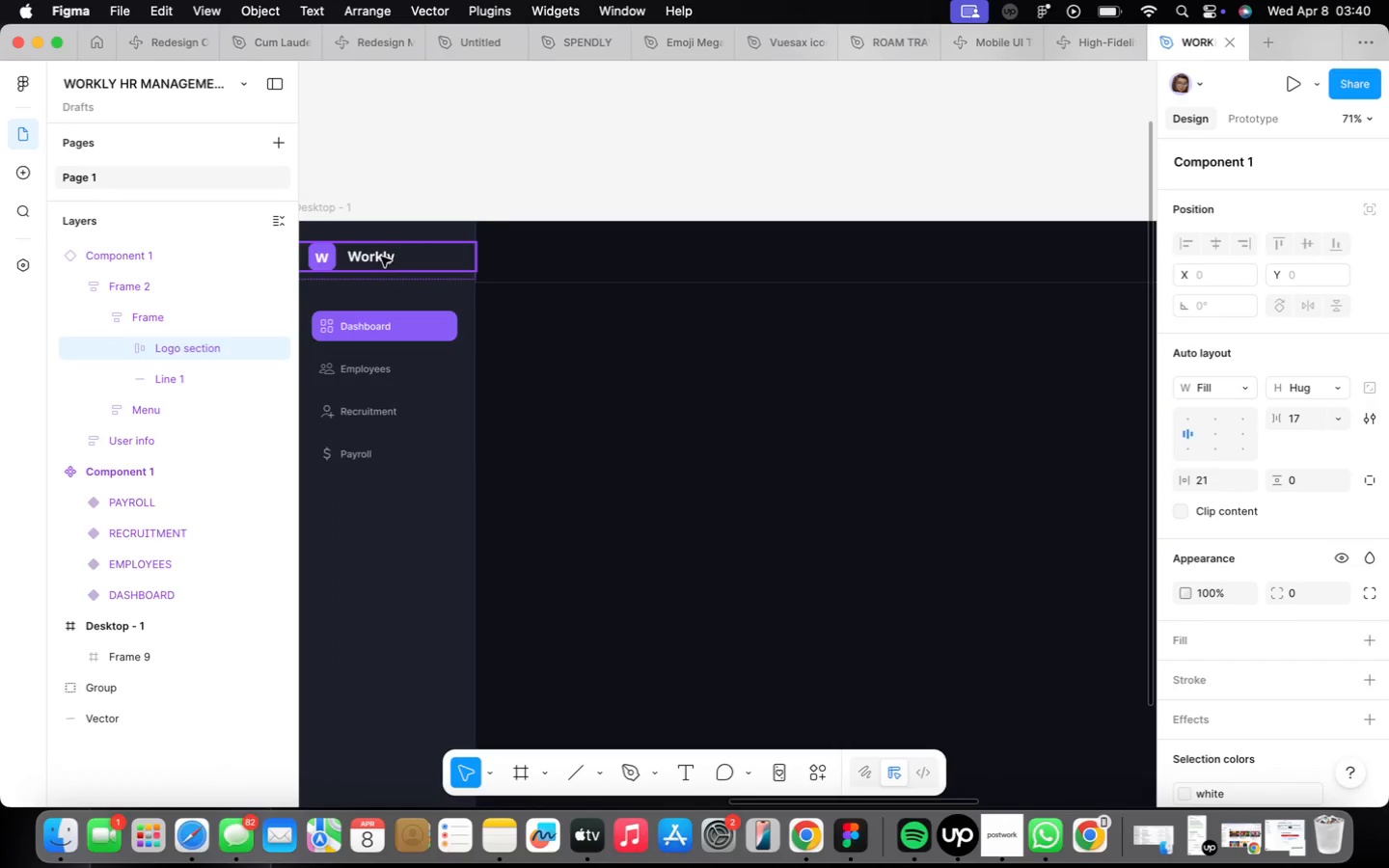 
triple_click([379, 258])
 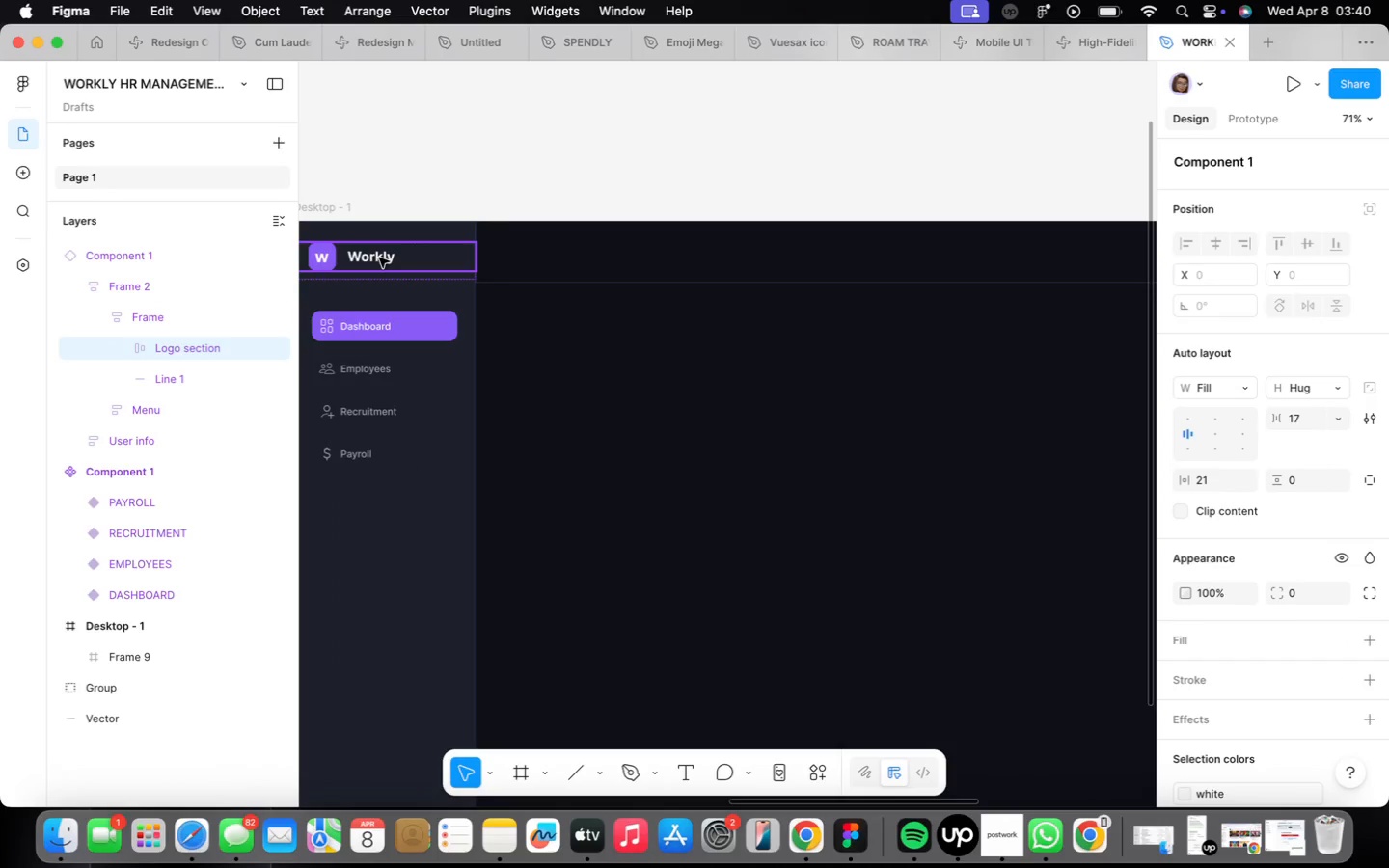 
triple_click([379, 258])
 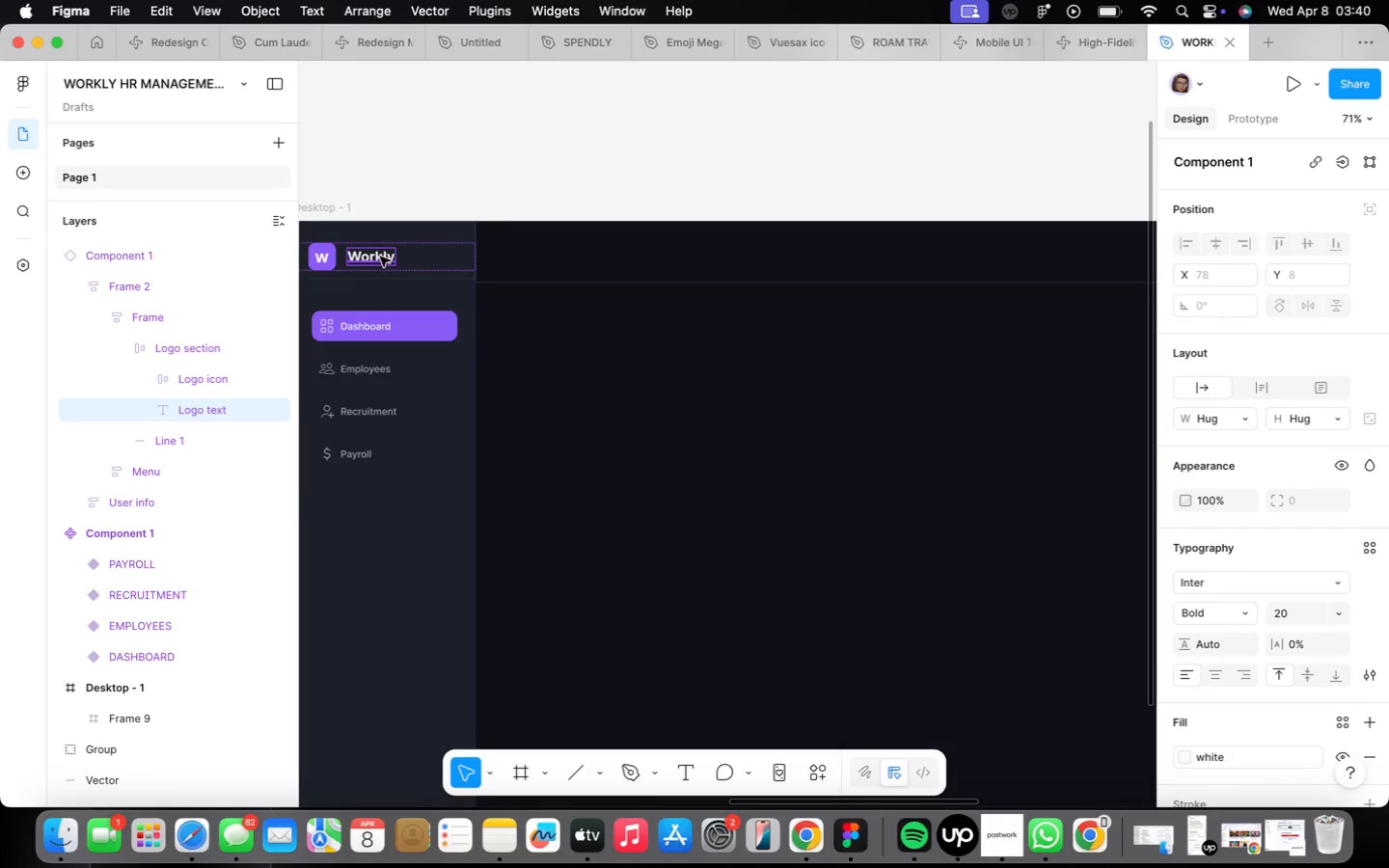 
key(Alt+OptionLeft)
 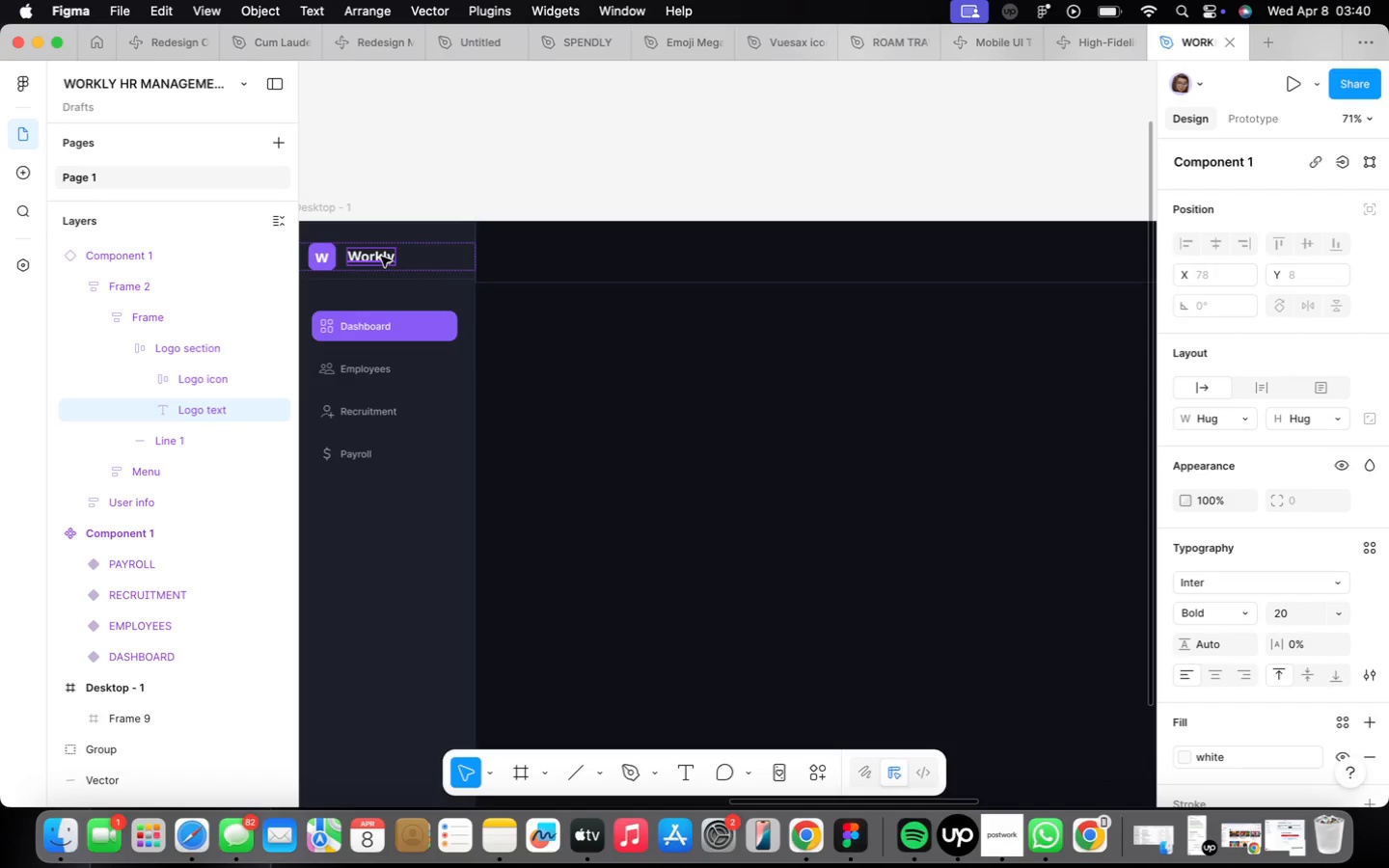 
hold_key(key=ControlLeft, duration=0.51)
left_click([381, 257])
 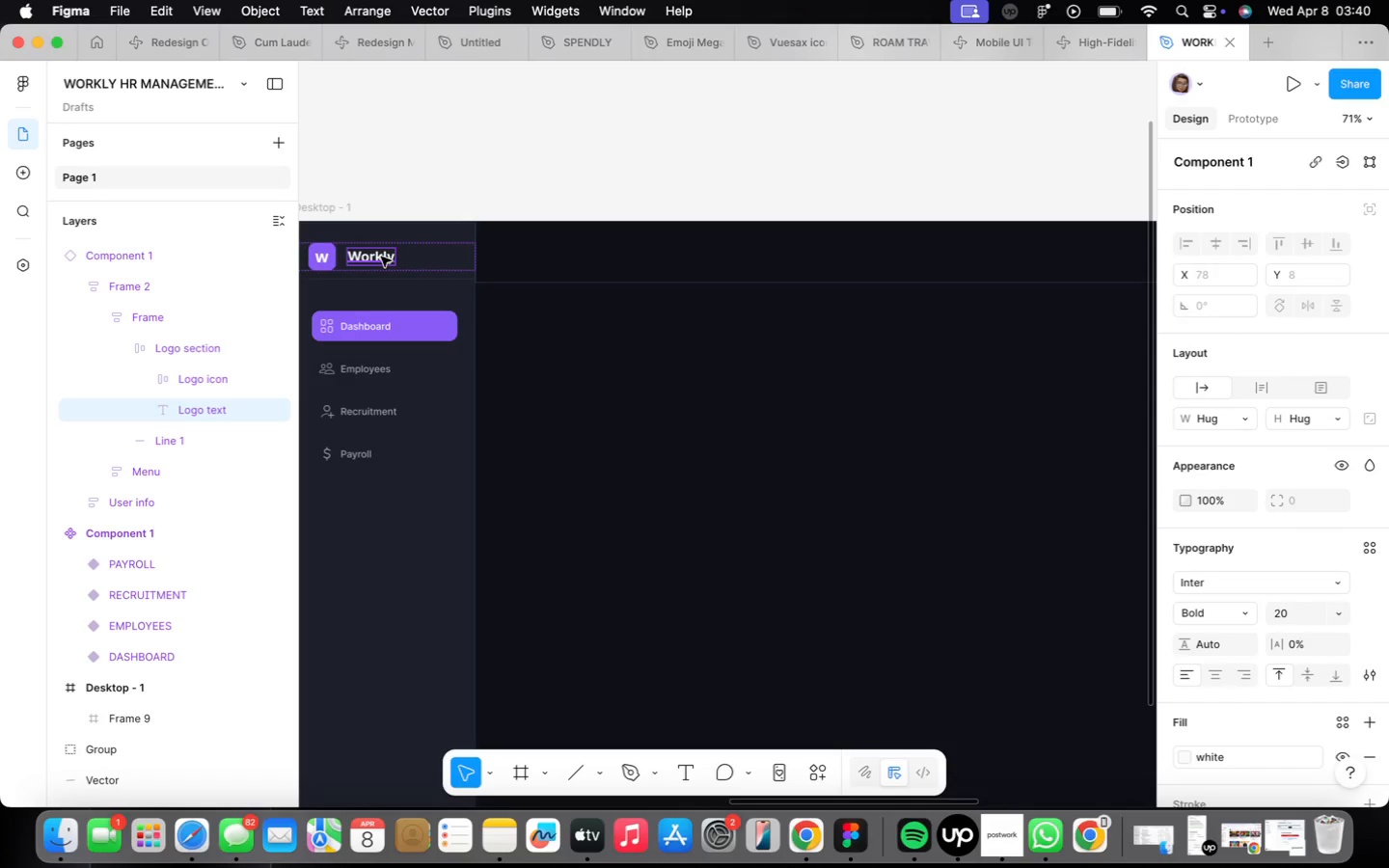 
hold_key(key=OptionLeft, duration=1.65)
left_click_drag(start_coordinate=[381, 257], to_coordinate=[530, 258])
 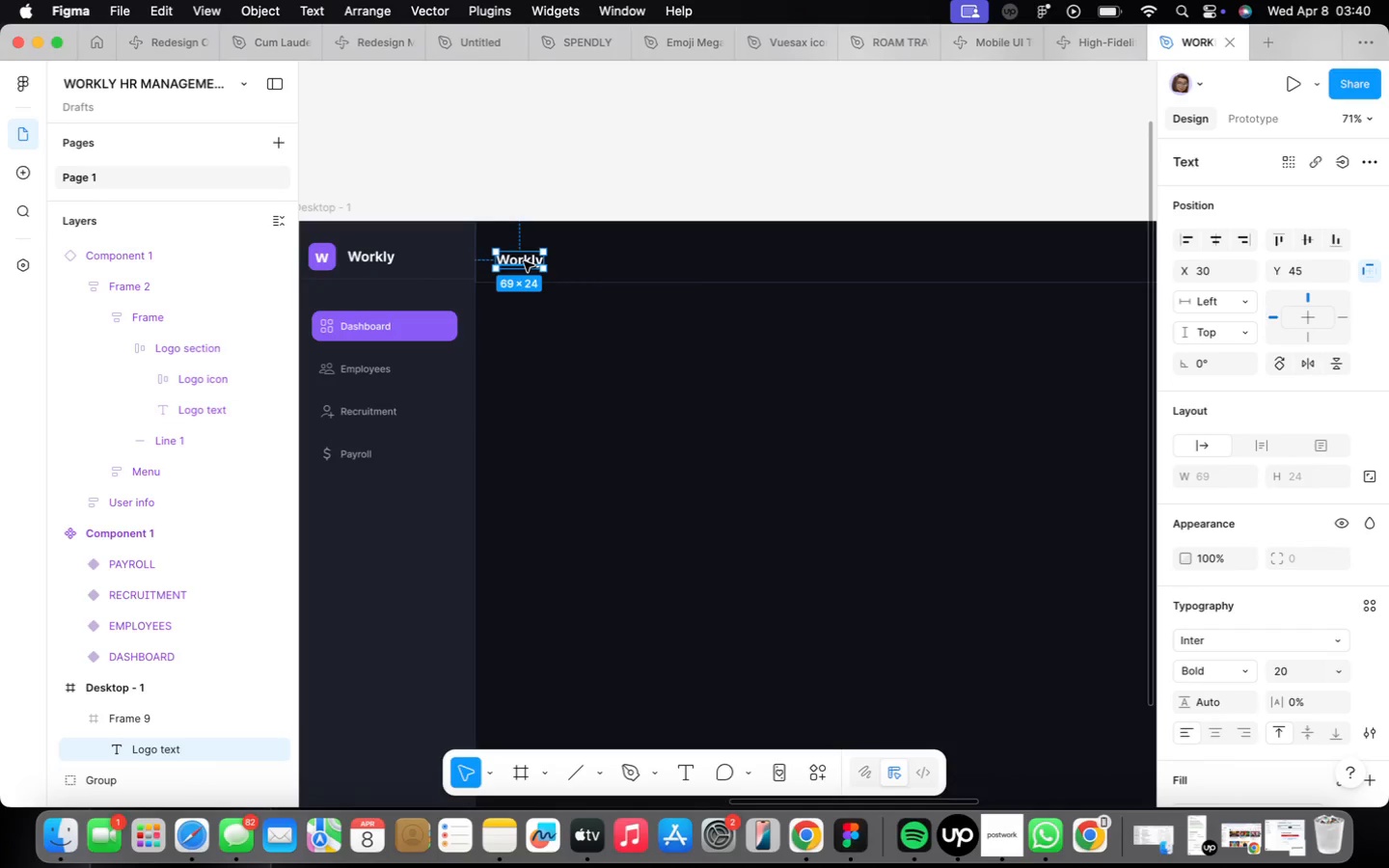 
double_click([524, 261])
 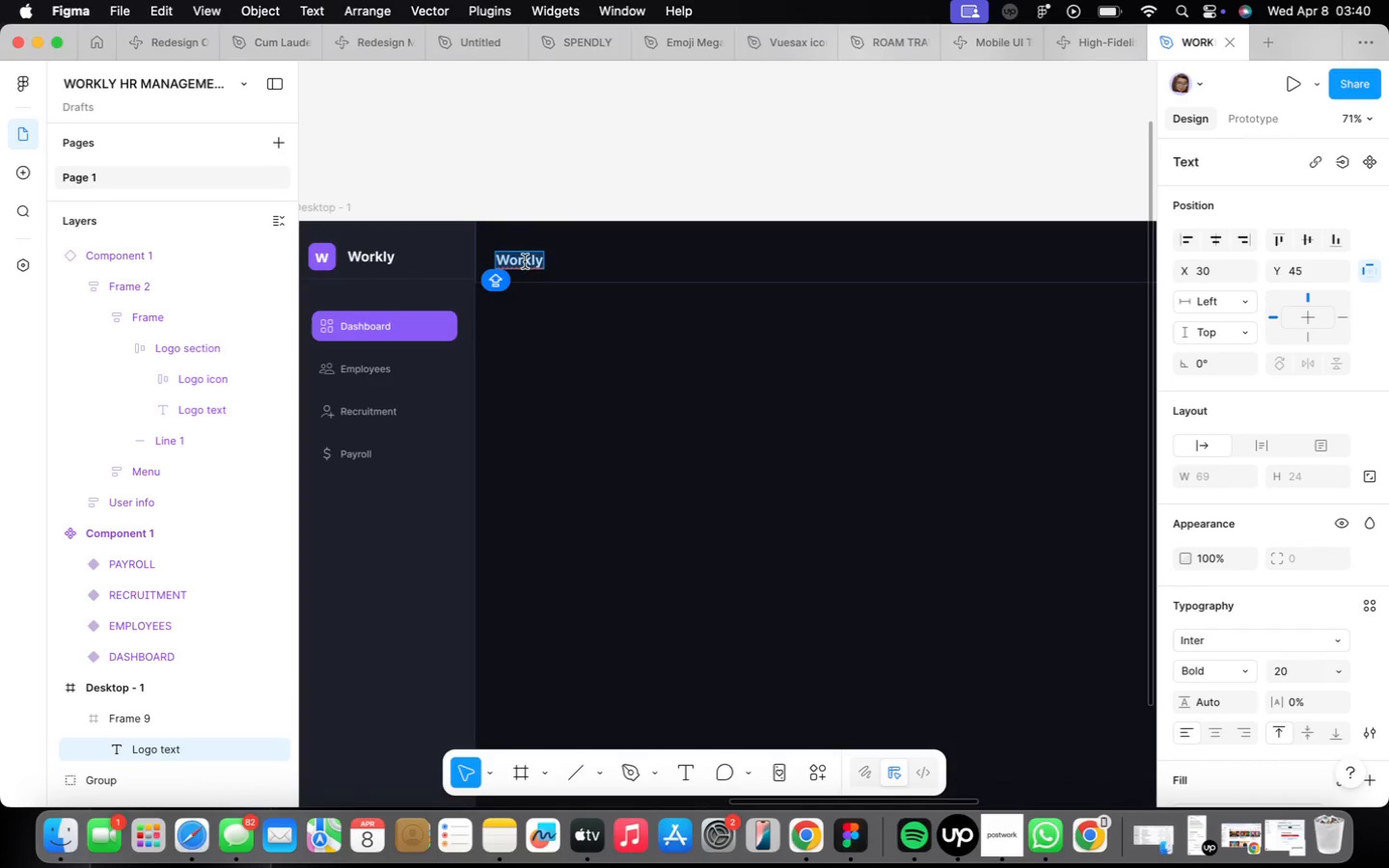 
type(Dashboard)
 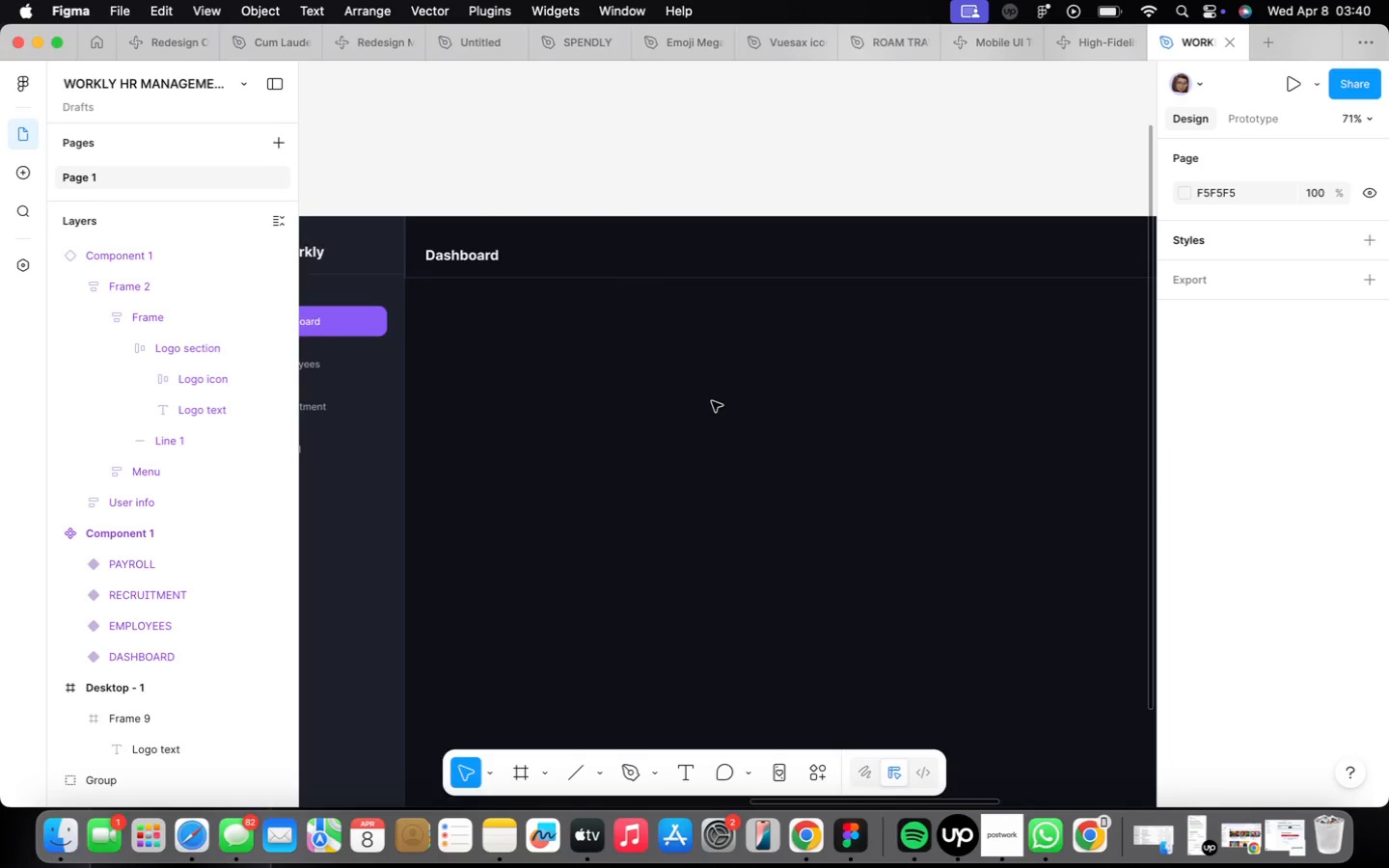 
wait(10.86)
 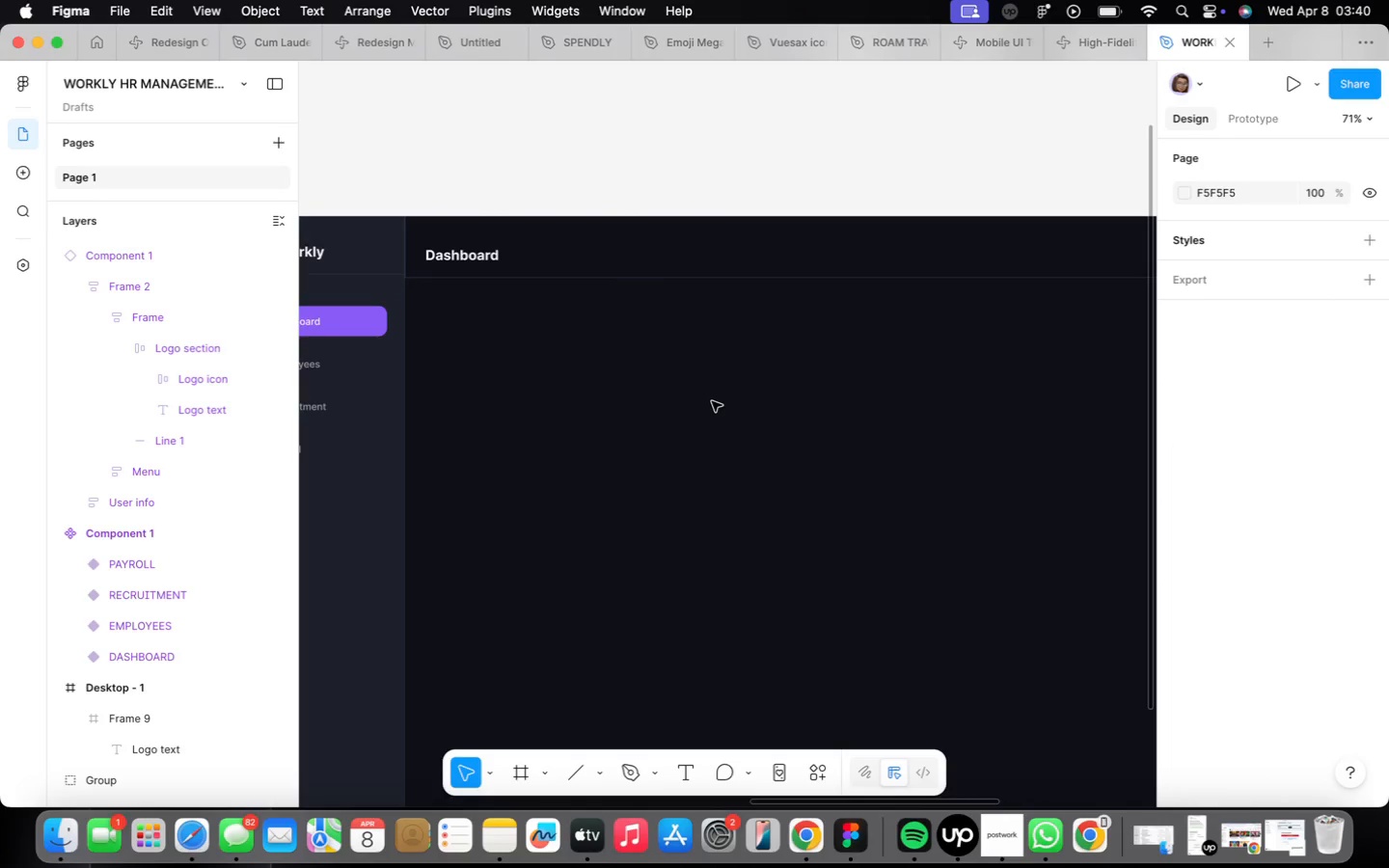 
key(F)
 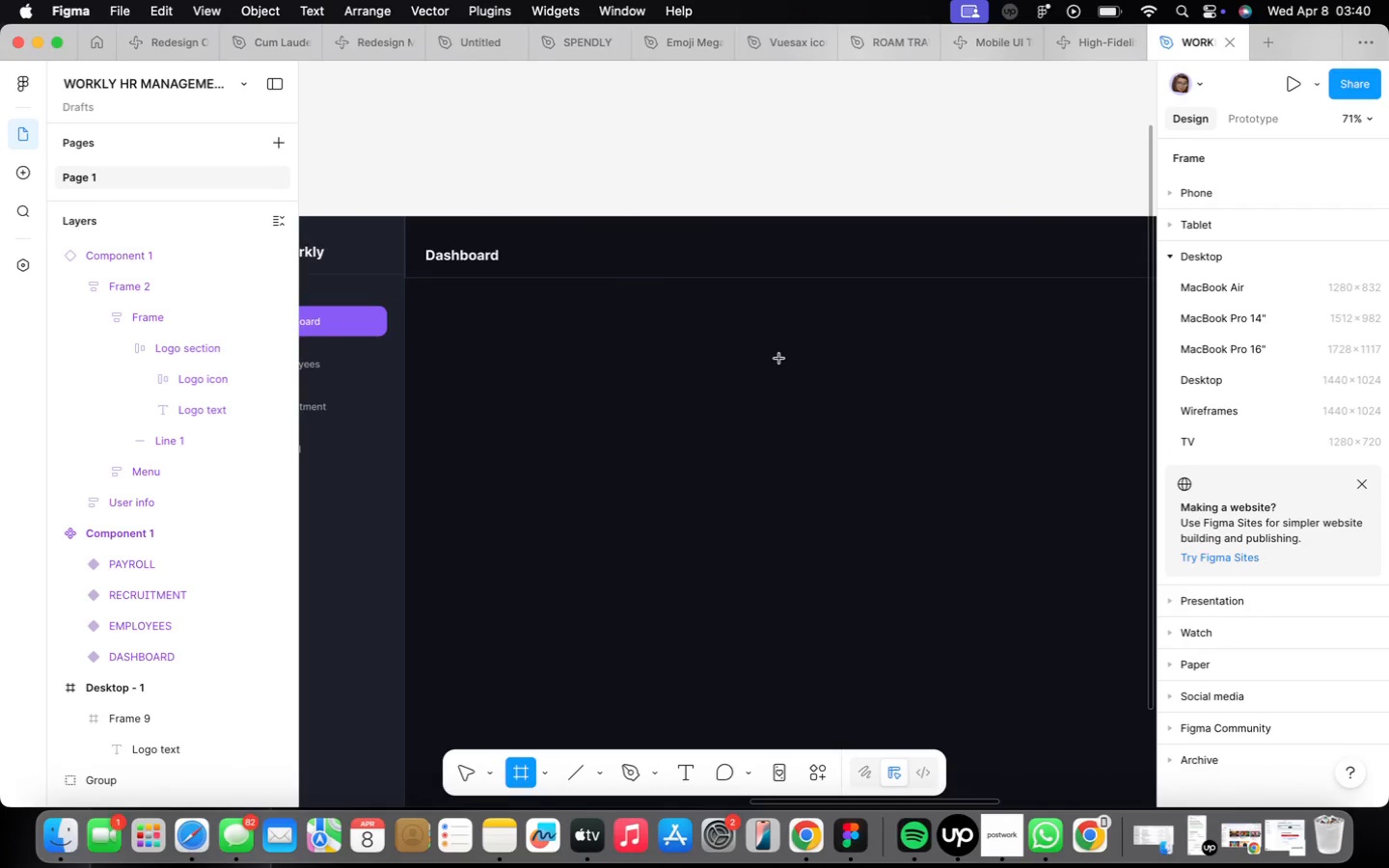 
left_click_drag(start_coordinate=[779, 359], to_coordinate=[1006, 397])
 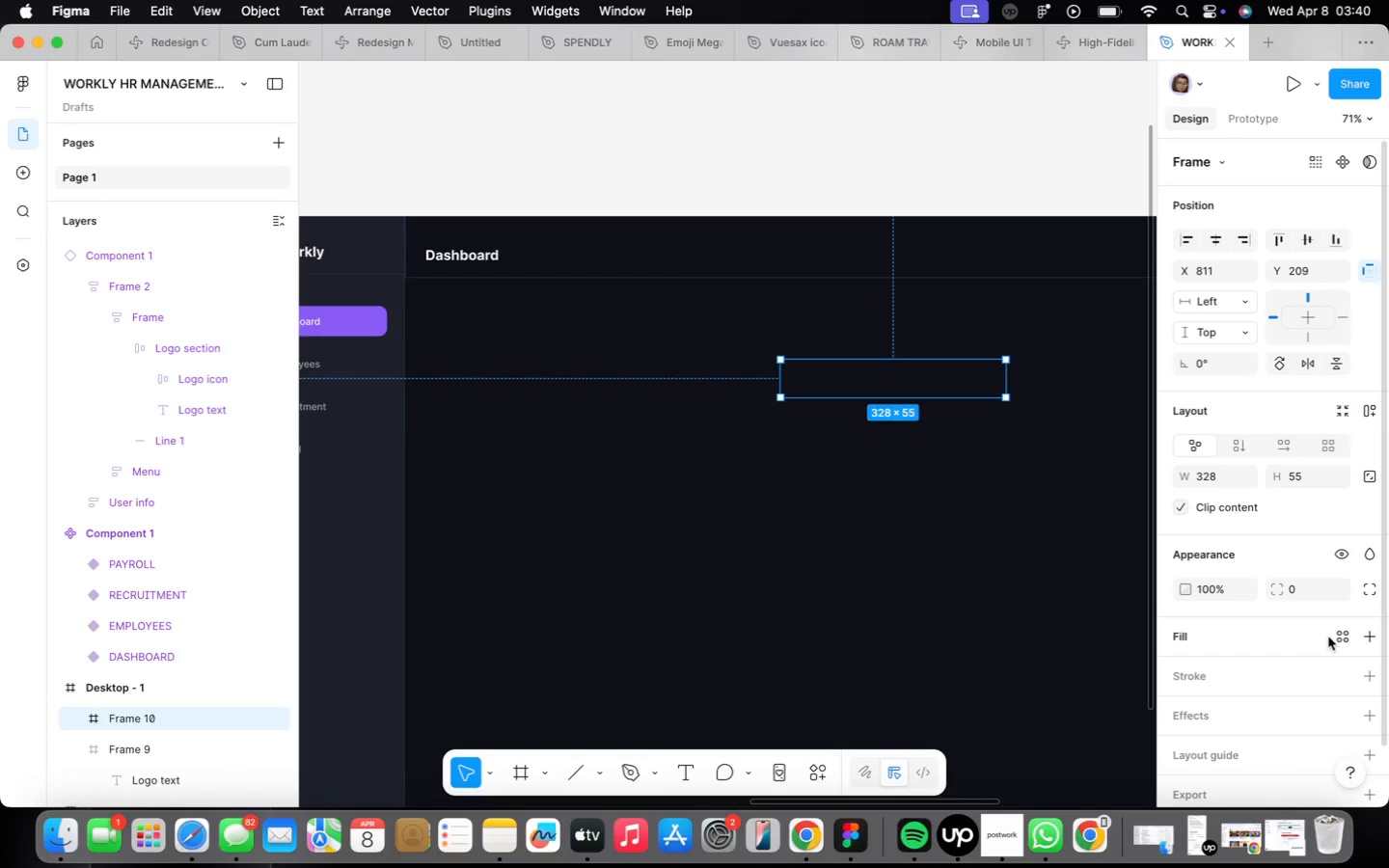 
left_click([1339, 637])
 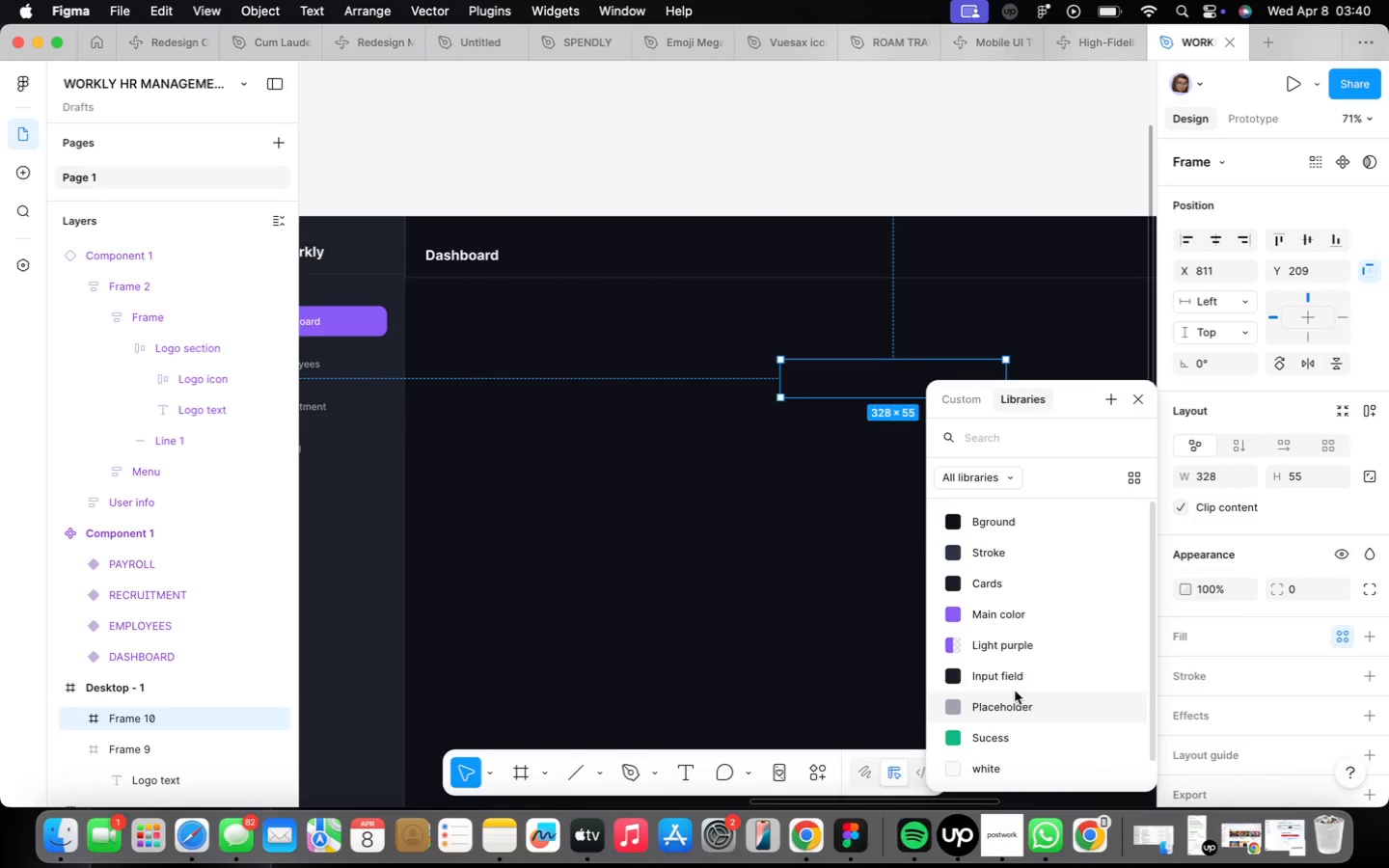 
left_click([1018, 675])
 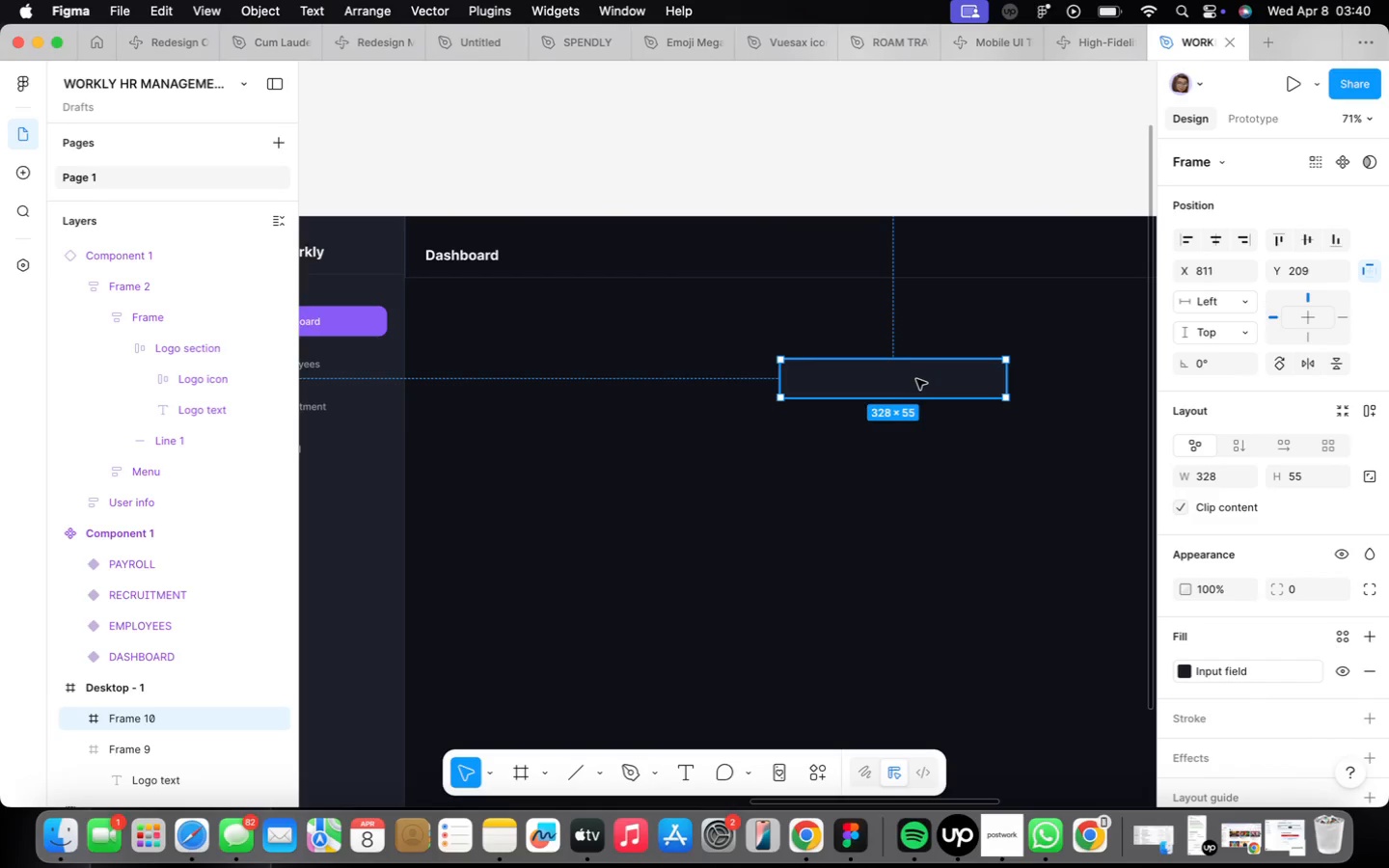 
left_click_drag(start_coordinate=[918, 381], to_coordinate=[1007, 254])
 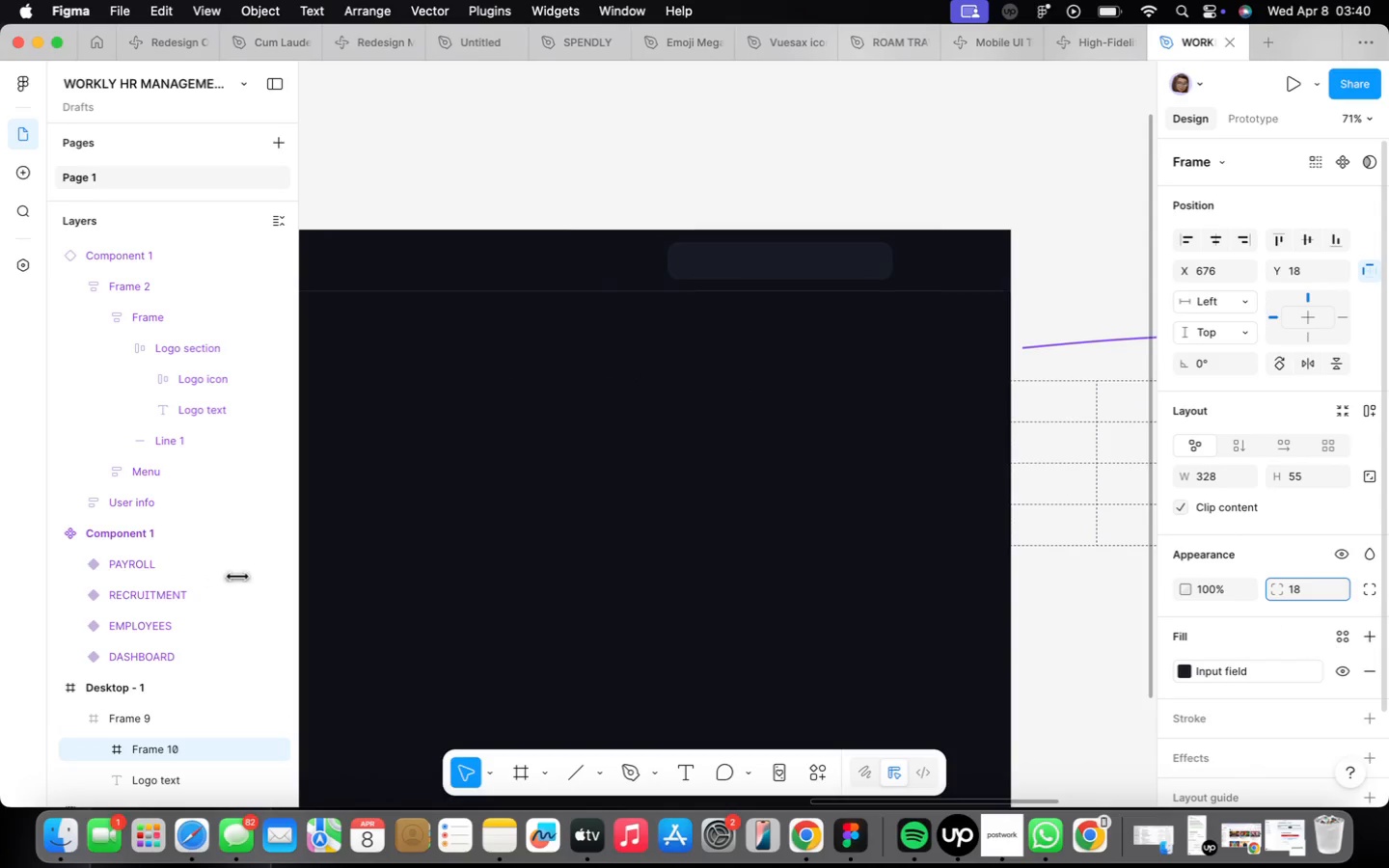 
wait(5.74)
 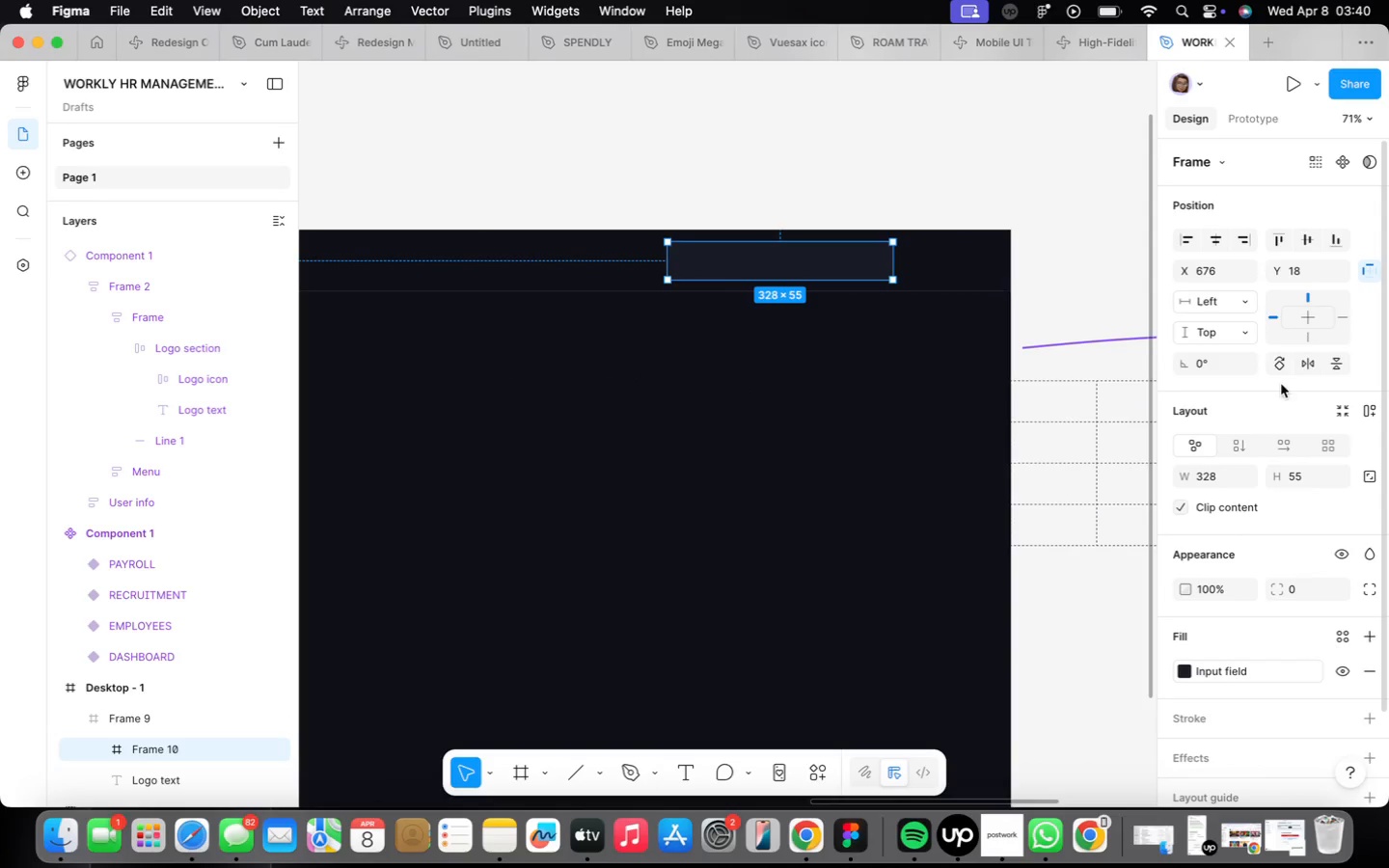 
scroll: coordinate [752, 242], scroll_direction: up, amount: 4.0
 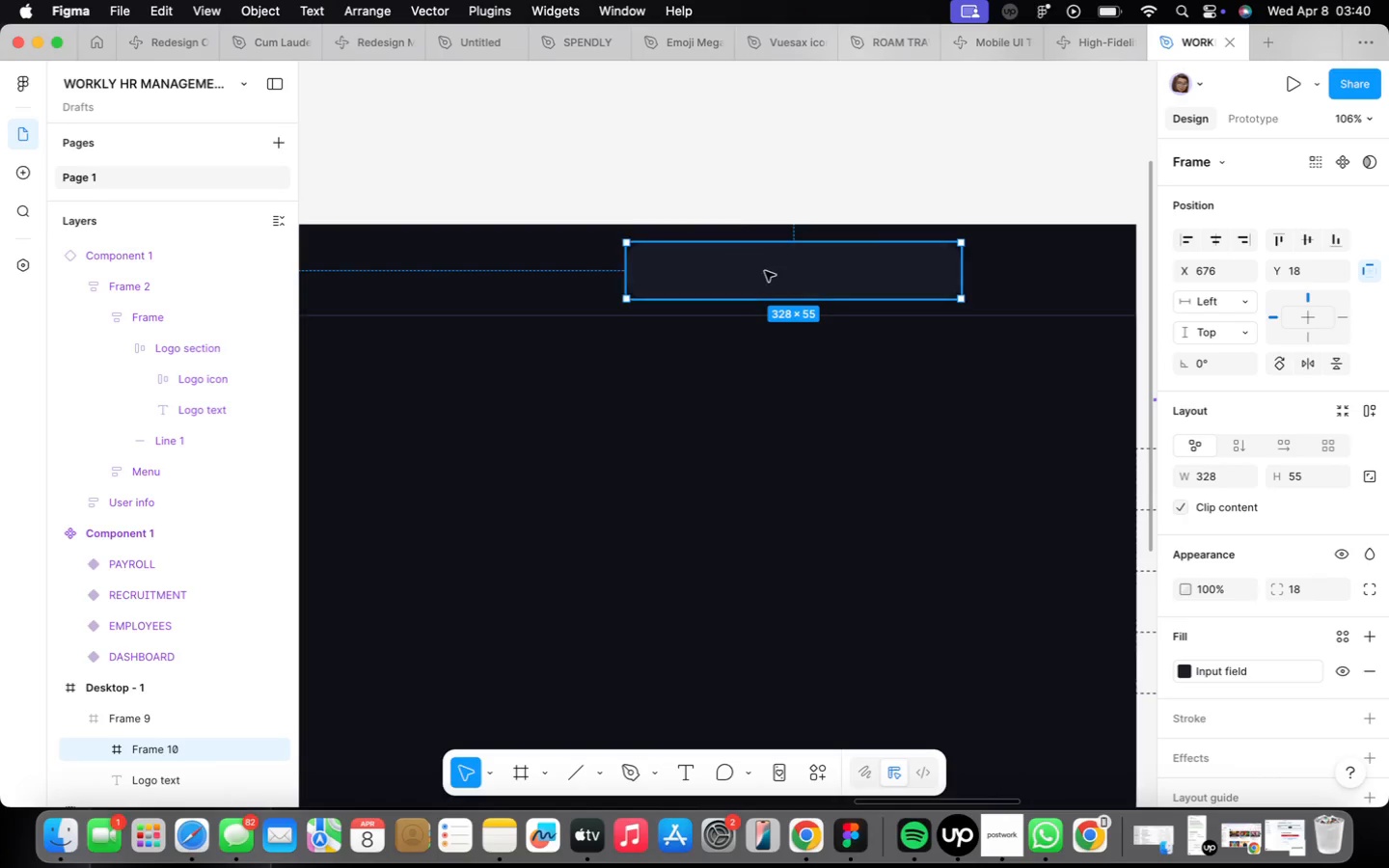 
left_click_drag(start_coordinate=[766, 270], to_coordinate=[755, 272])
 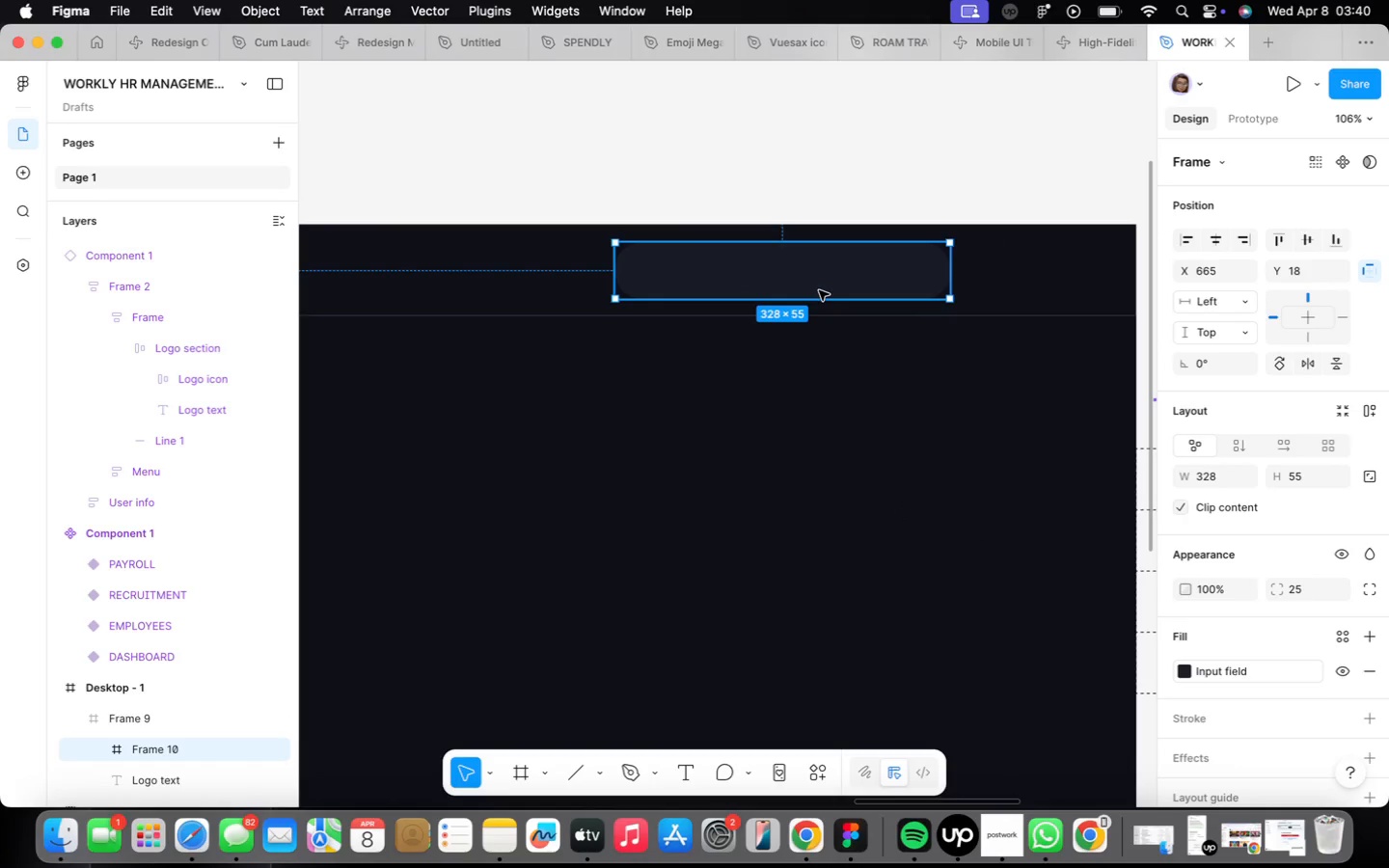 
left_click_drag(start_coordinate=[949, 273], to_coordinate=[976, 274])
 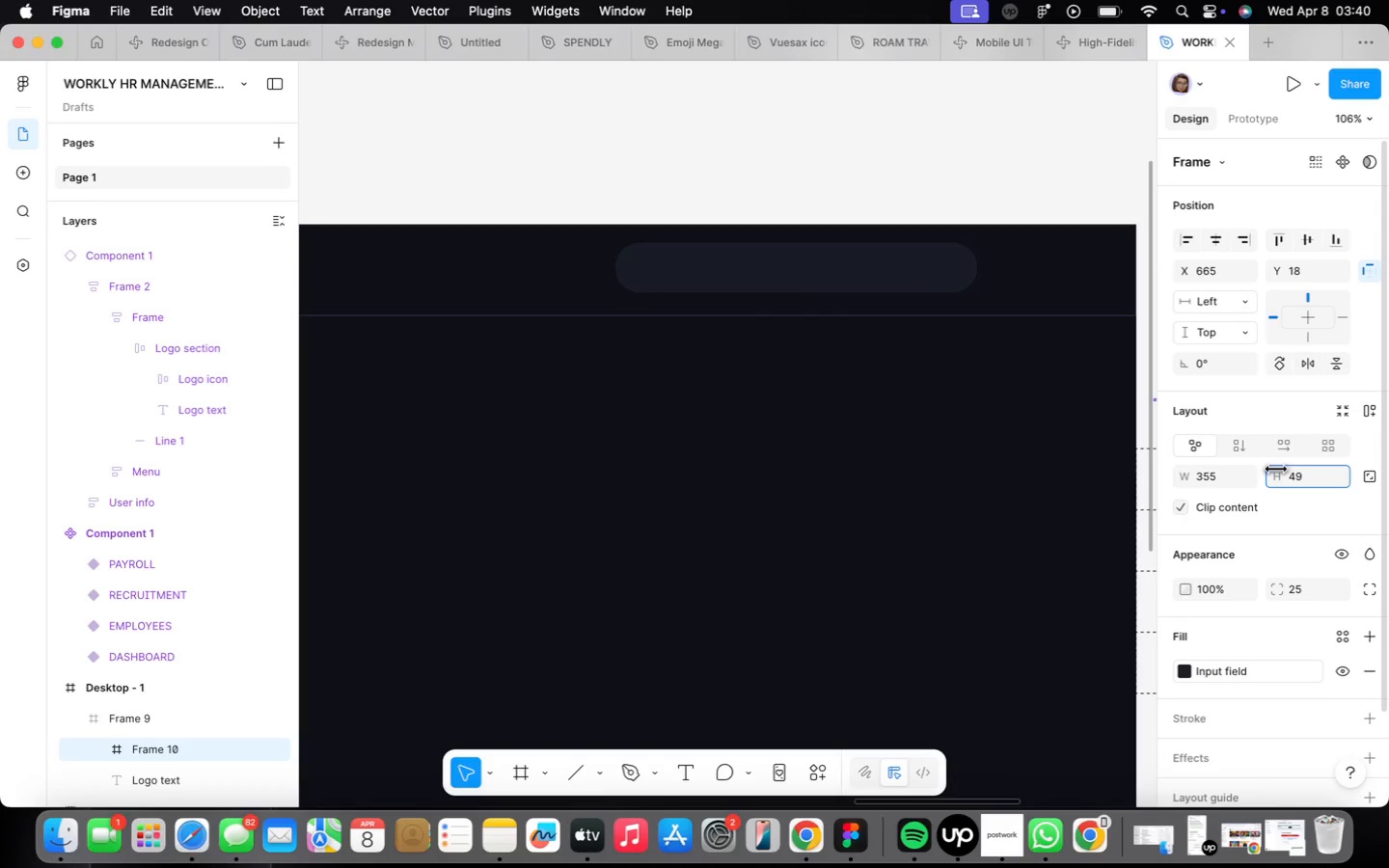 
wait(6.37)
 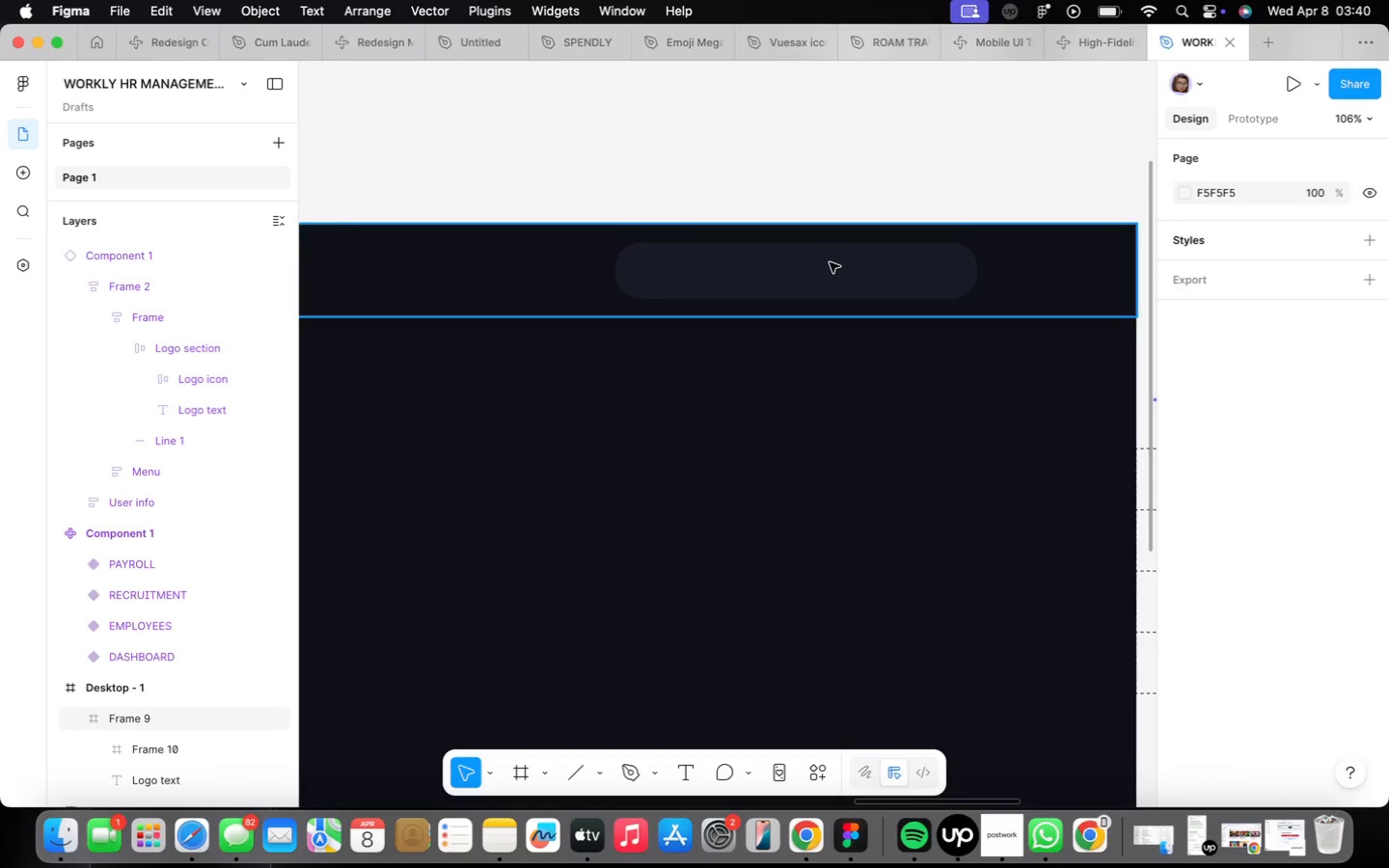 
left_click_drag(start_coordinate=[797, 267], to_coordinate=[818, 277])
 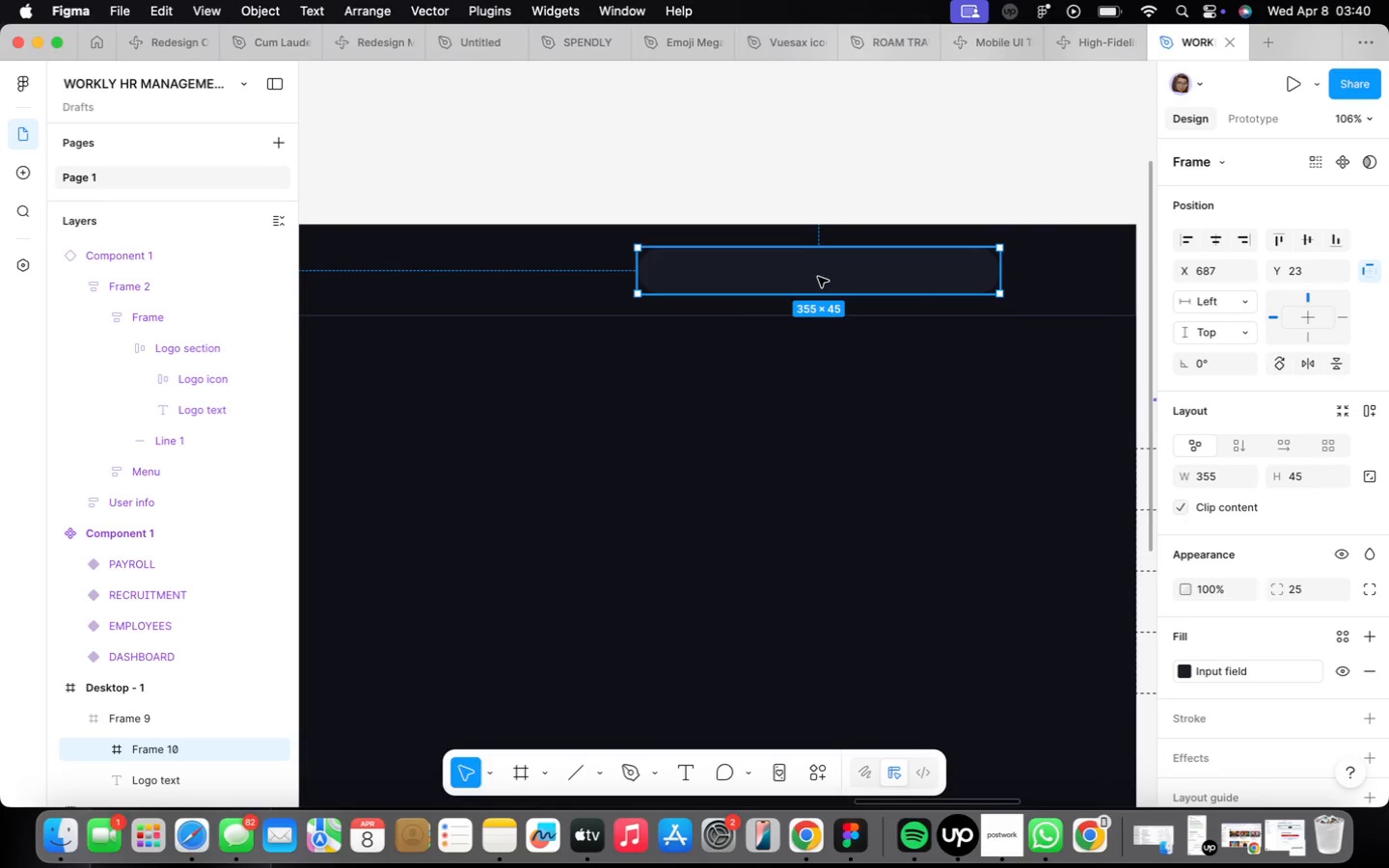 
left_click([740, 363])
 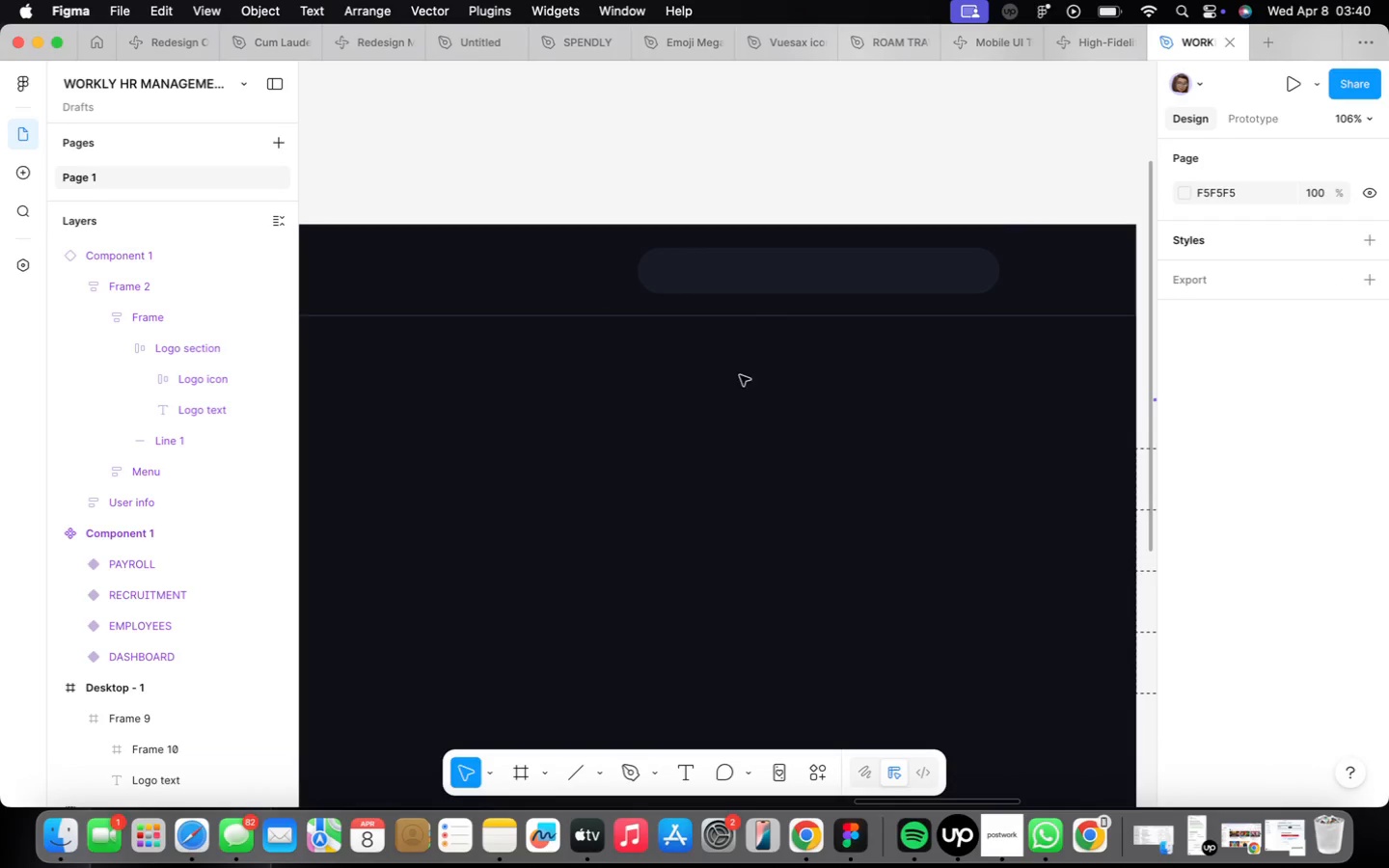 
key(T)
 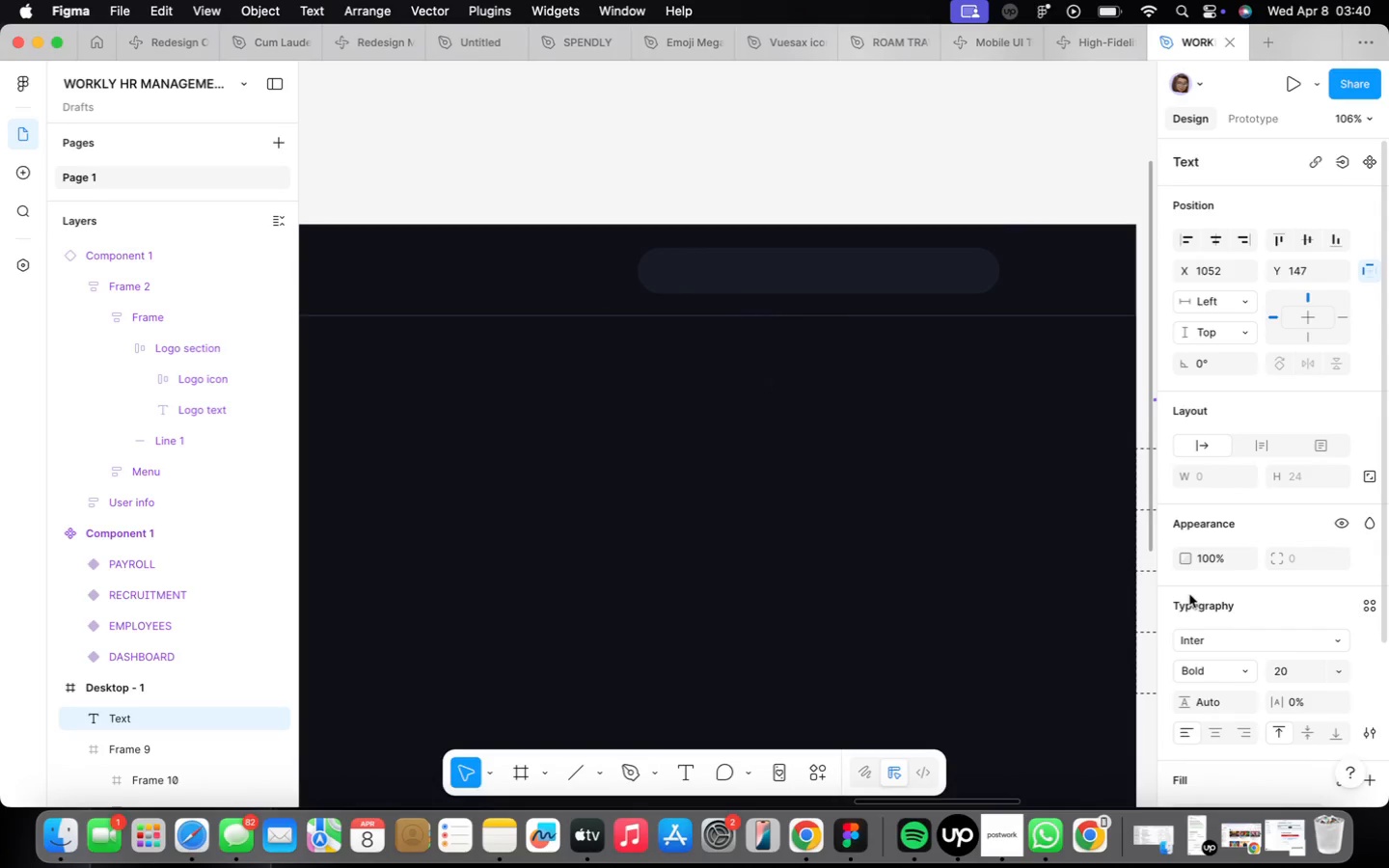 
scroll: coordinate [1298, 654], scroll_direction: down, amount: 22.0
 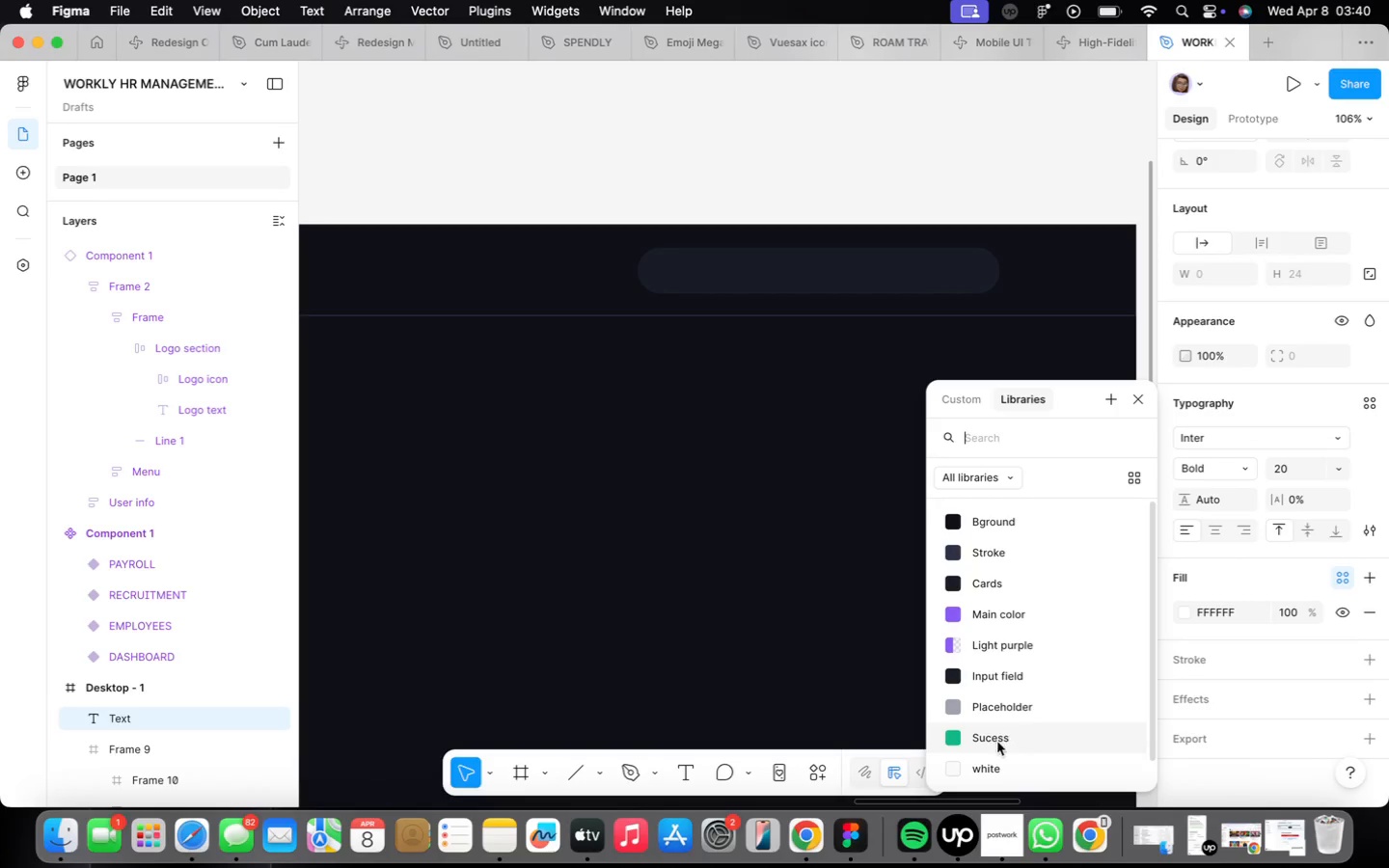 
left_click([1009, 697])
 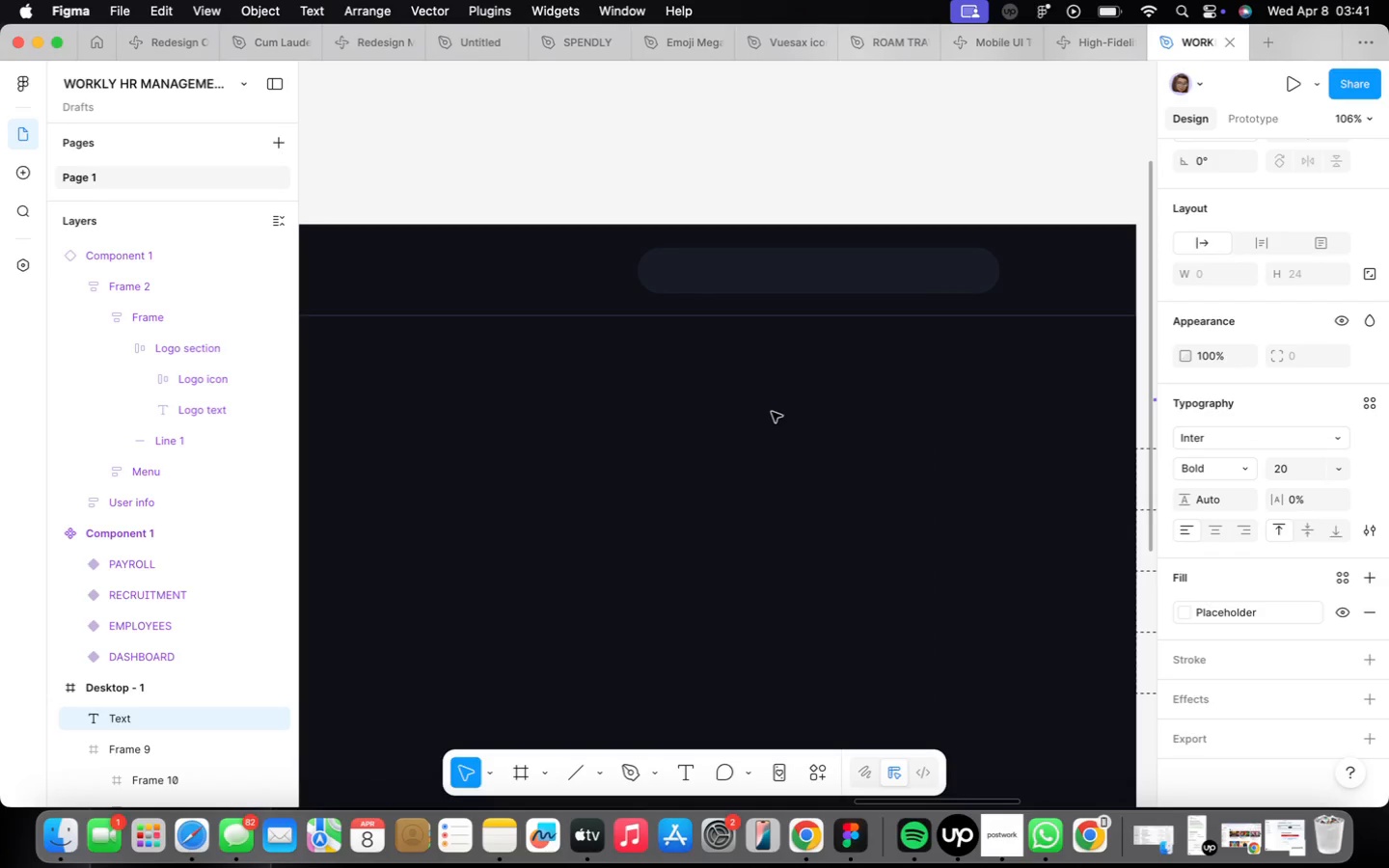 
type(Searcg)
key(Backspace)
type(h)
 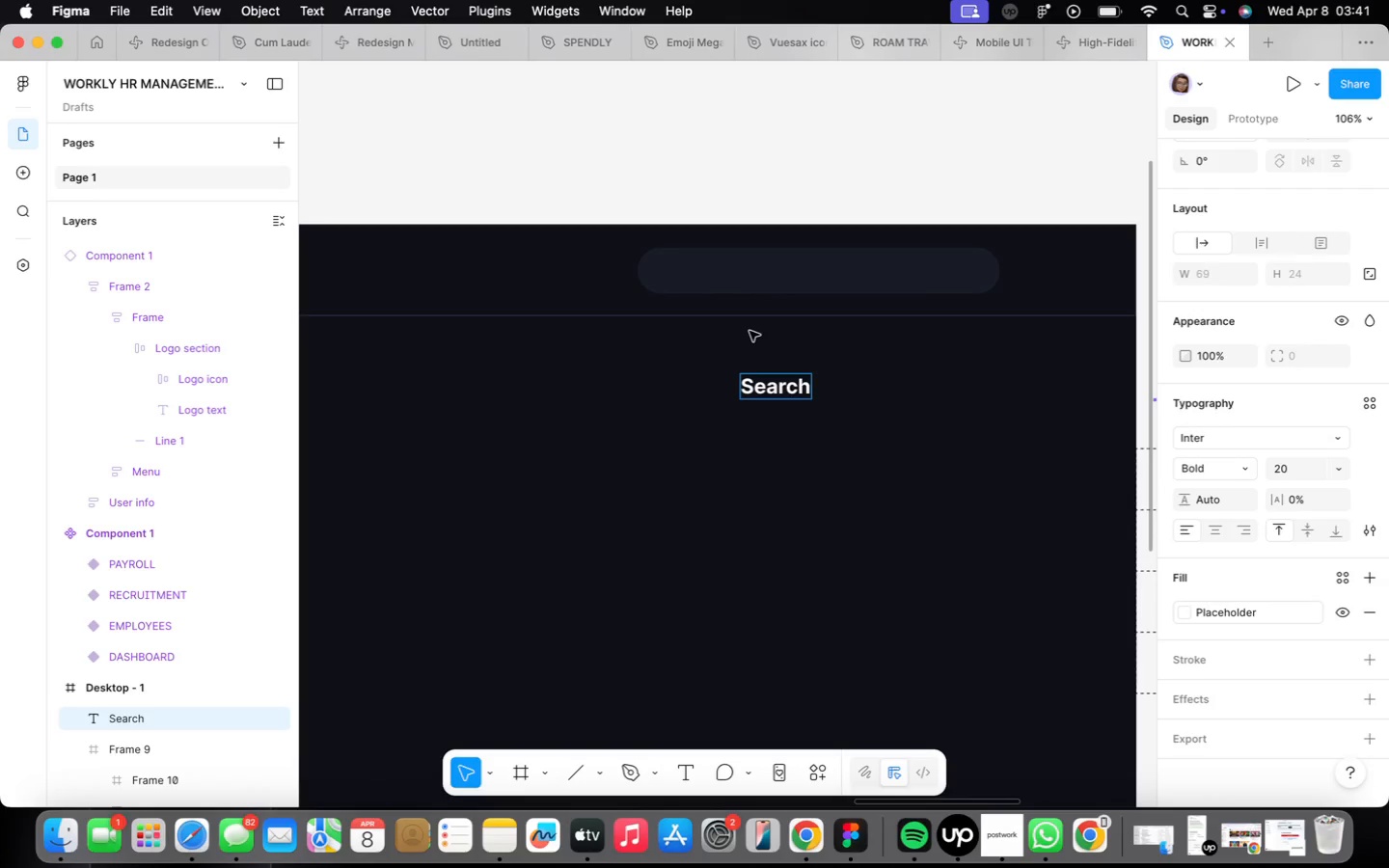 
wait(5.33)
 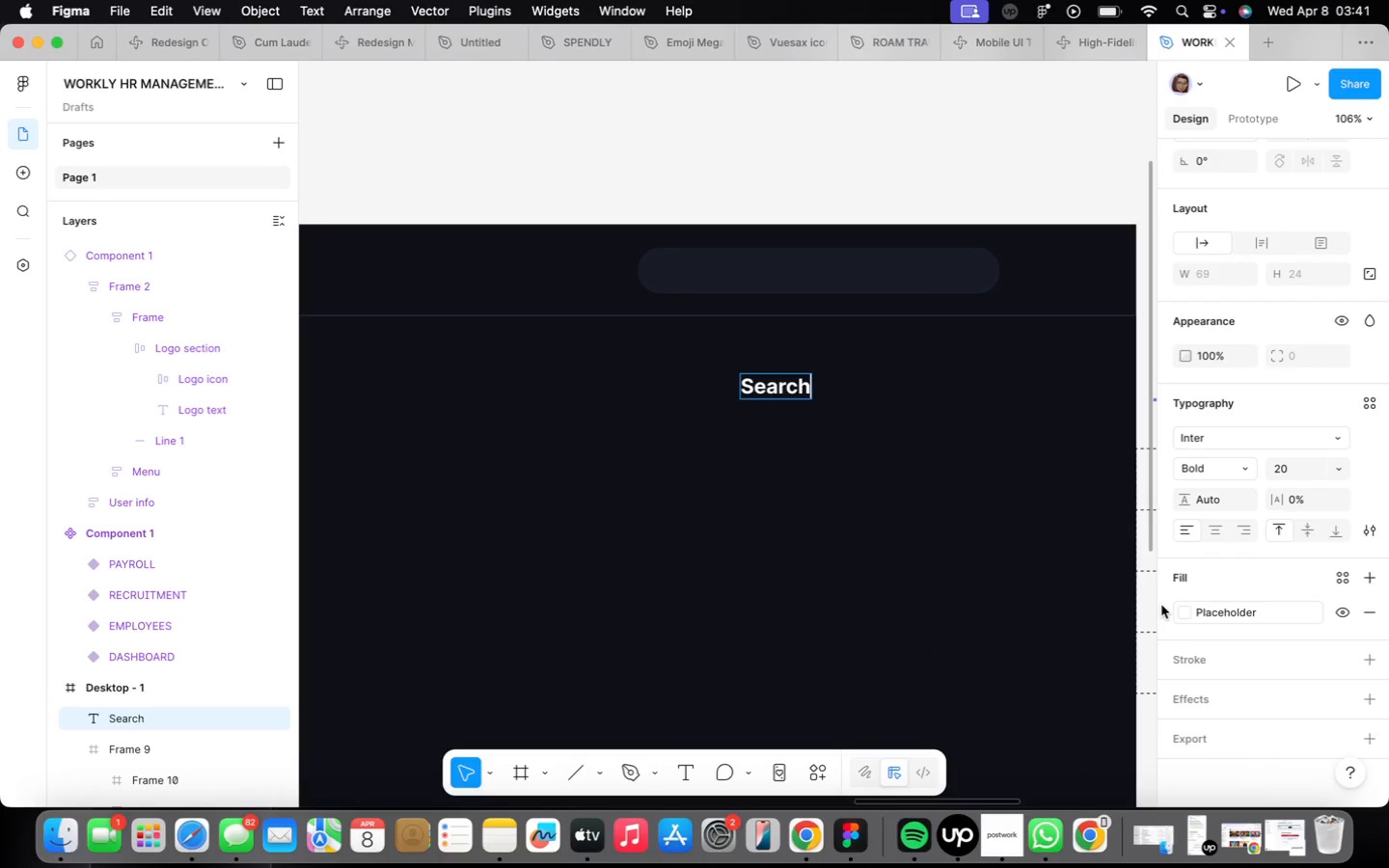 
left_click_drag(start_coordinate=[786, 393], to_coordinate=[795, 277])
 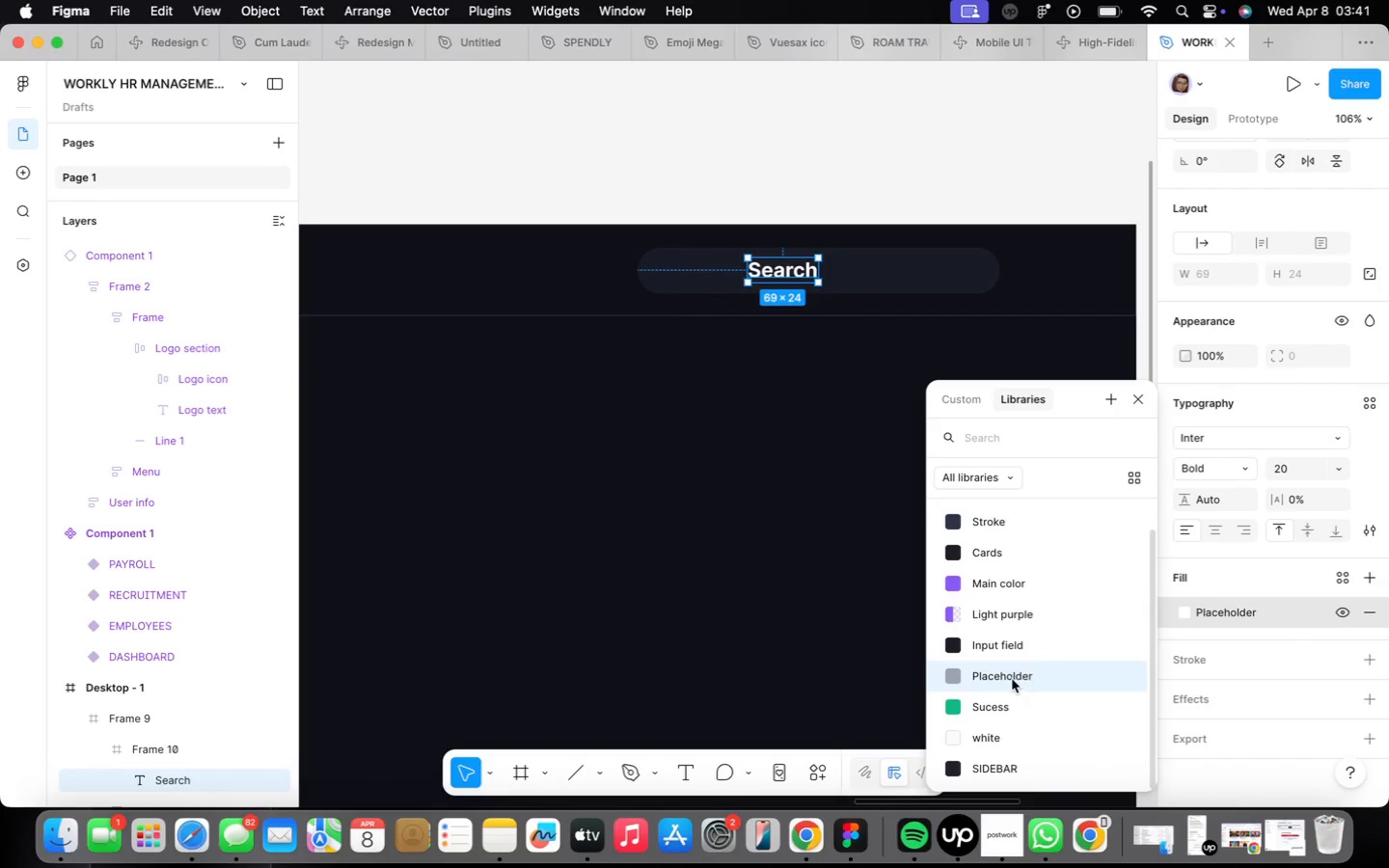 
left_click([955, 675])
 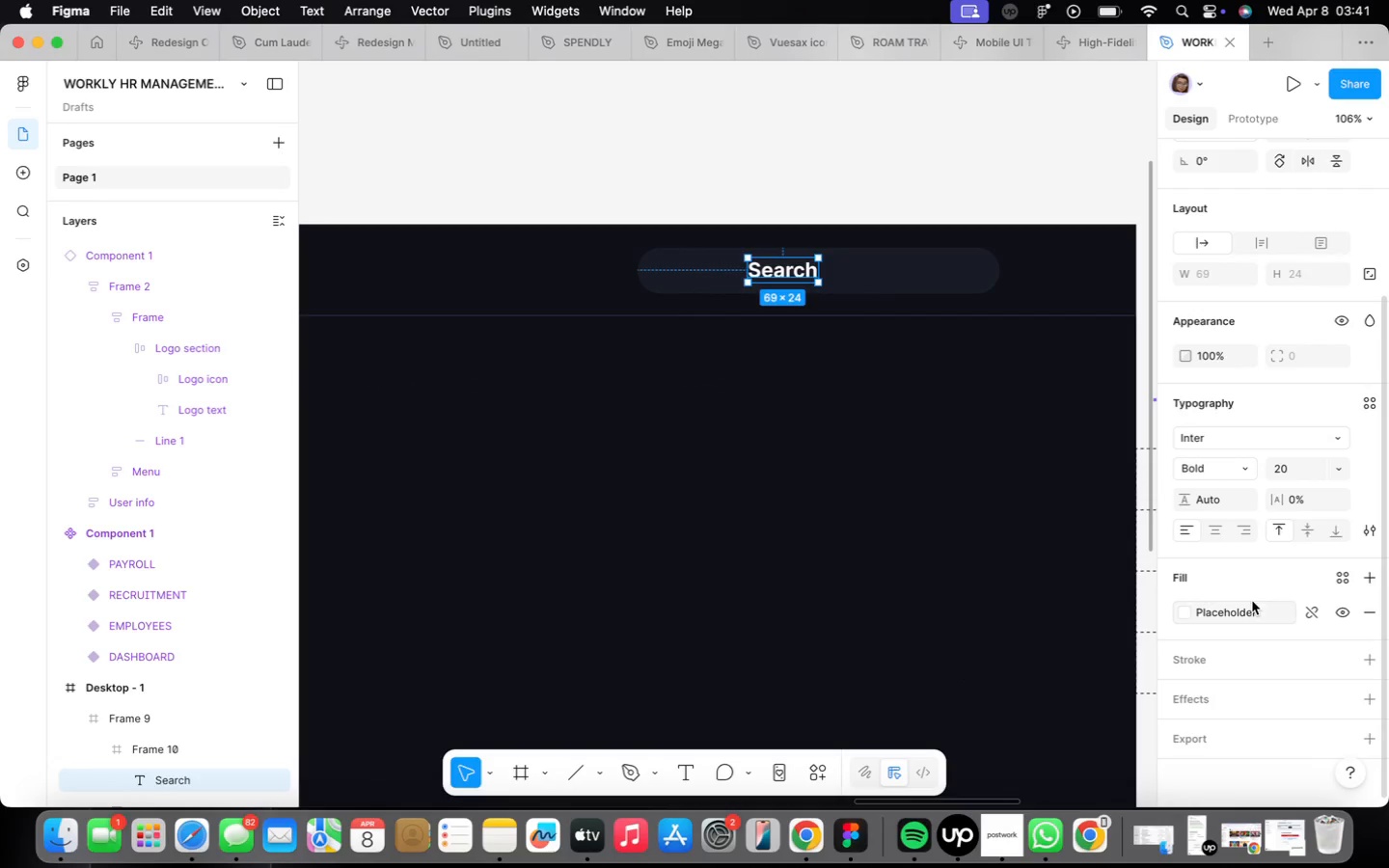 
left_click([1251, 601])
 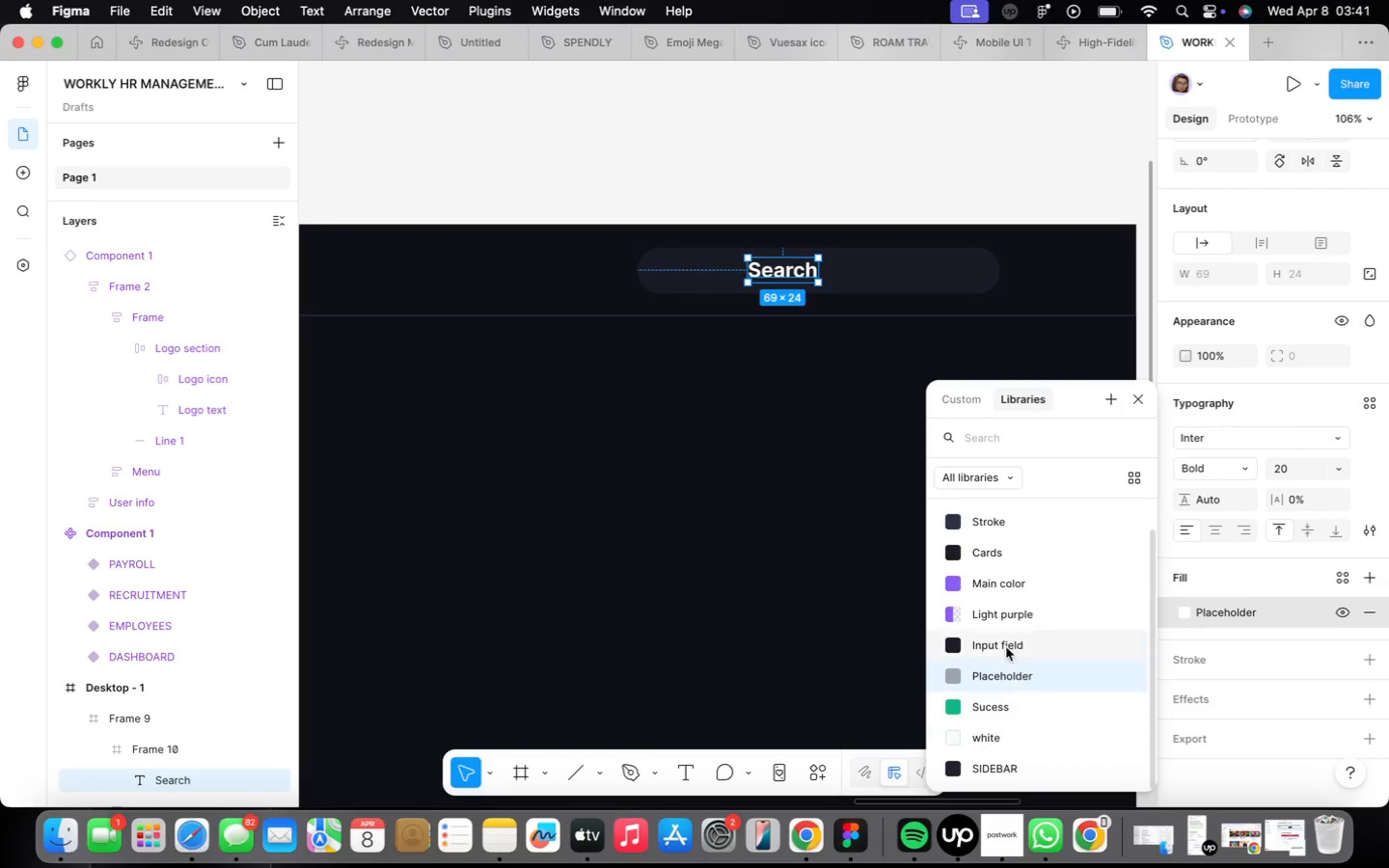 
scroll: coordinate [1005, 649], scroll_direction: up, amount: 43.0
 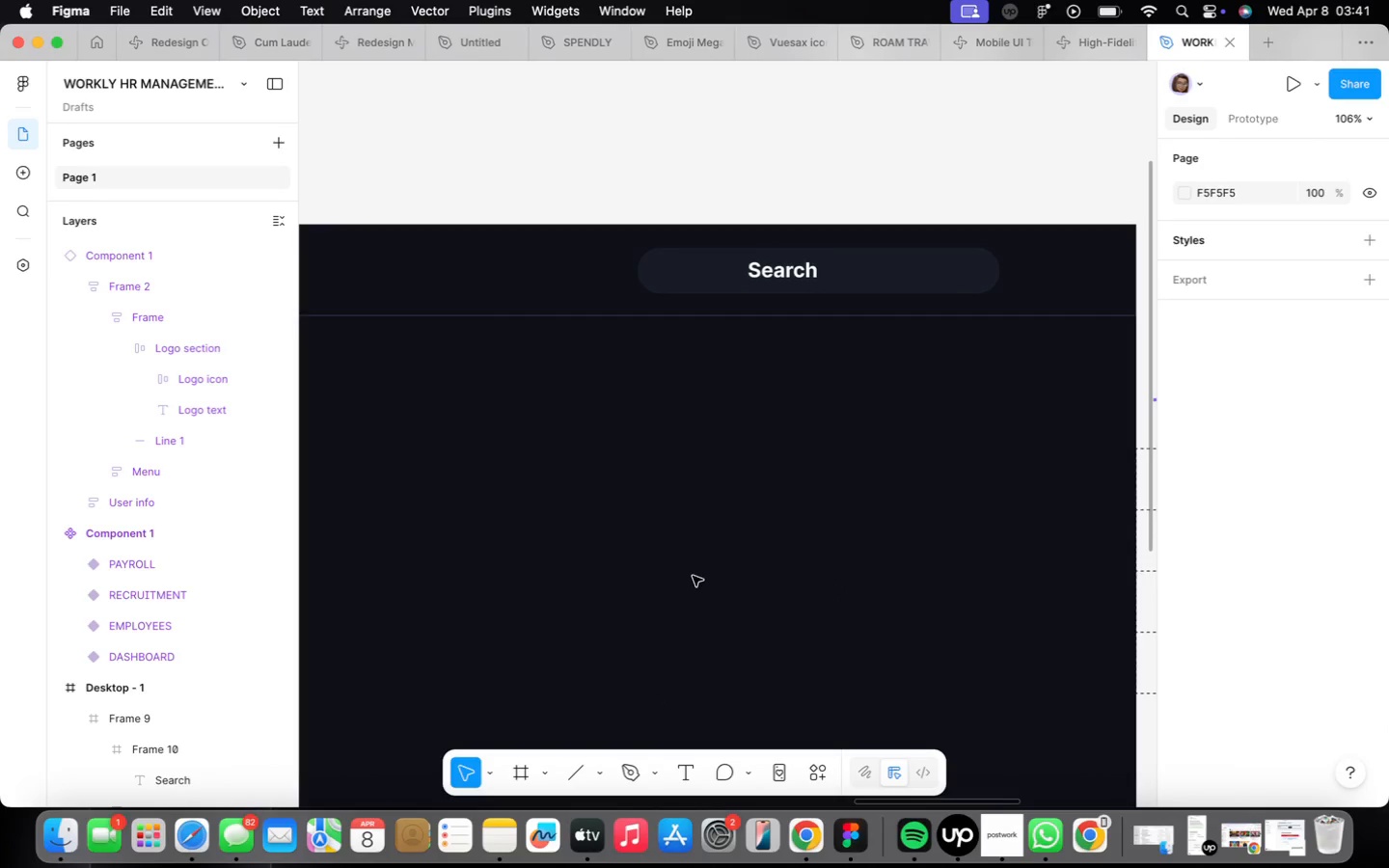 
left_click([33, 261])
 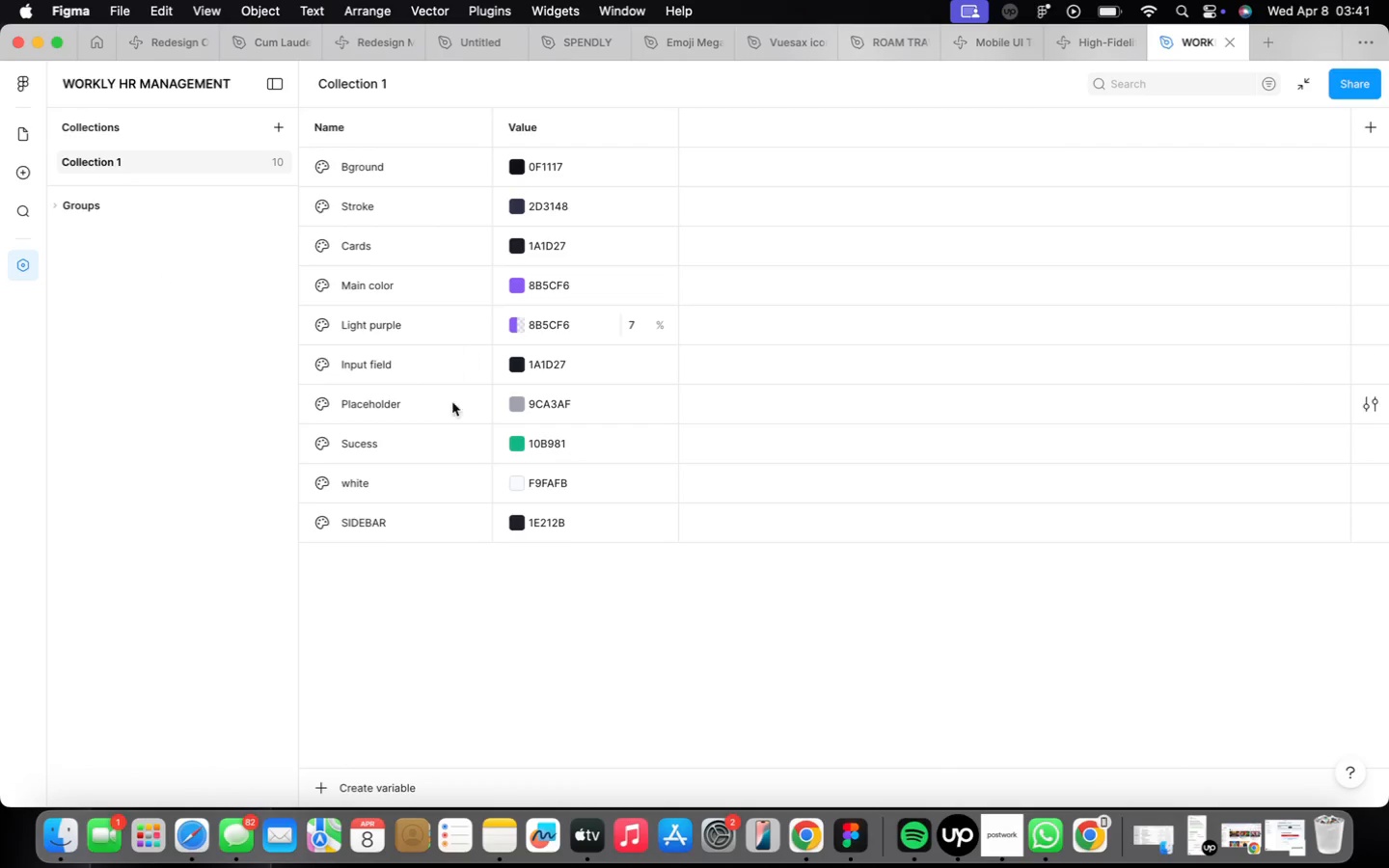 
left_click([573, 414])
 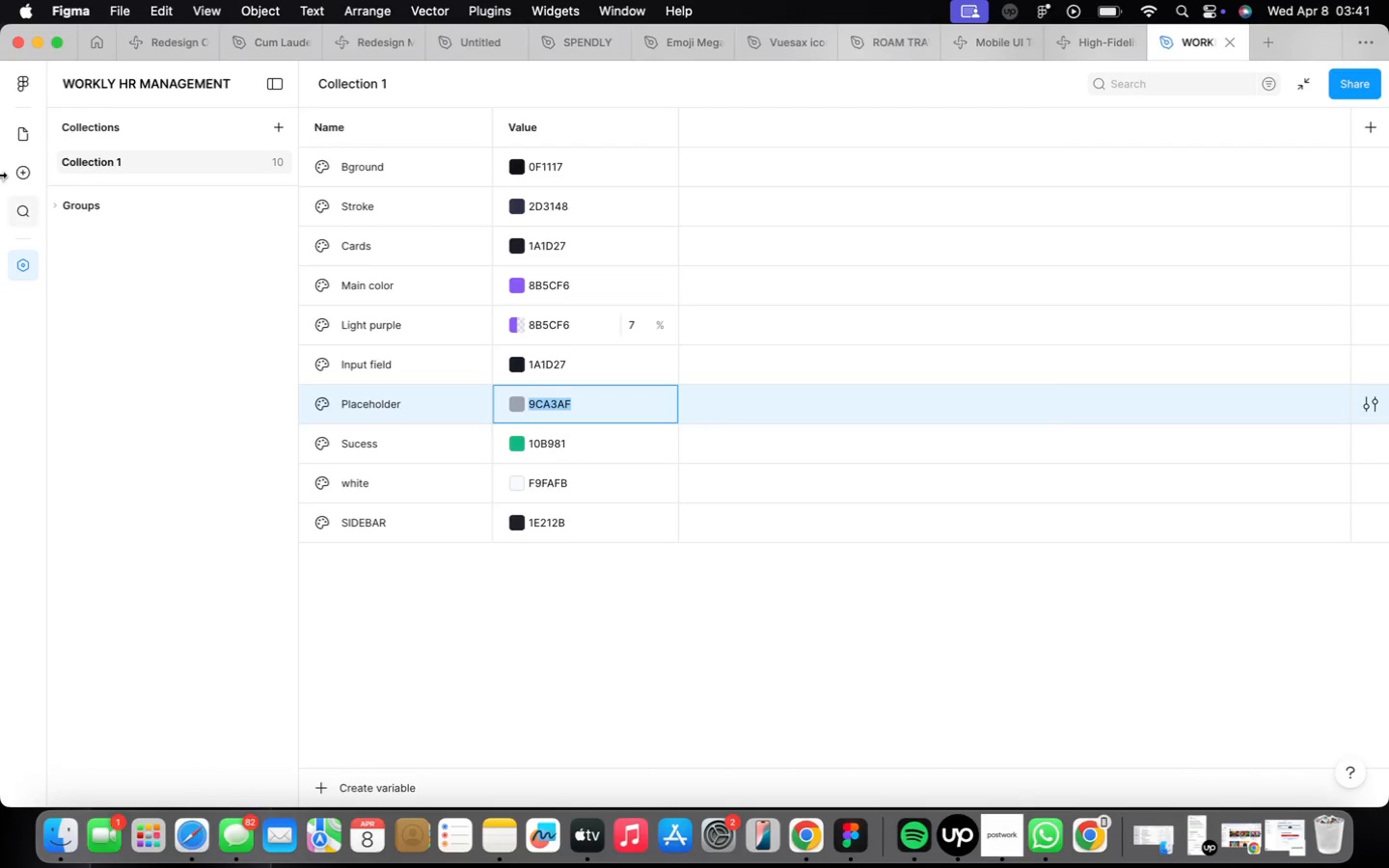 
left_click([23, 129])
 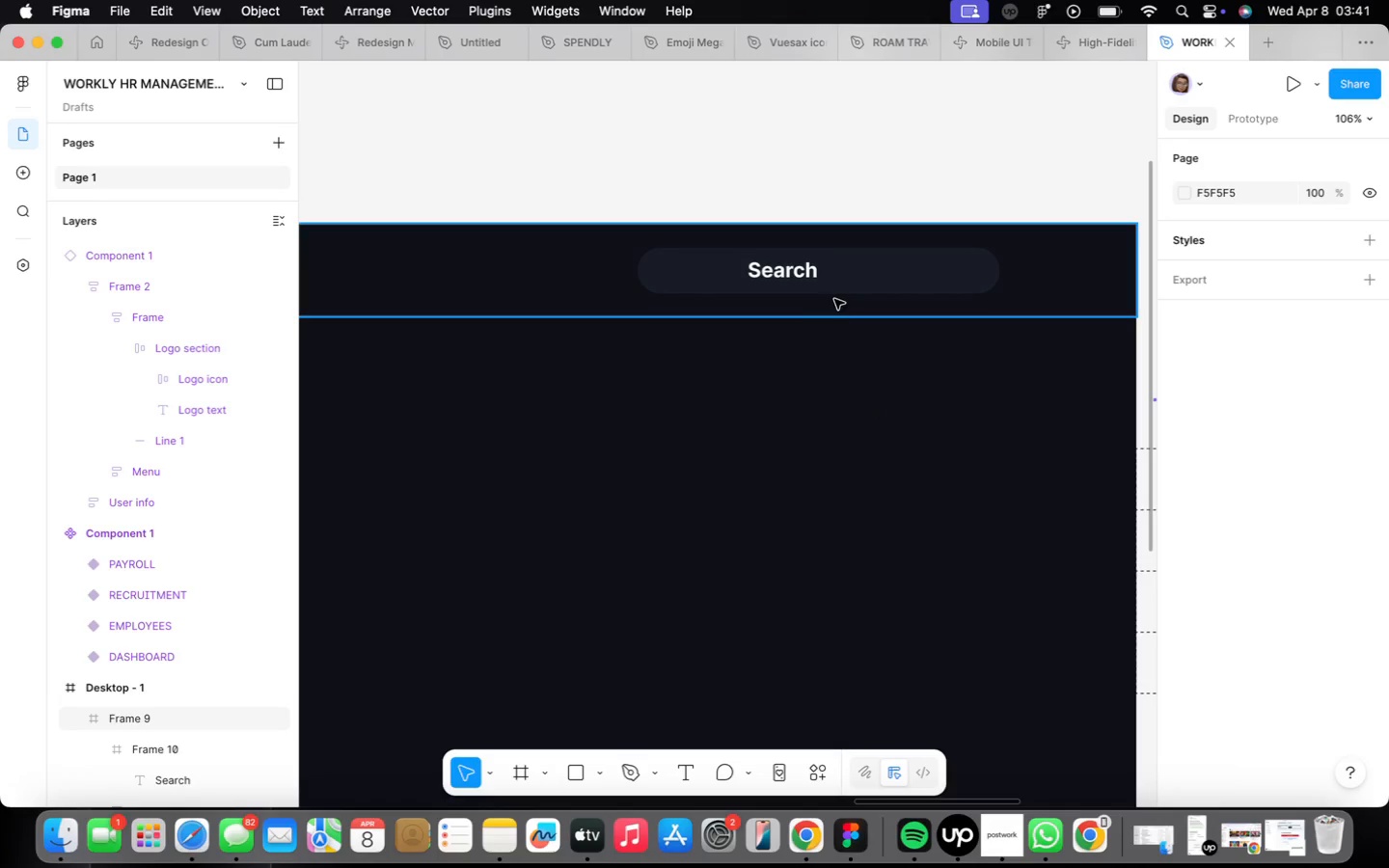 
double_click([802, 278])
 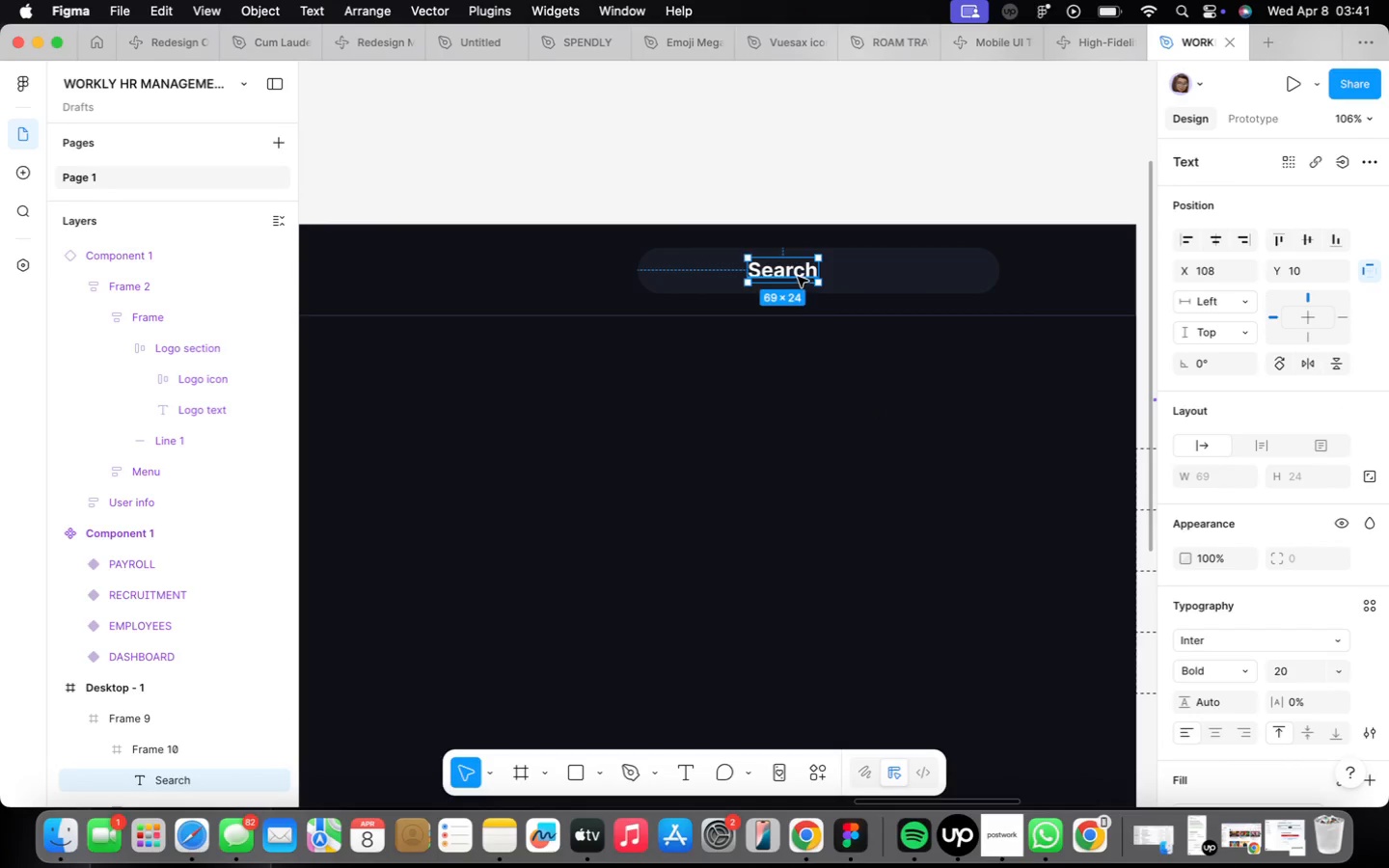 
left_click_drag(start_coordinate=[795, 271], to_coordinate=[802, 360])
 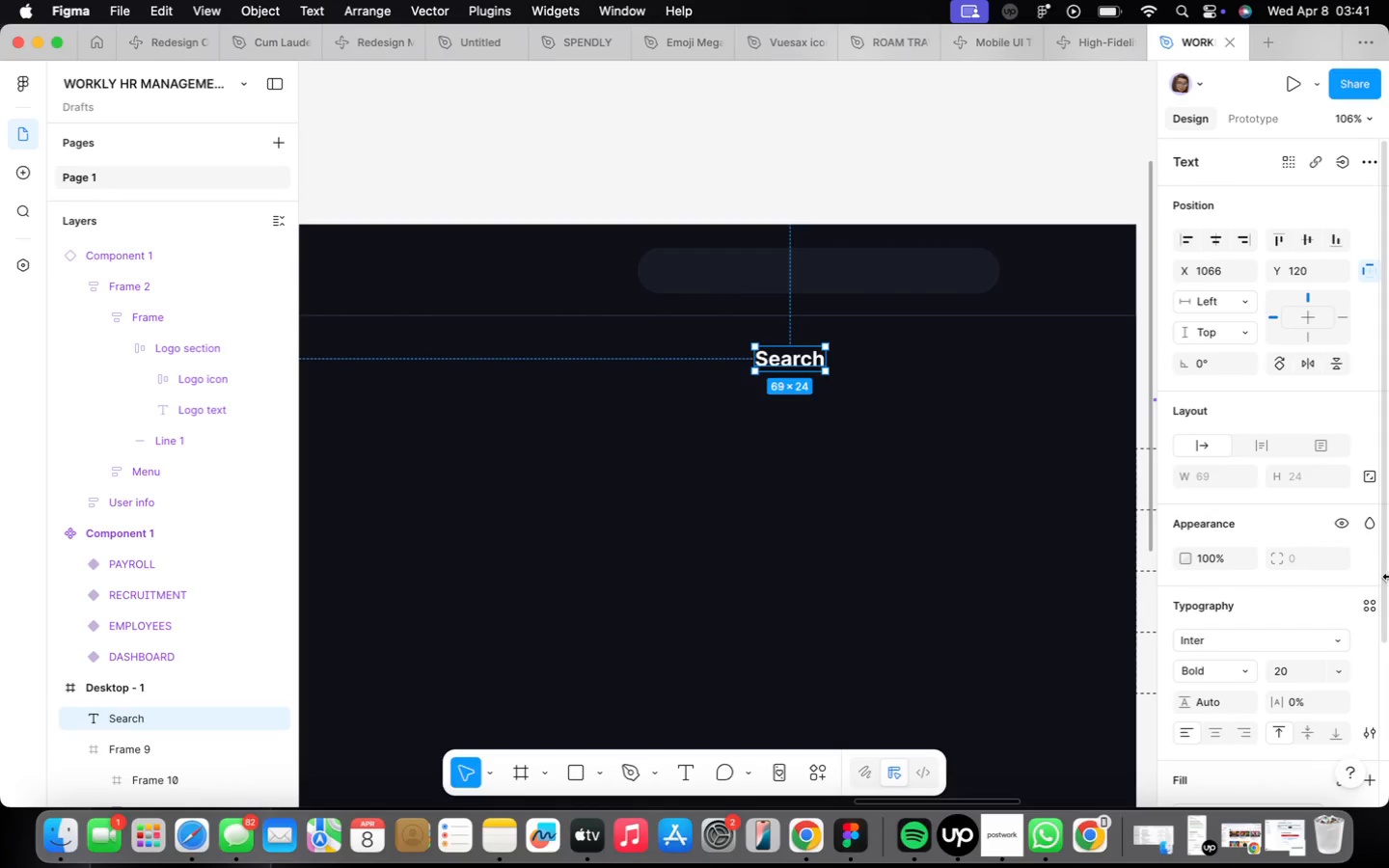 
scroll: coordinate [1258, 600], scroll_direction: down, amount: 16.0
 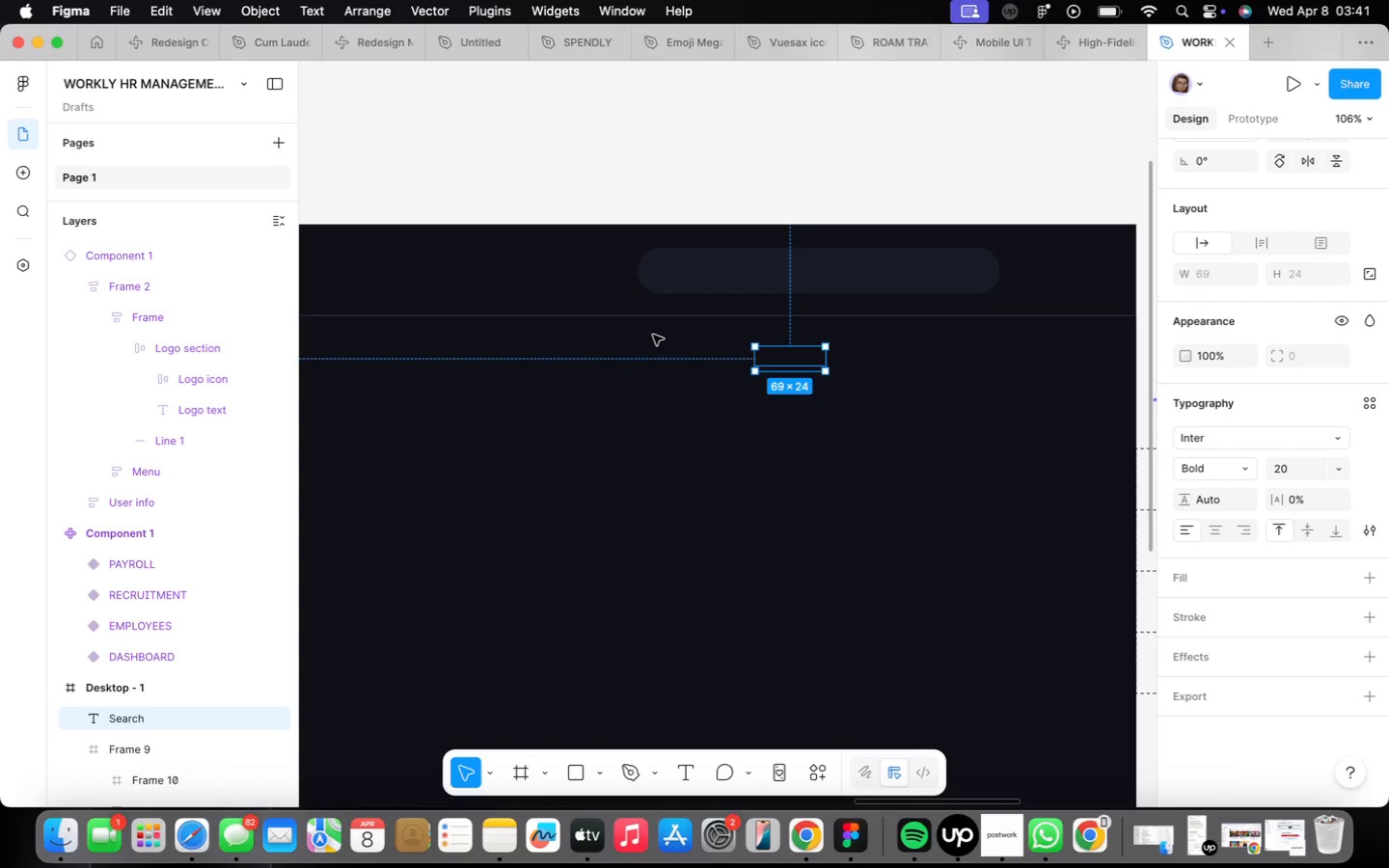 
key(Backspace)
 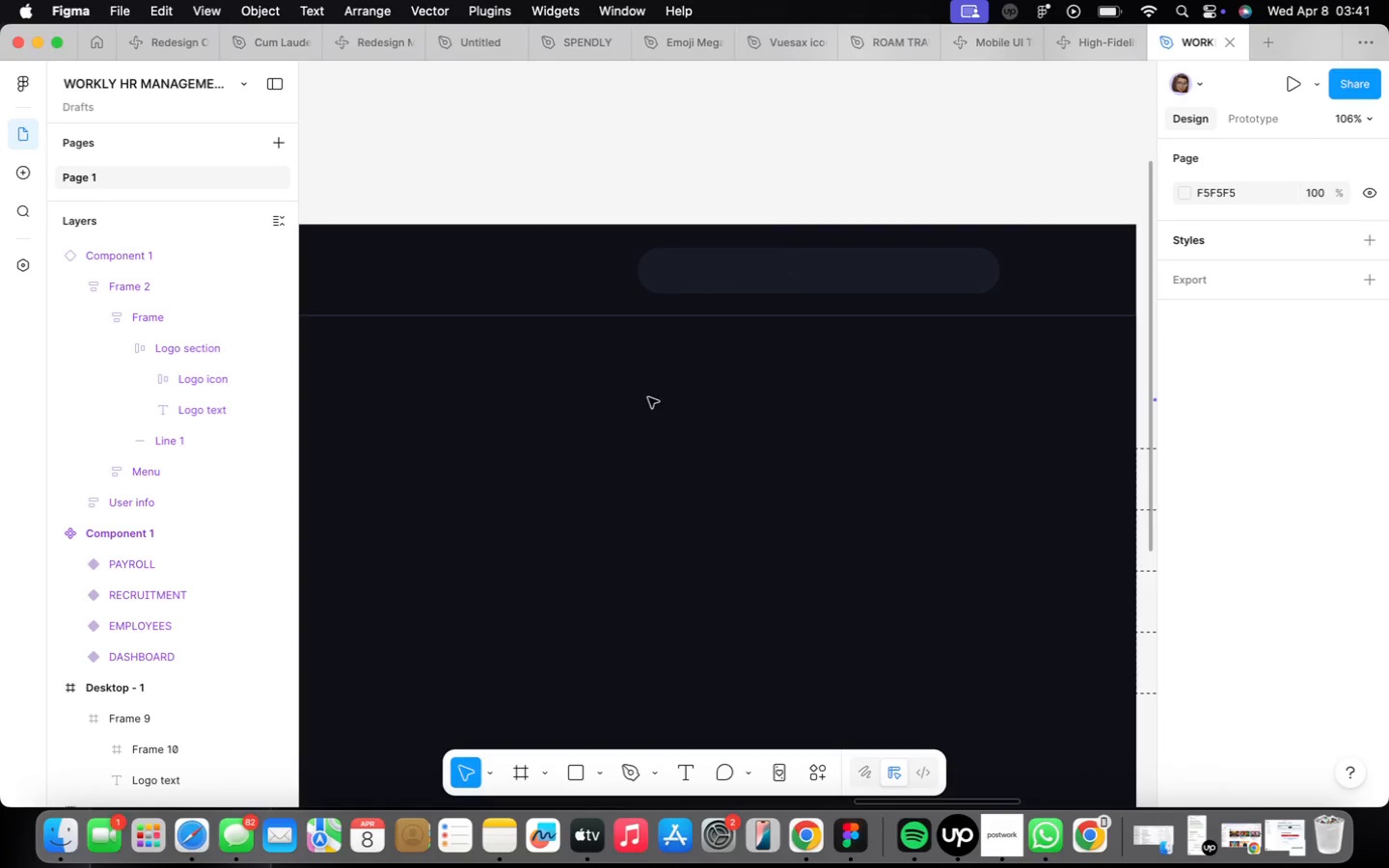 
scroll: coordinate [616, 413], scroll_direction: down, amount: 2.0
 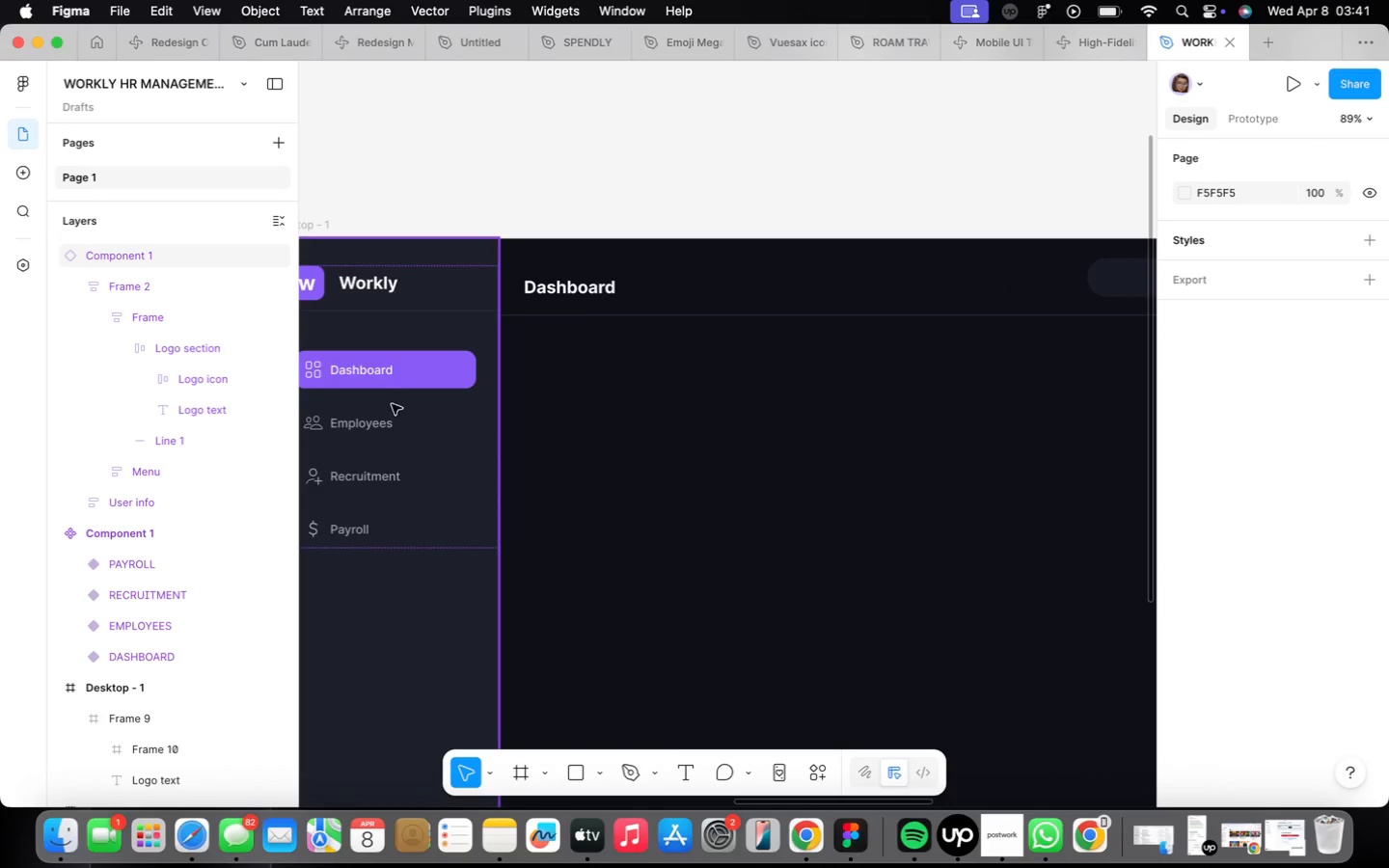 
double_click([386, 420])
 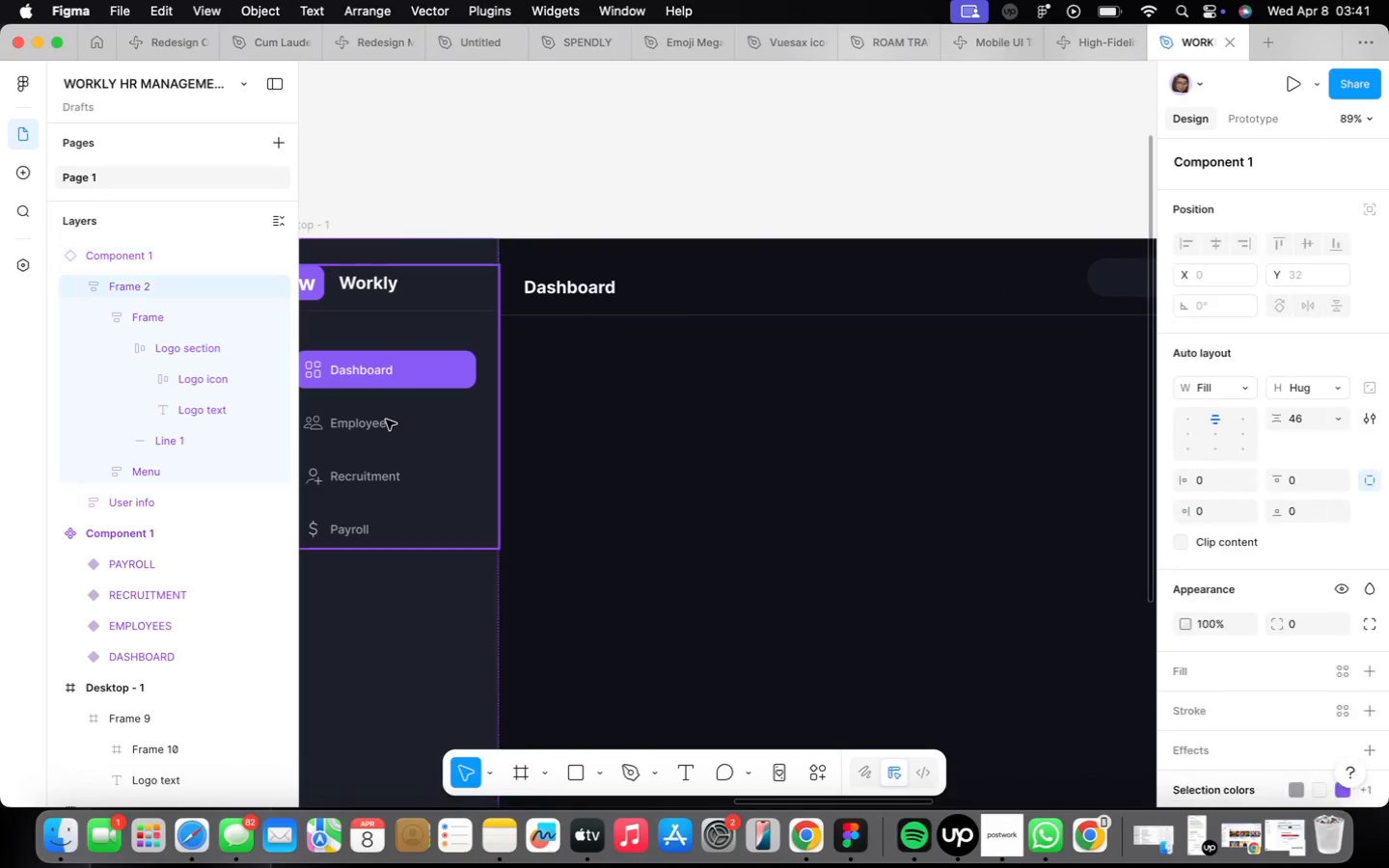 
triple_click([386, 420])
 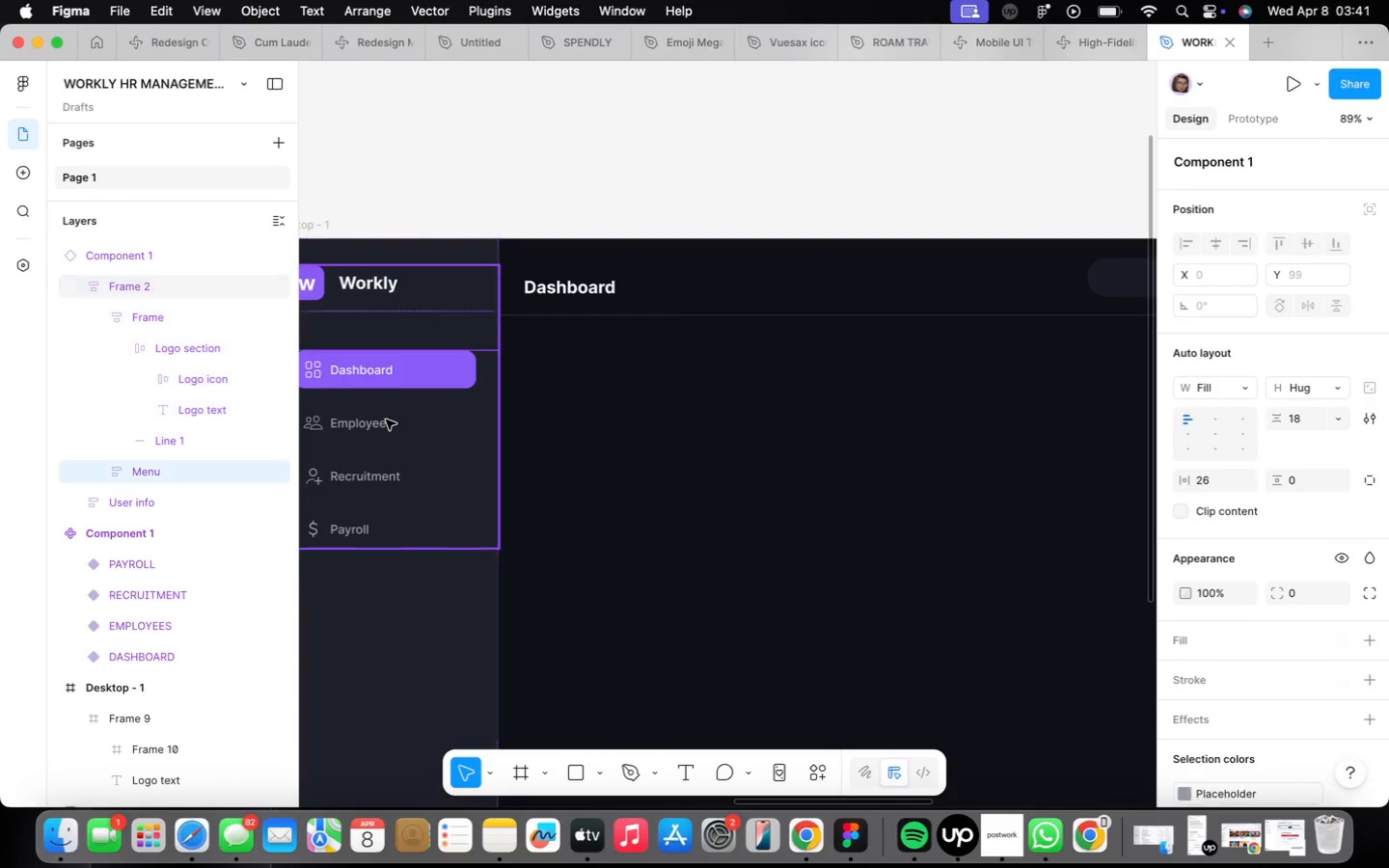 
triple_click([386, 420])
 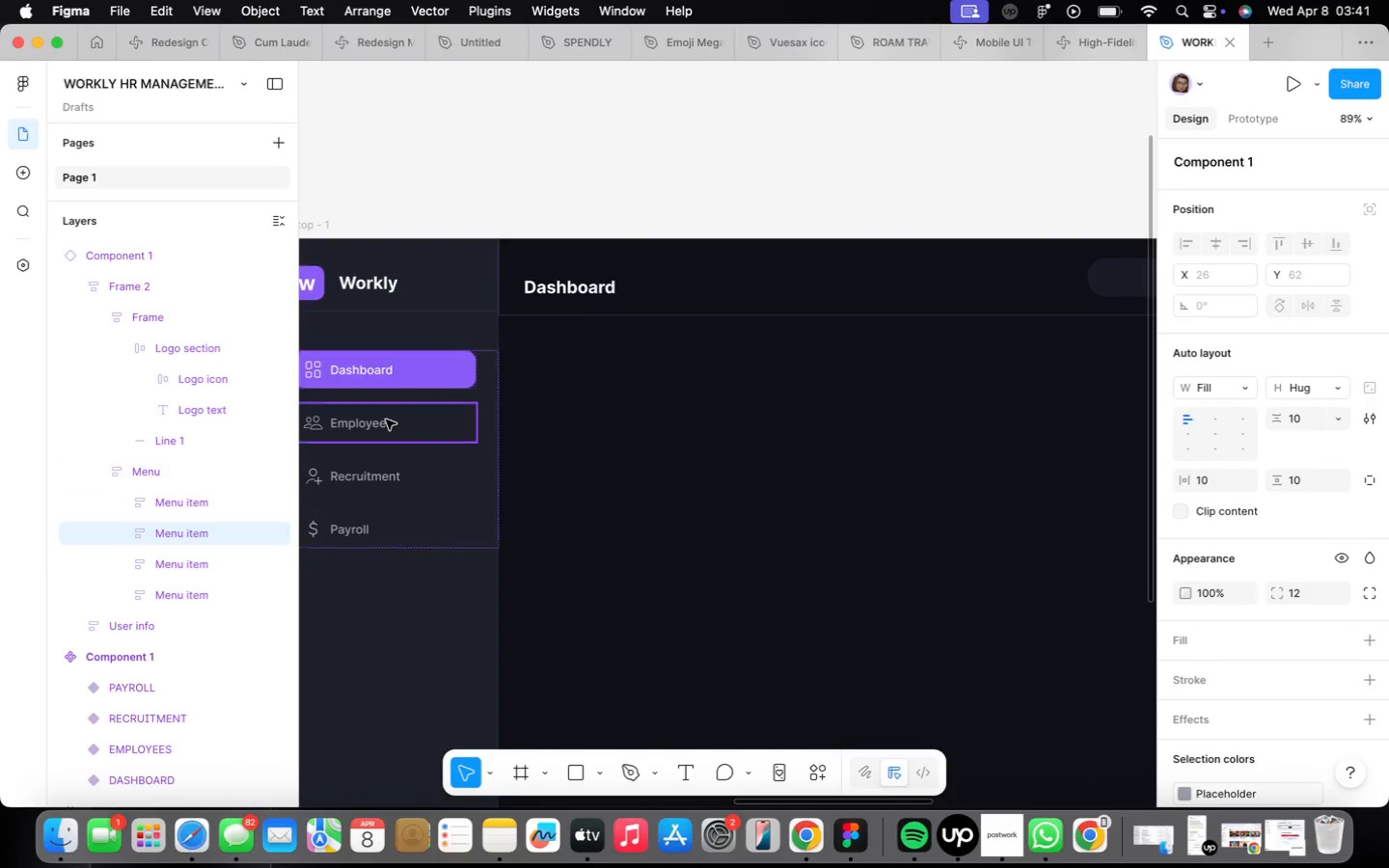 
triple_click([386, 420])
 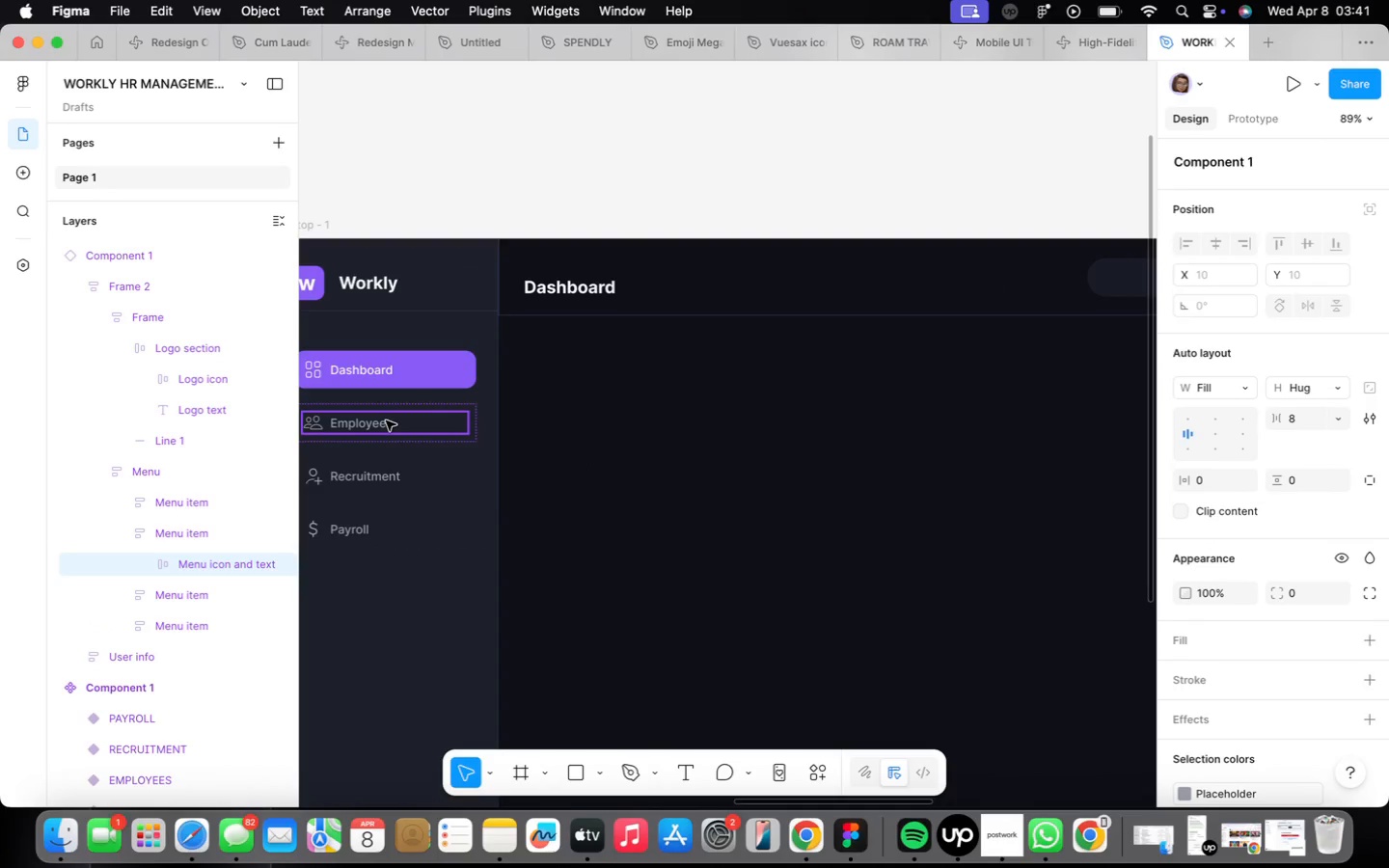 
left_click([386, 420])
 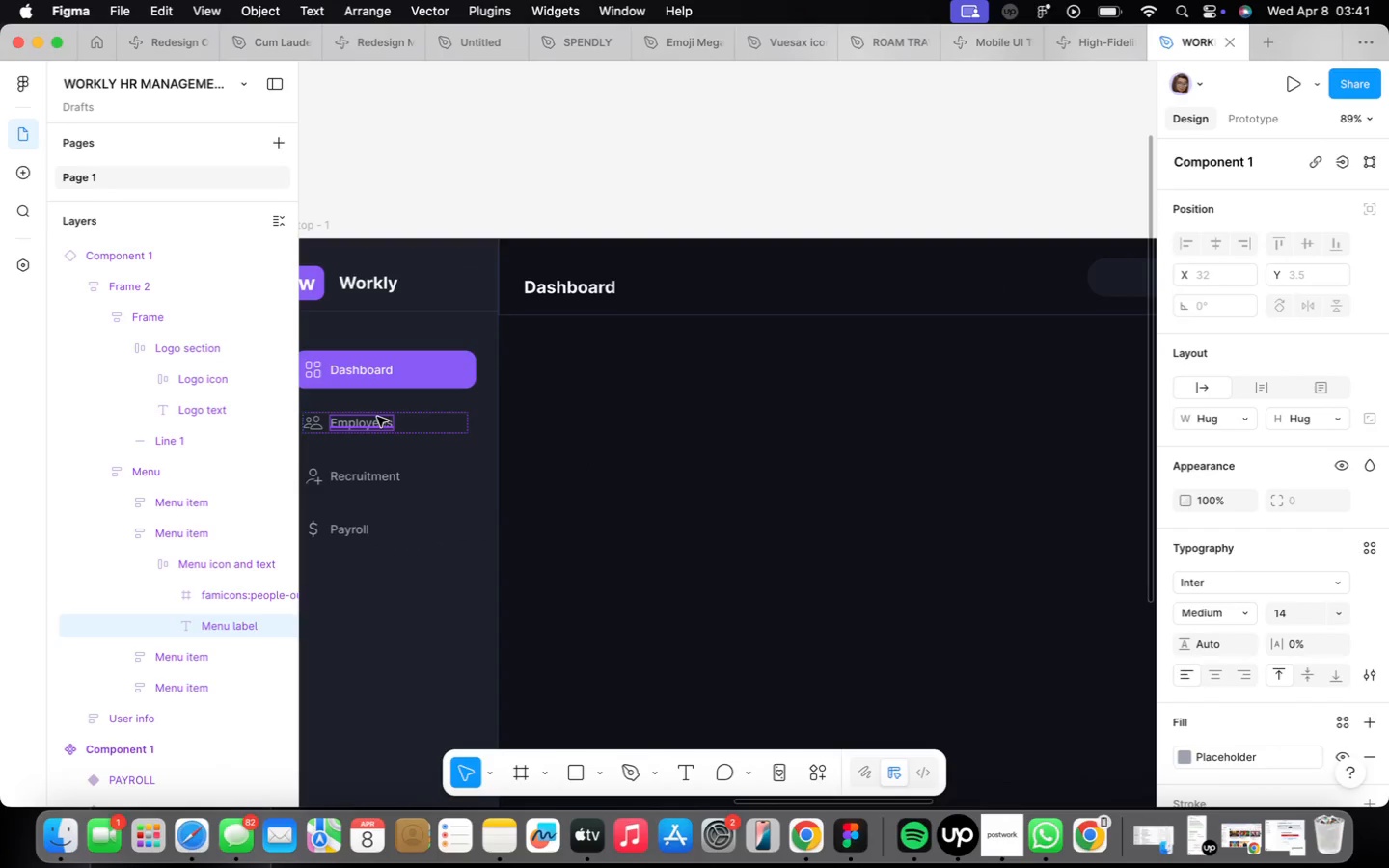 
hold_key(key=OptionLeft, duration=0.88)
left_click_drag(start_coordinate=[377, 417], to_coordinate=[729, 406])
 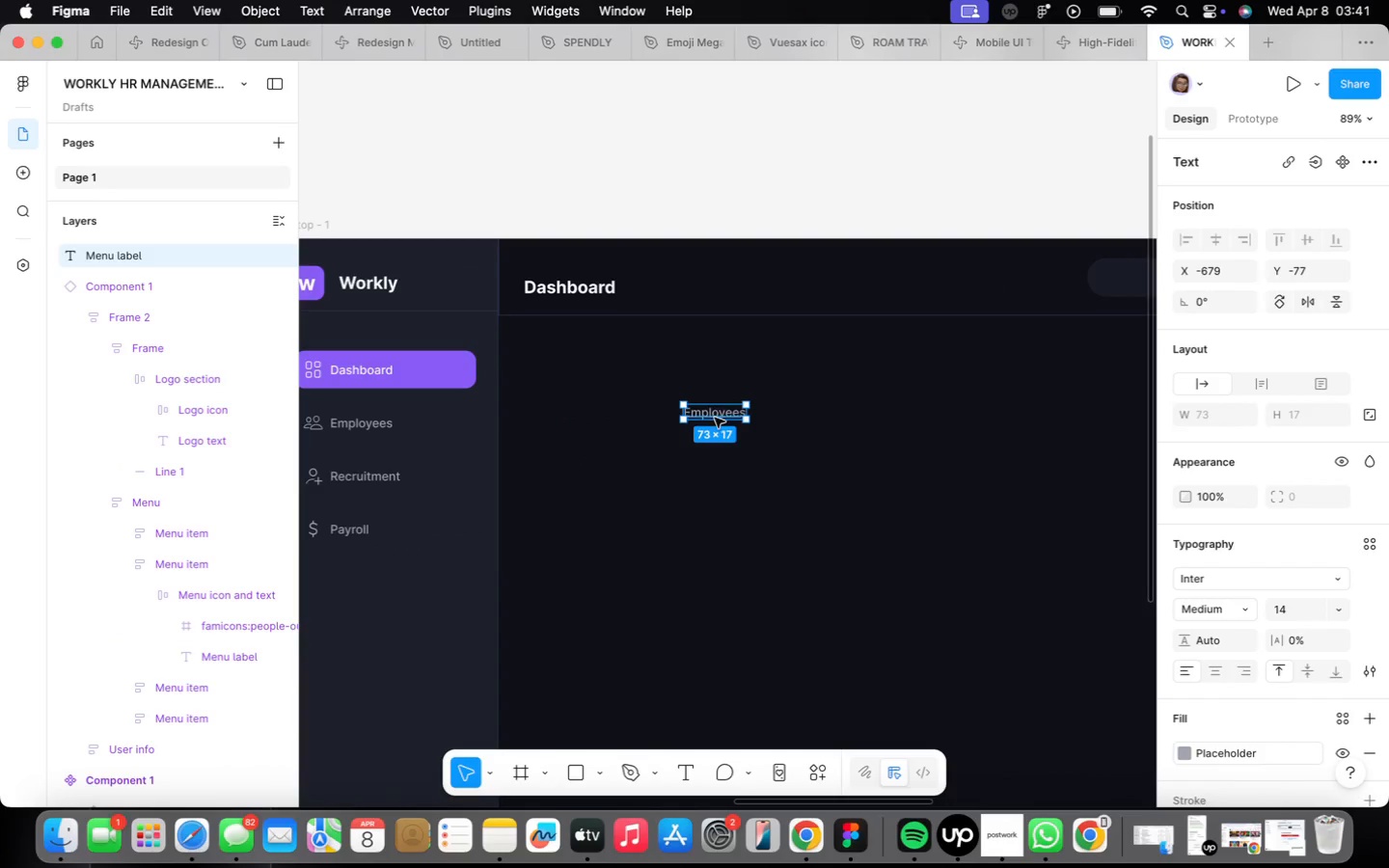 
left_click_drag(start_coordinate=[712, 415], to_coordinate=[1050, 276])
 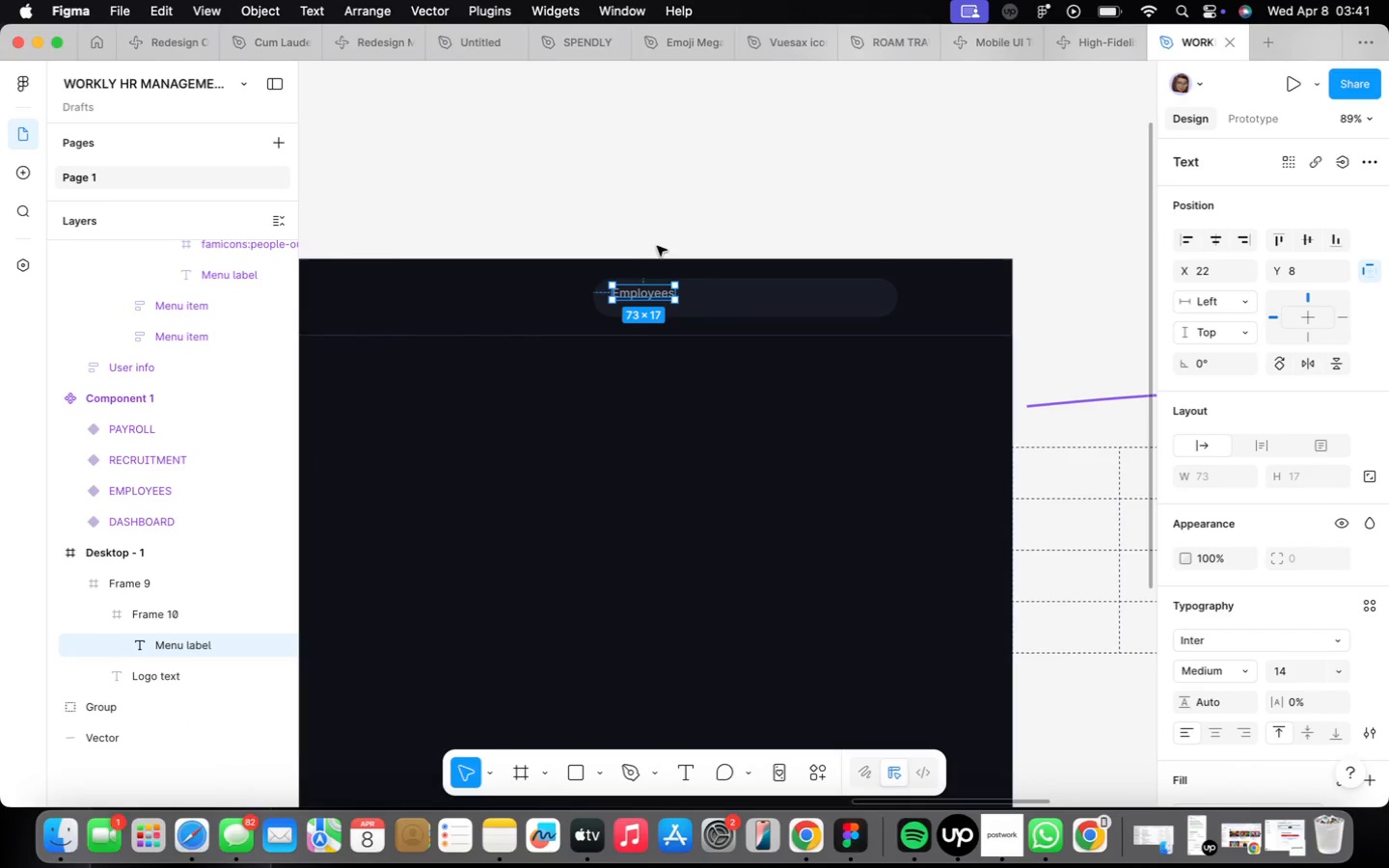 
scroll: coordinate [642, 305], scroll_direction: up, amount: 4.0
 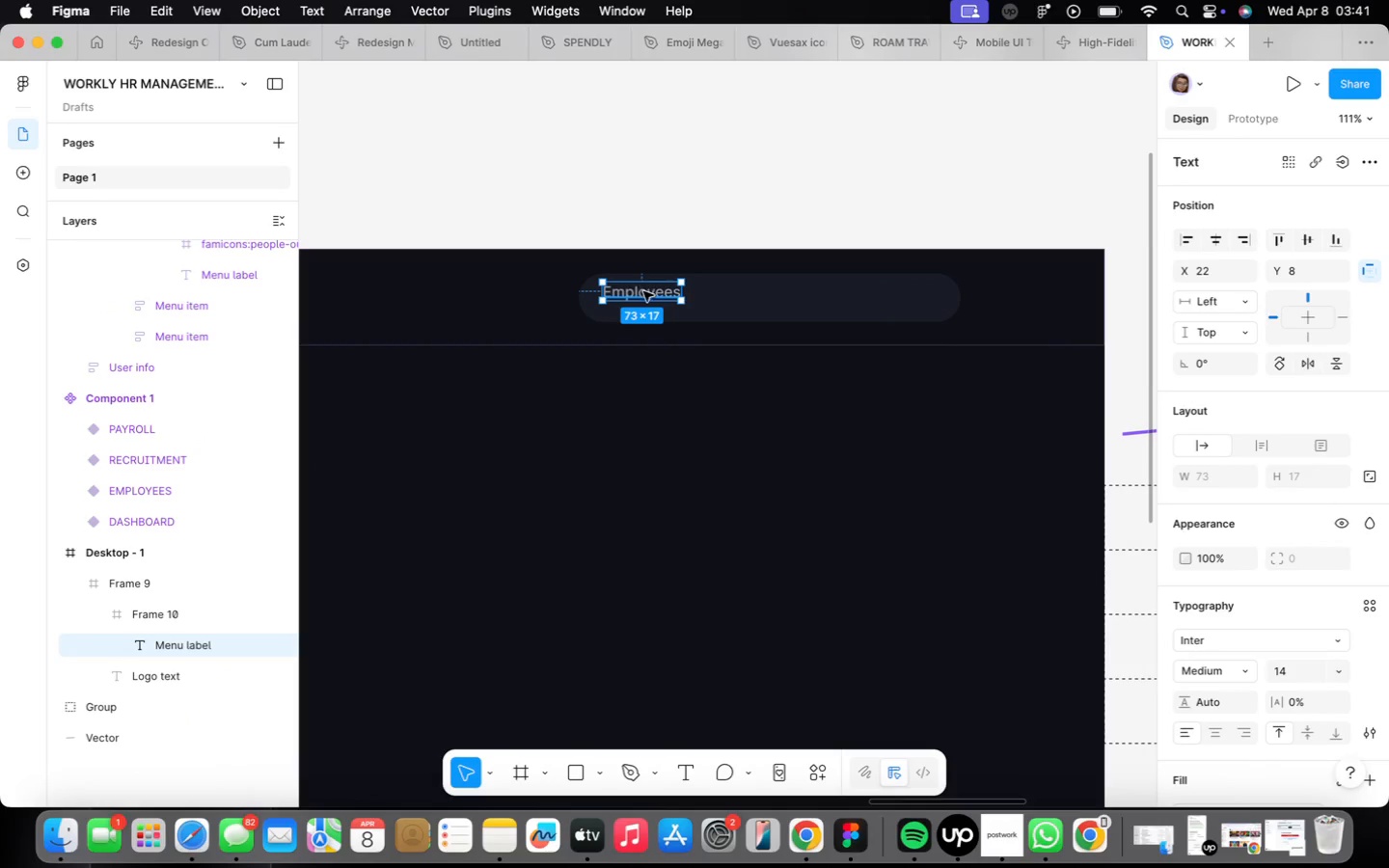 
left_click_drag(start_coordinate=[643, 292], to_coordinate=[698, 298])
 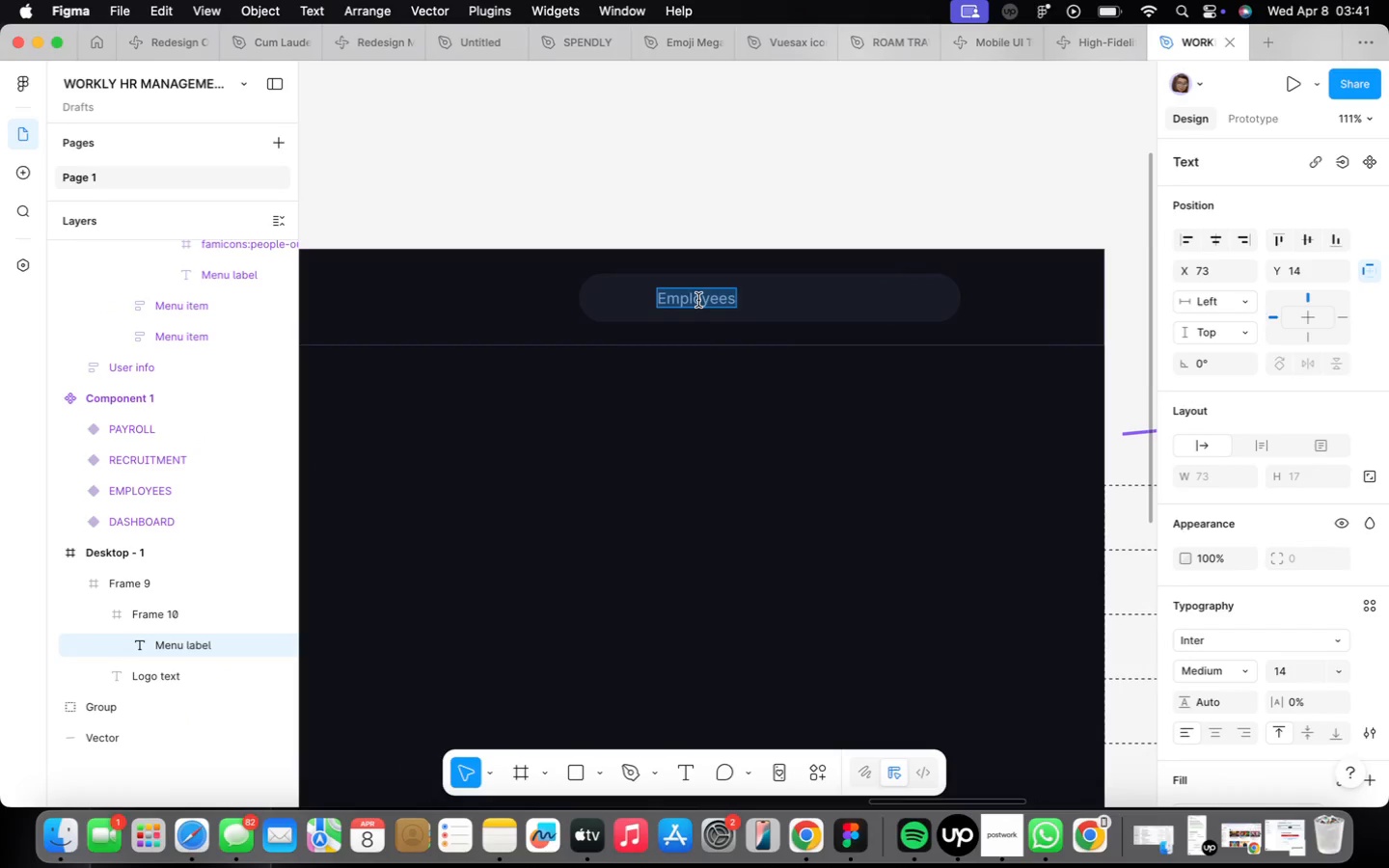 
type(Search employees, candidates)
 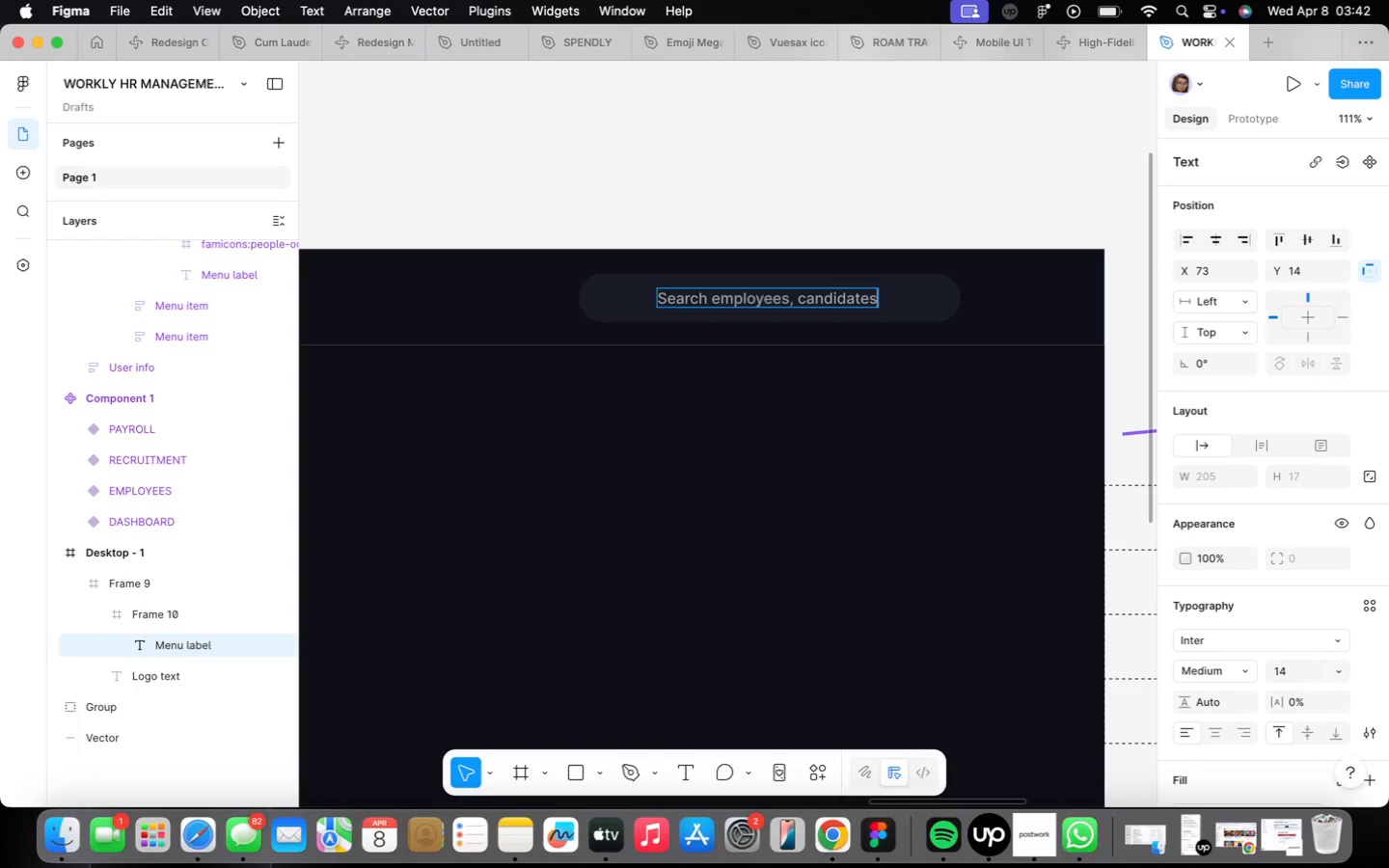 
wait(27.37)
 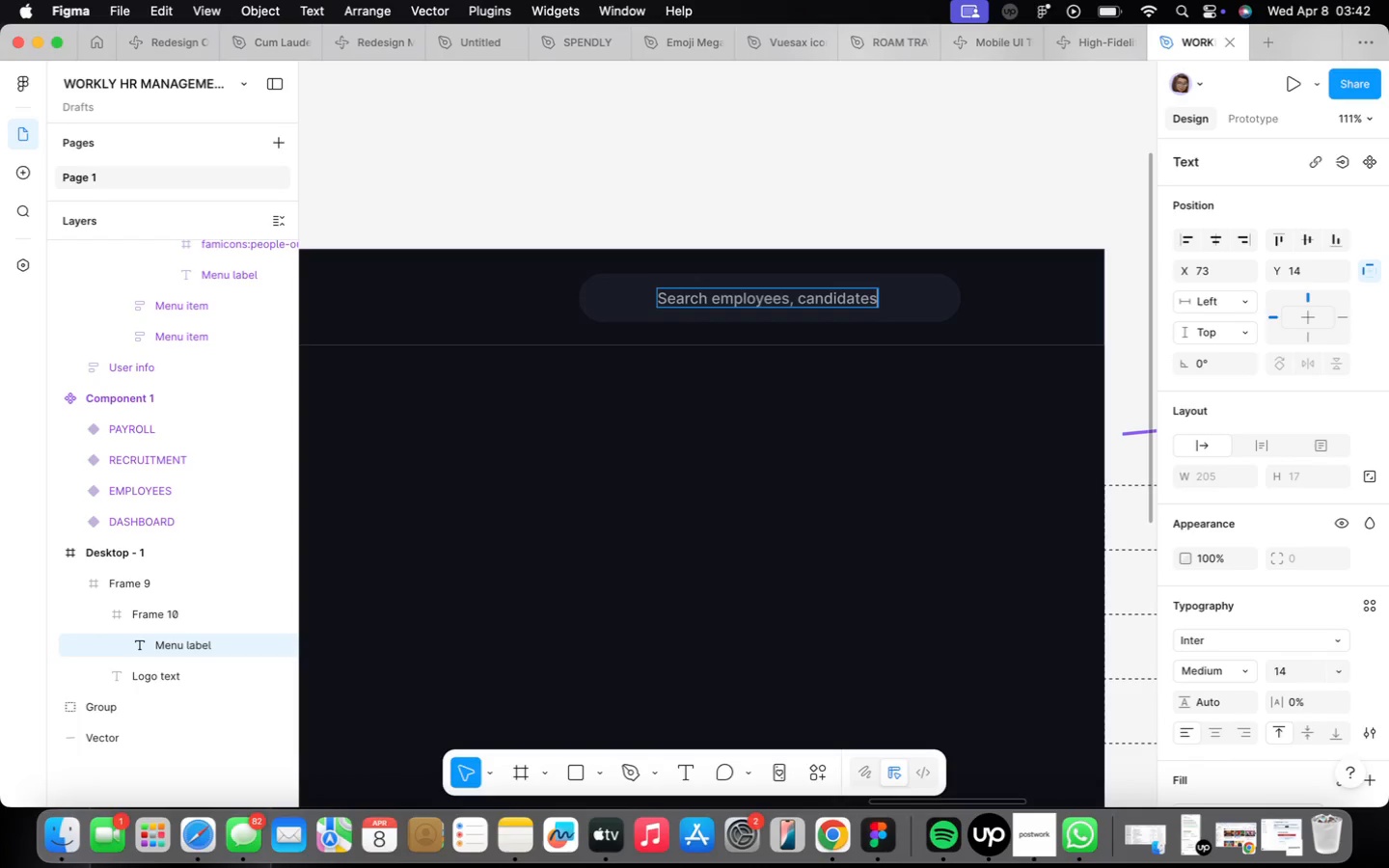 
left_click([874, 297])
 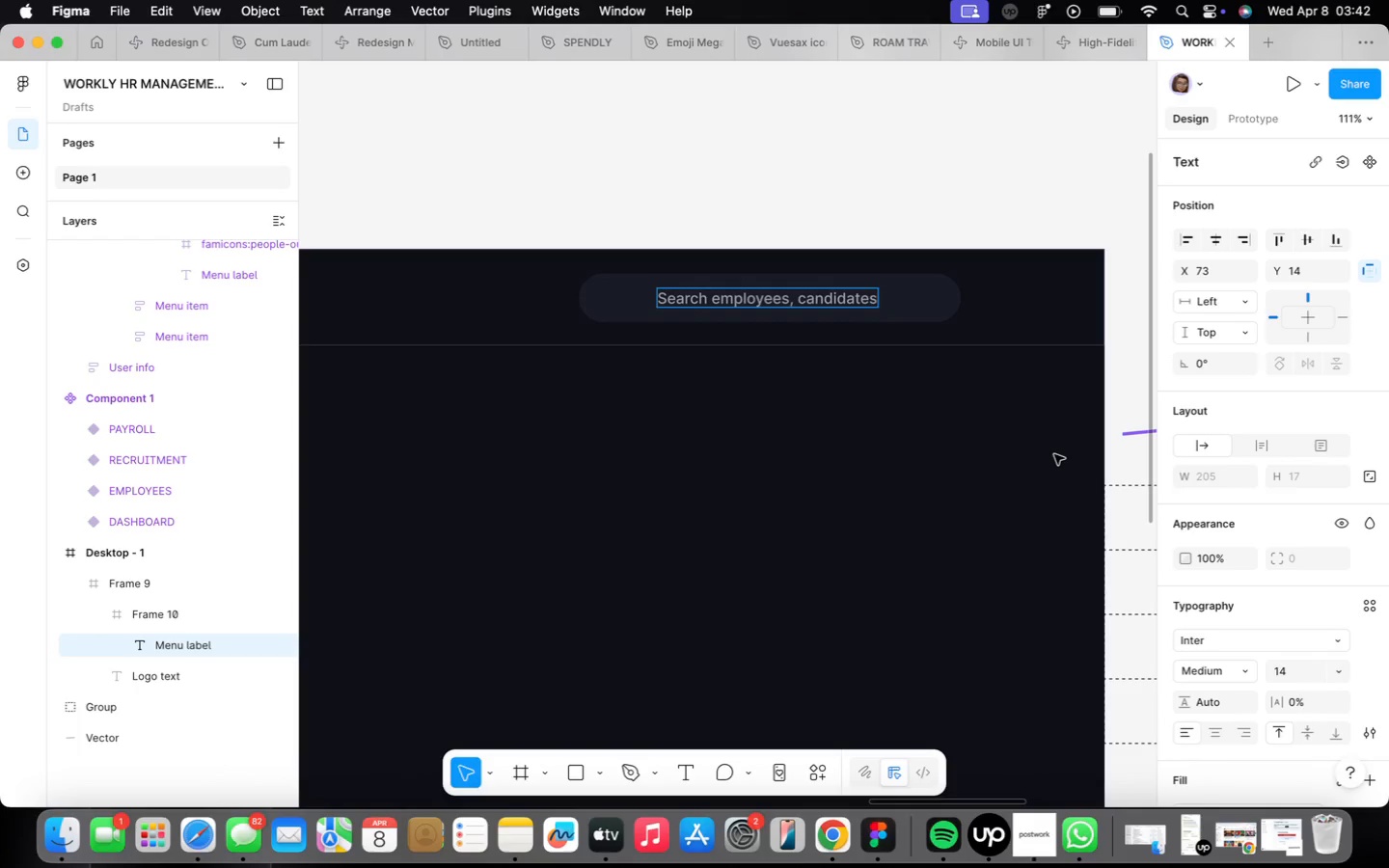 
key(Period)
 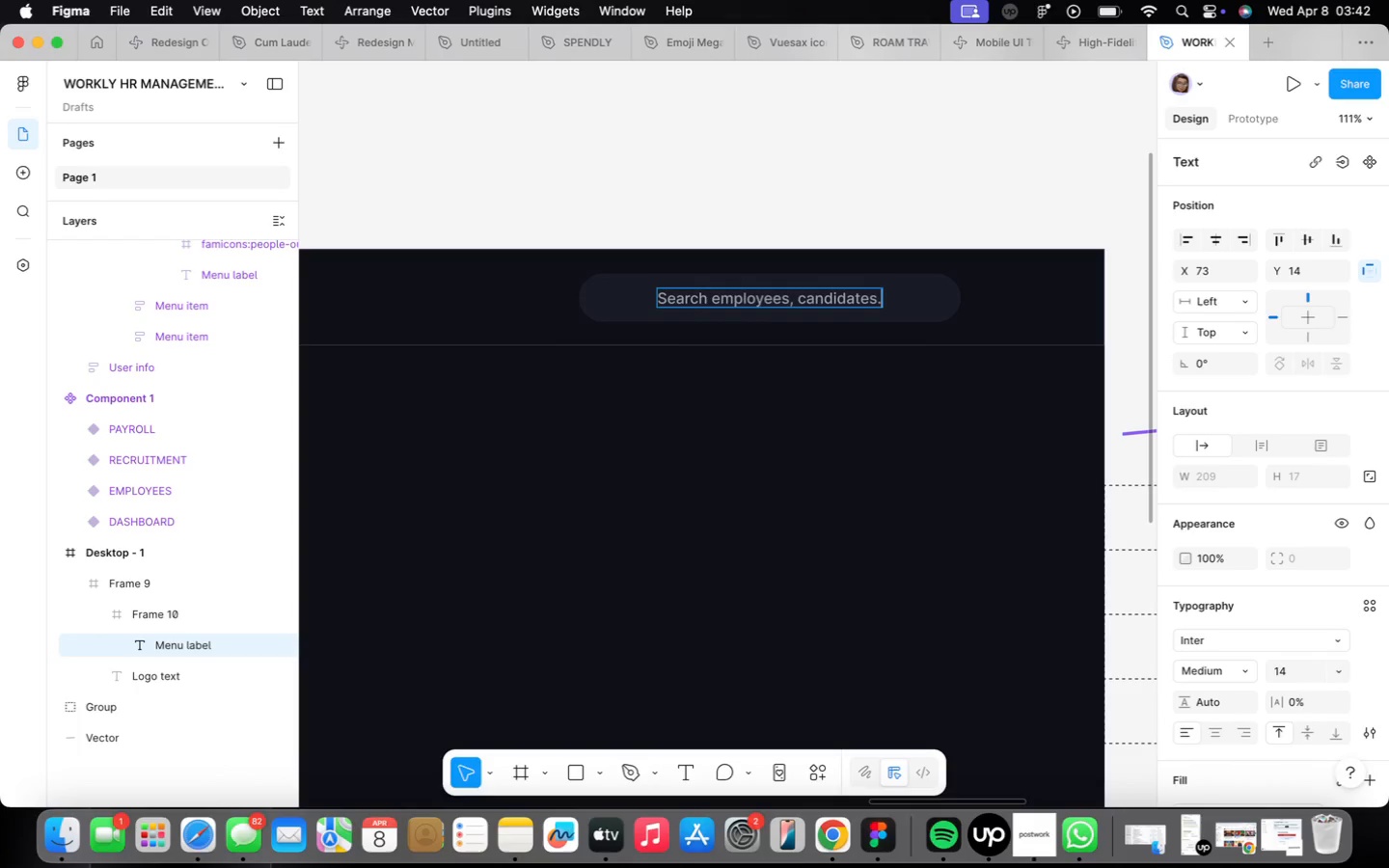 
key(Period)
 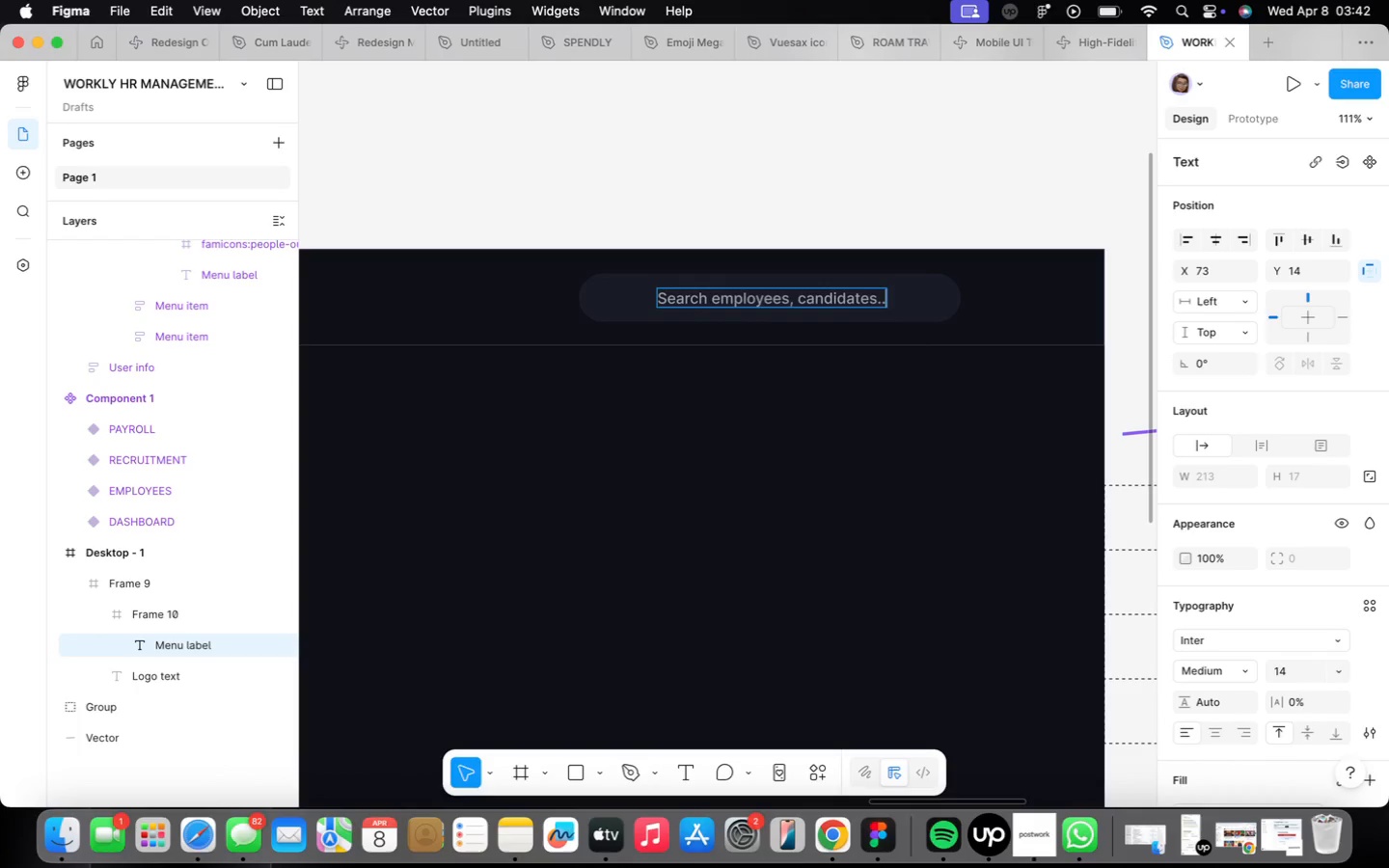 
key(Period)
 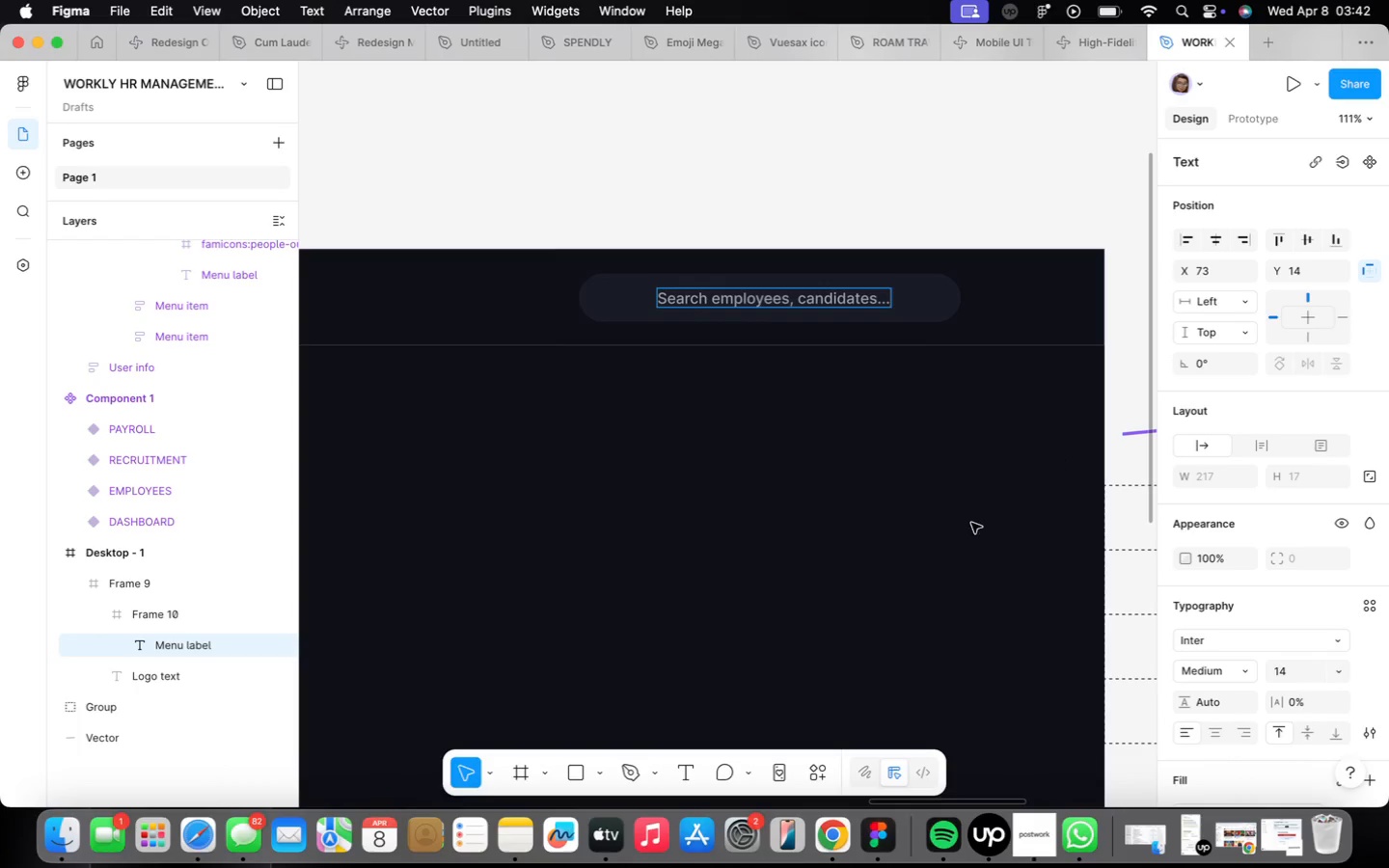 
left_click([881, 586])
 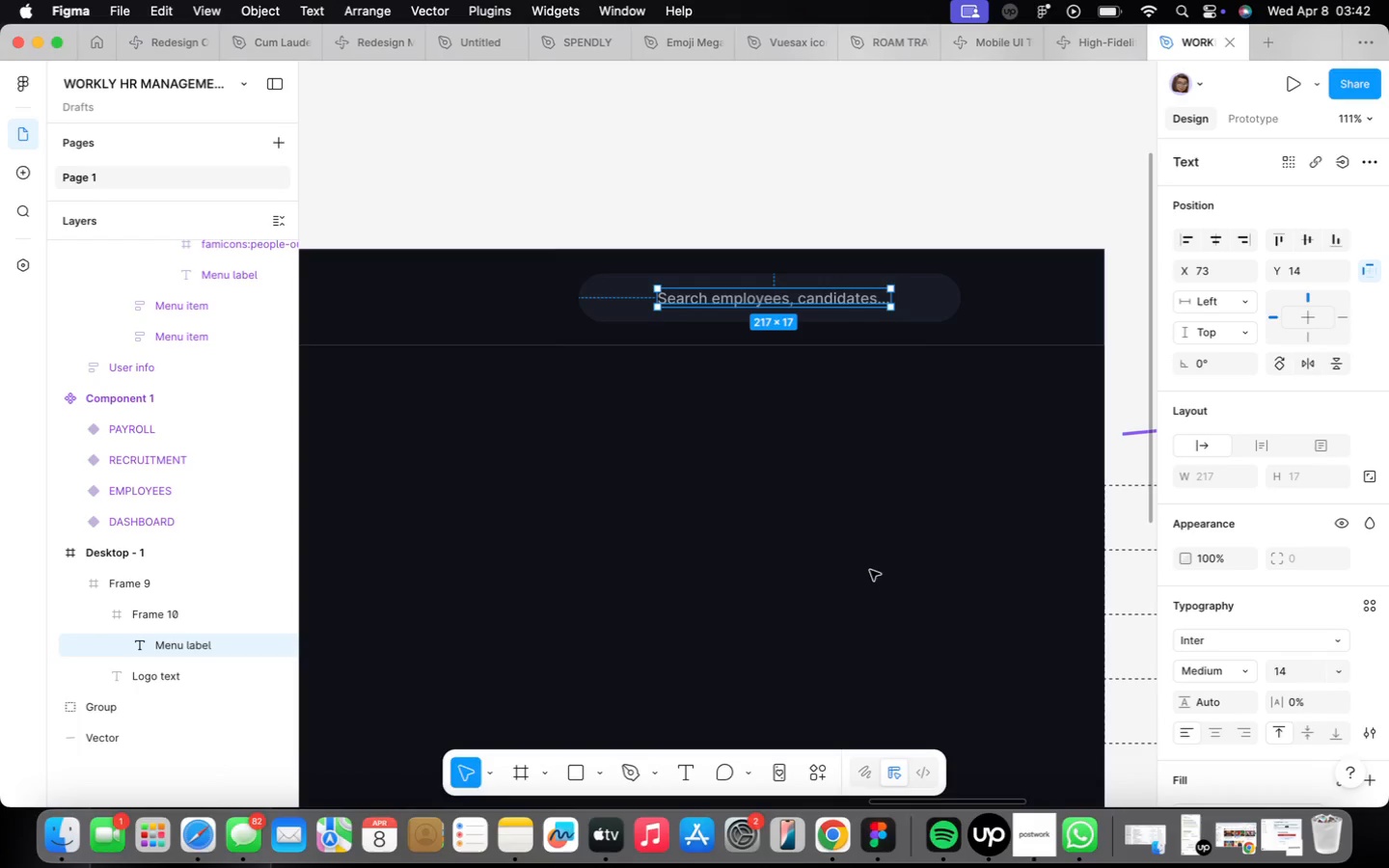 
left_click([856, 525])
 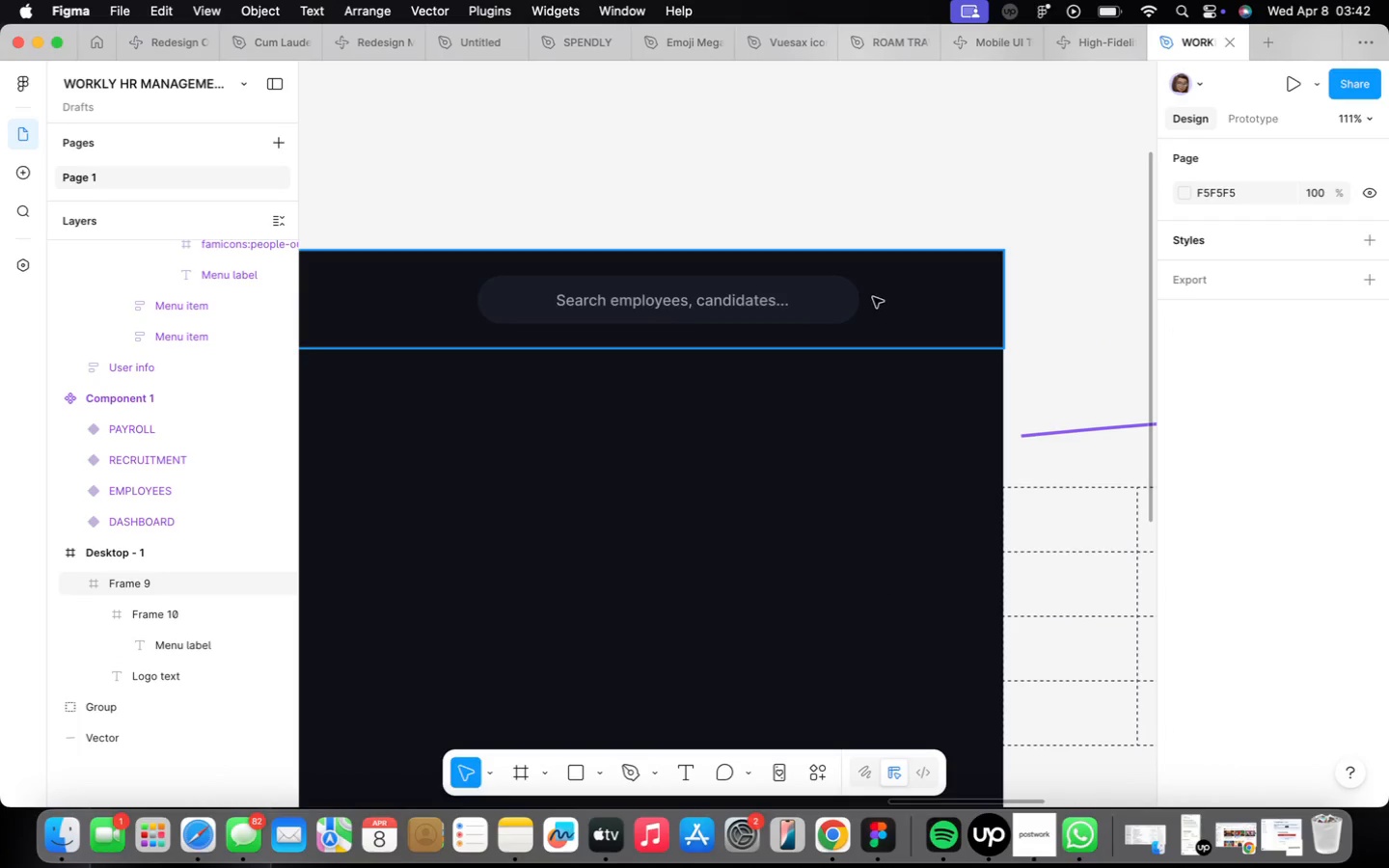 
key(F)
 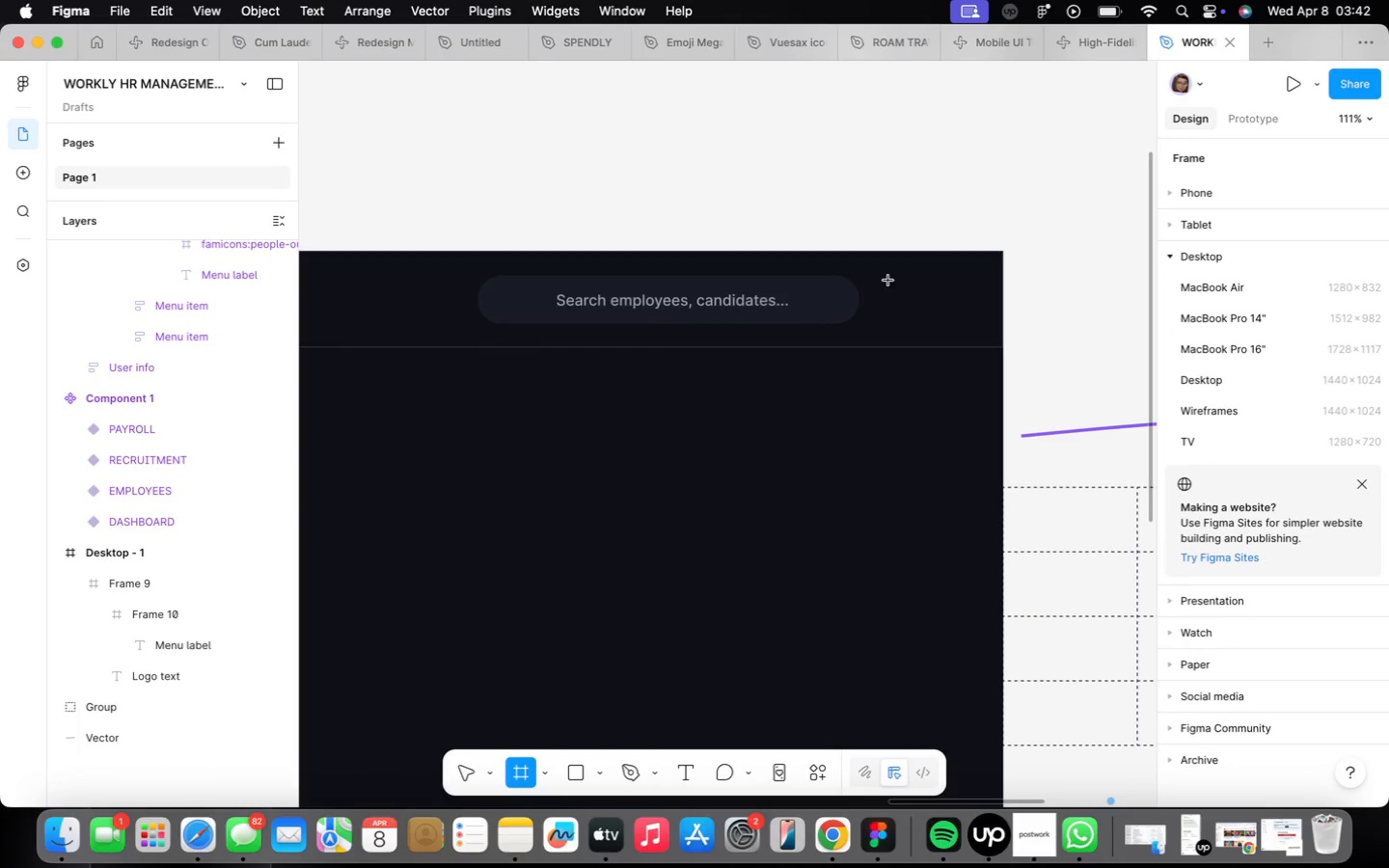 
left_click_drag(start_coordinate=[881, 282], to_coordinate=[933, 322])
 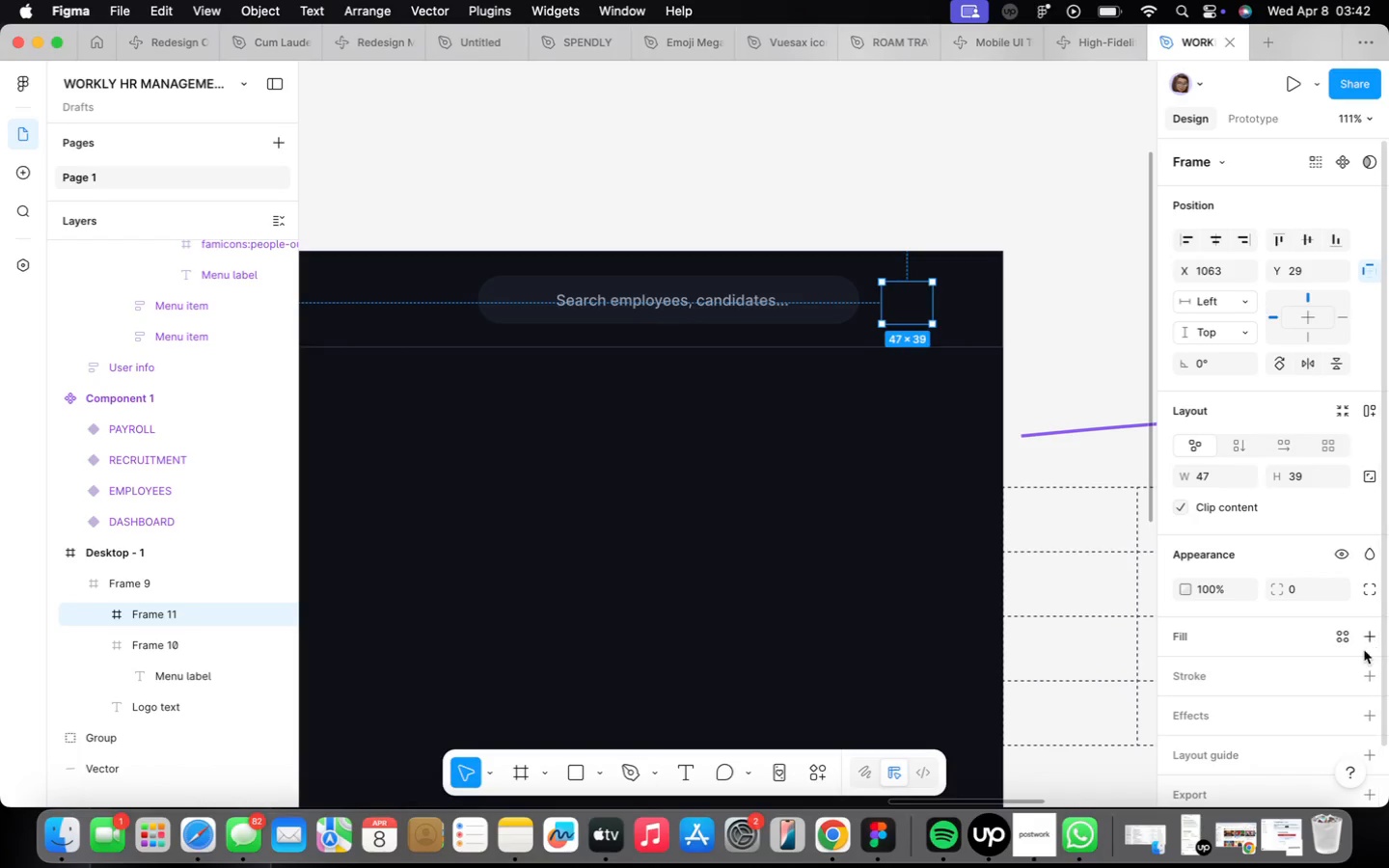 
left_click([1338, 633])
 